 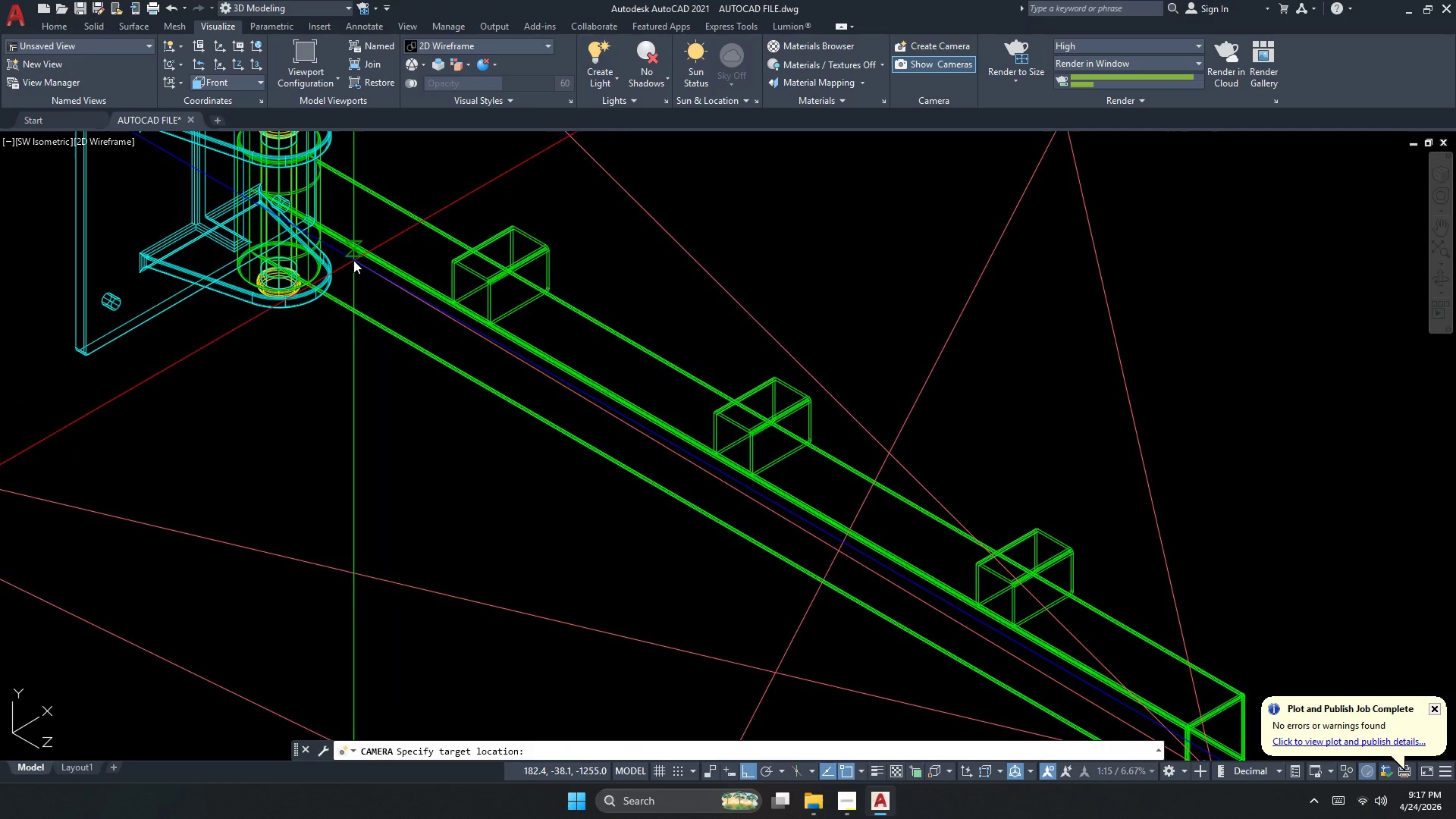 
scroll: coordinate [554, 379], scroll_direction: up, amount: 2.0
 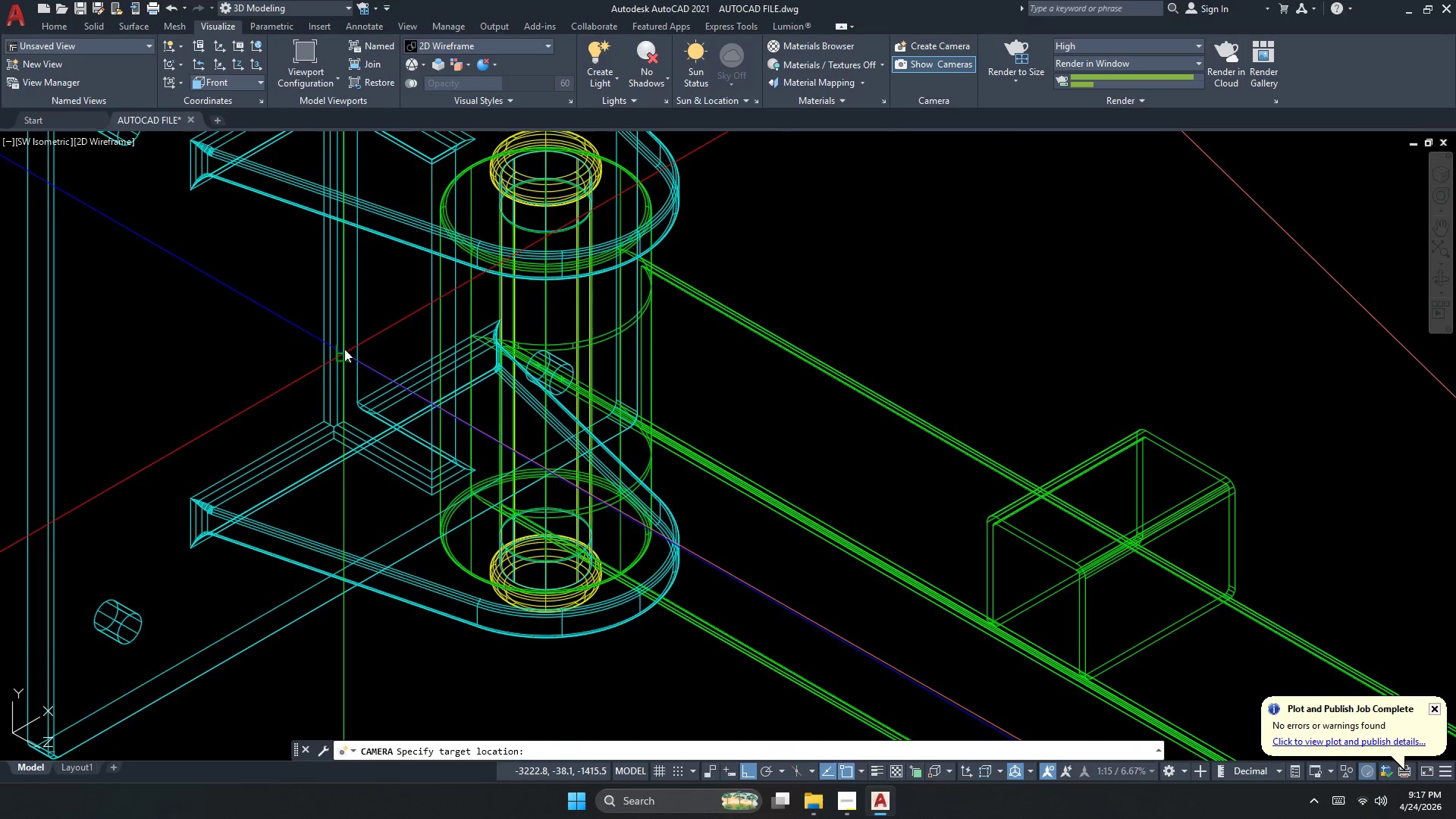 
left_click([342, 348])
 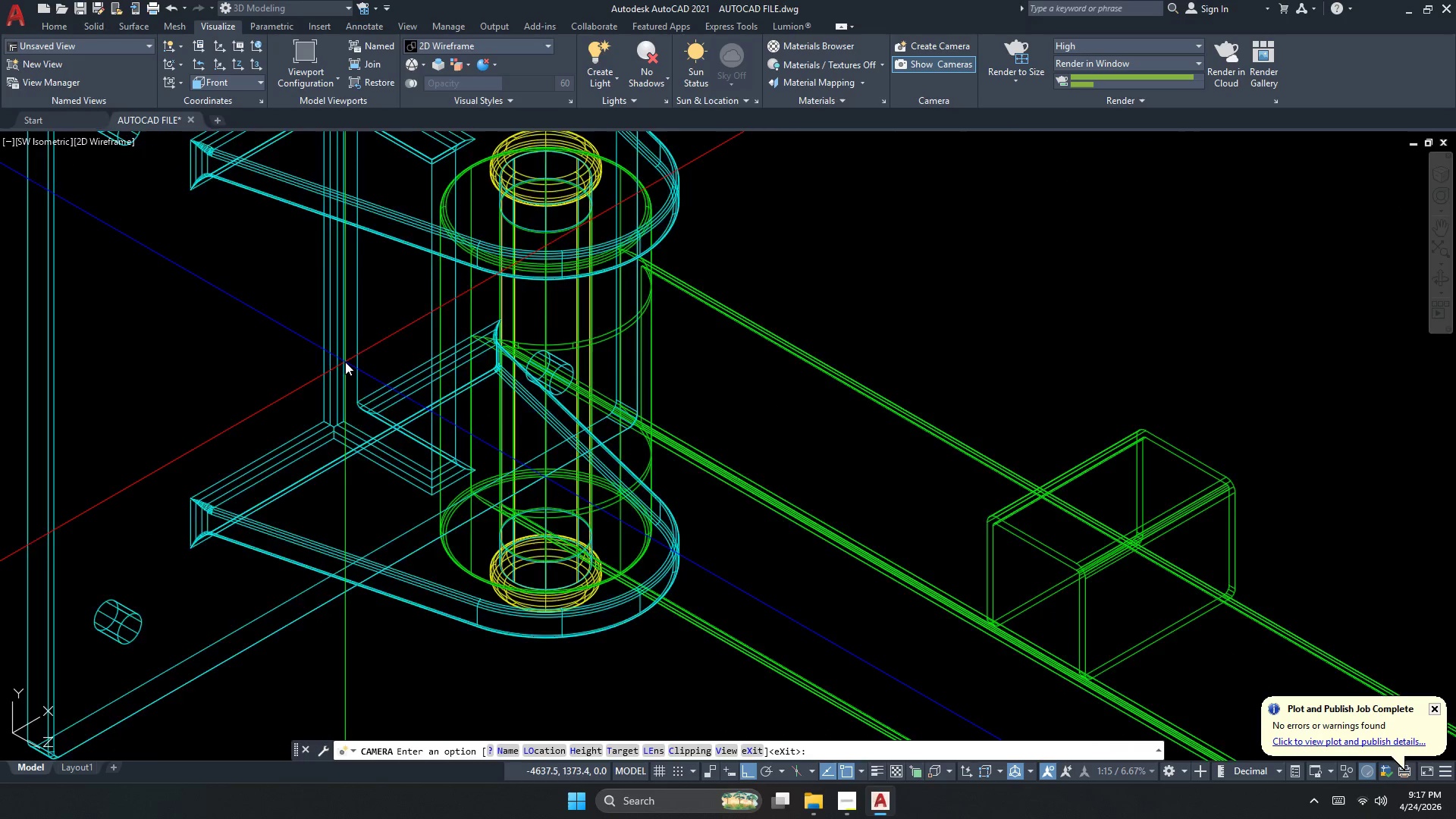 
key(Space)
 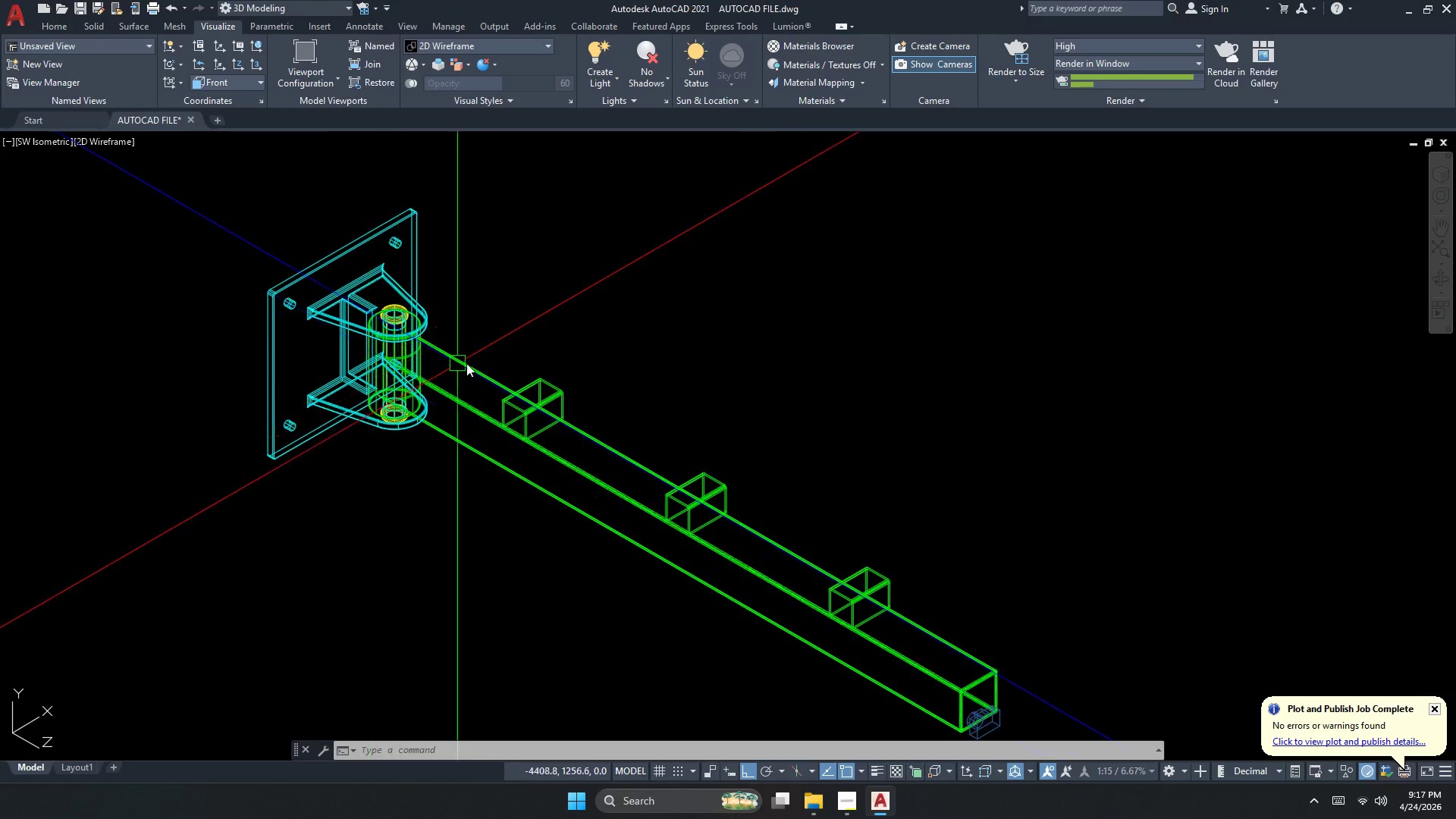 
scroll: coordinate [472, 362], scroll_direction: down, amount: 5.0
 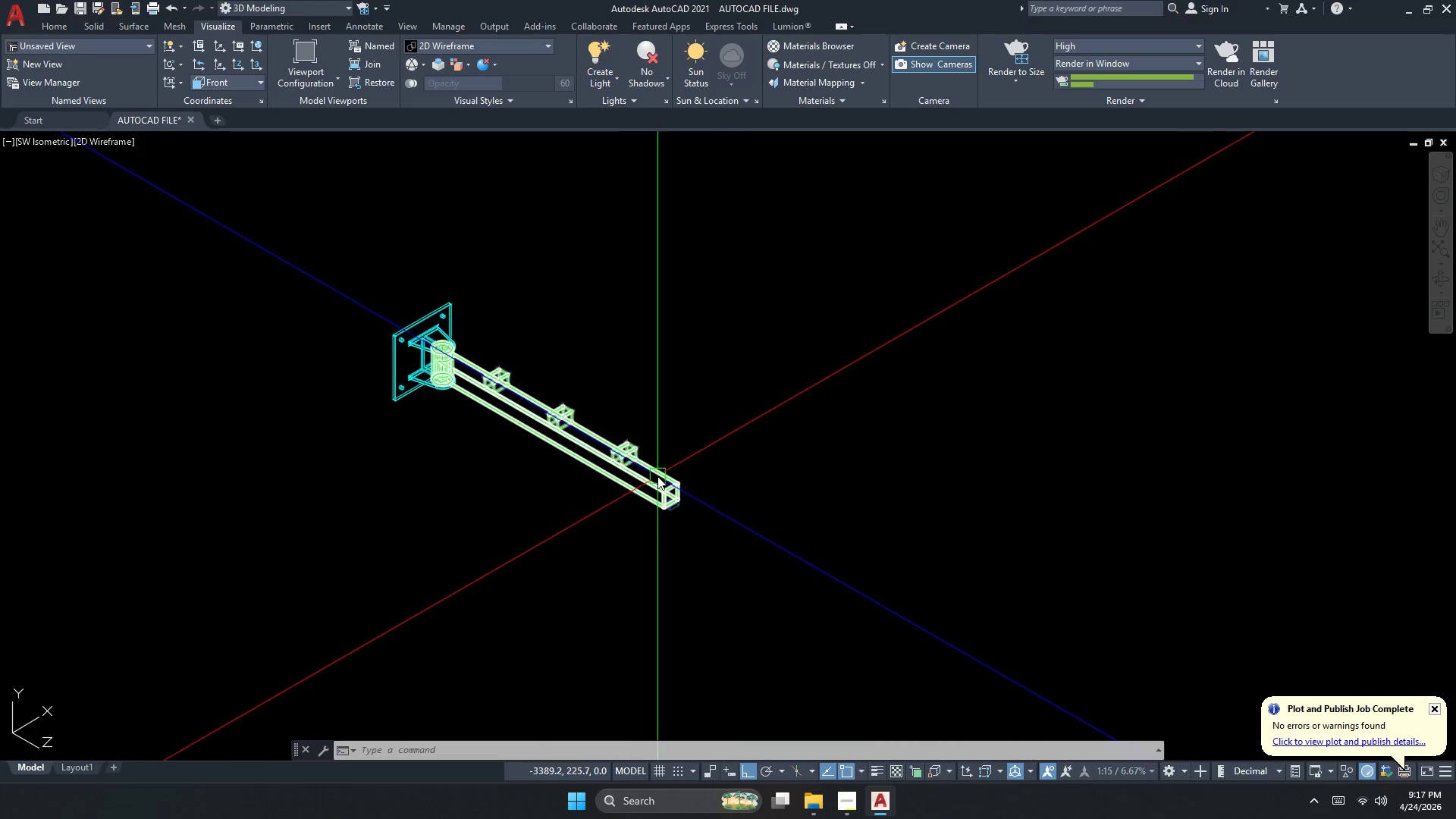 
scroll: coordinate [689, 537], scroll_direction: up, amount: 4.0
 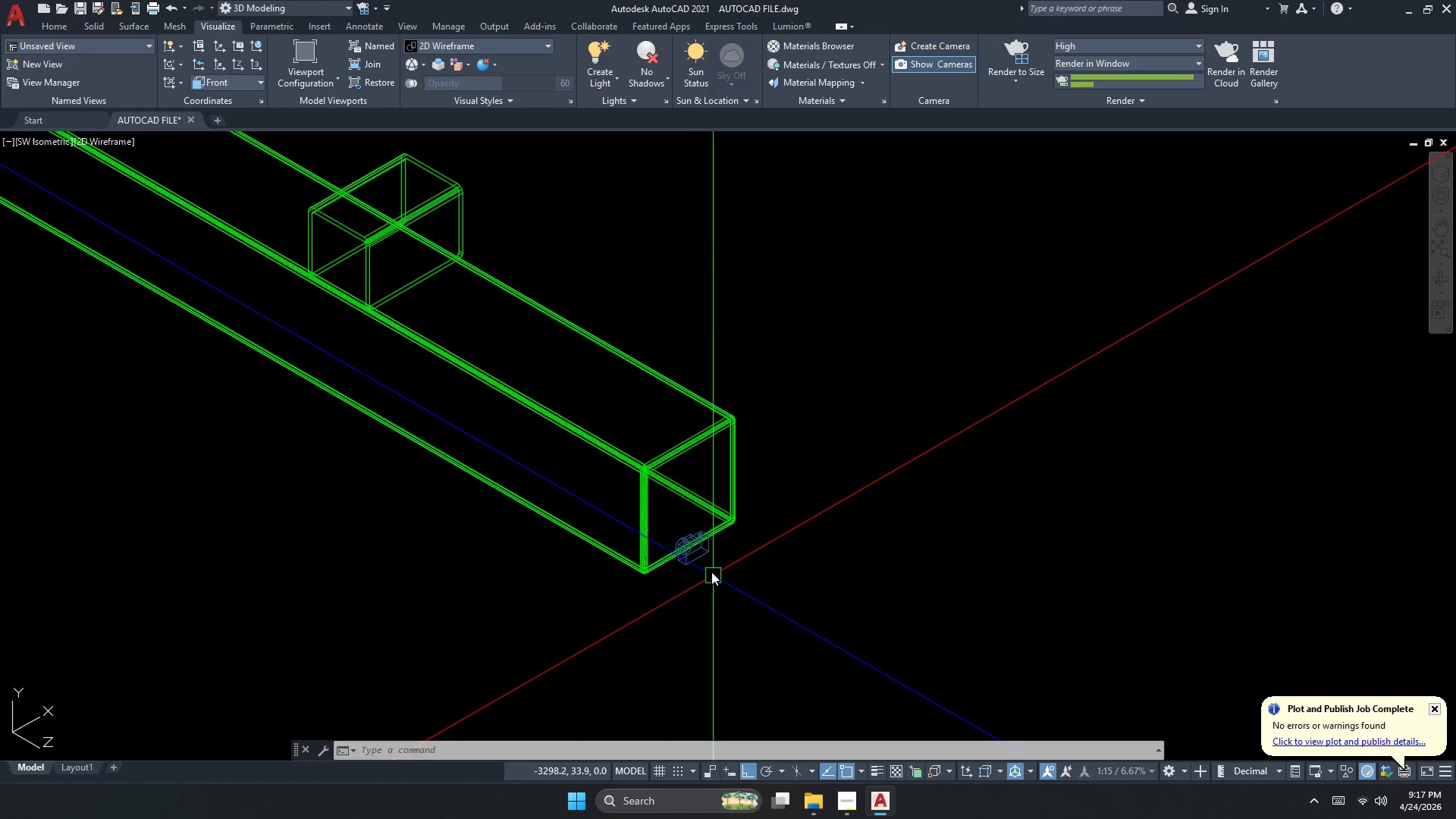 
left_click([699, 553])
 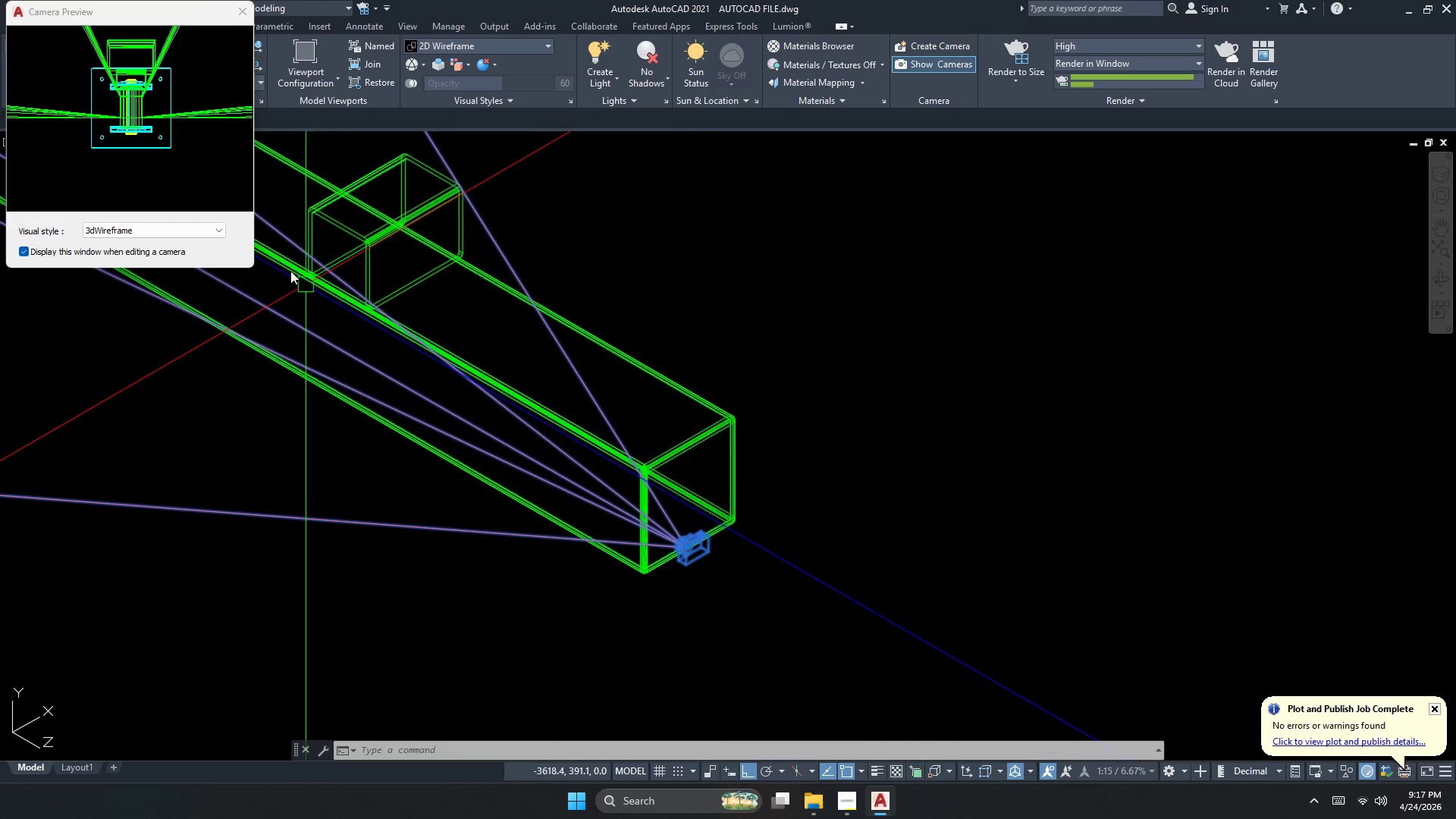 
key(Escape)
 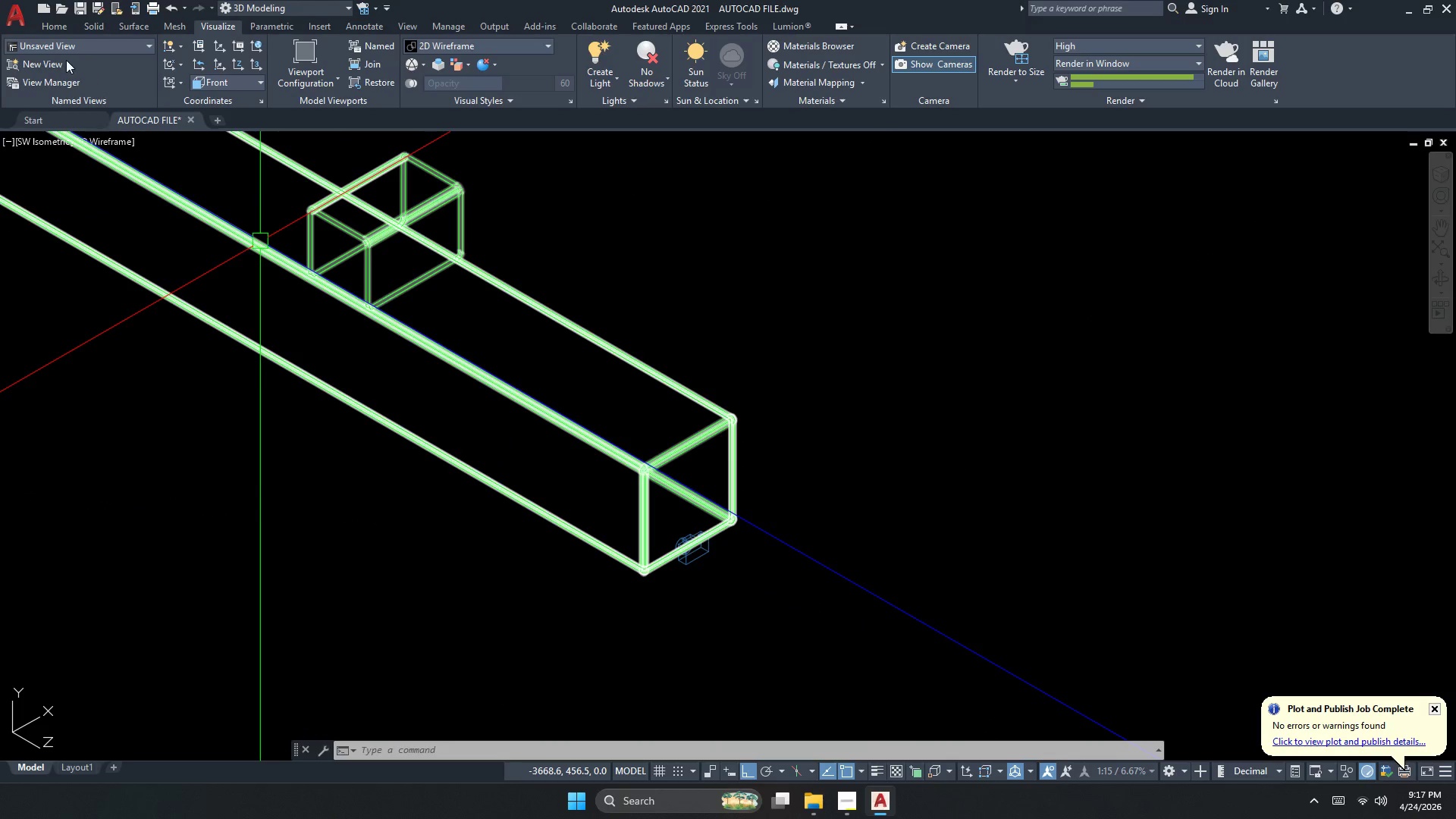 
left_click([58, 55])
 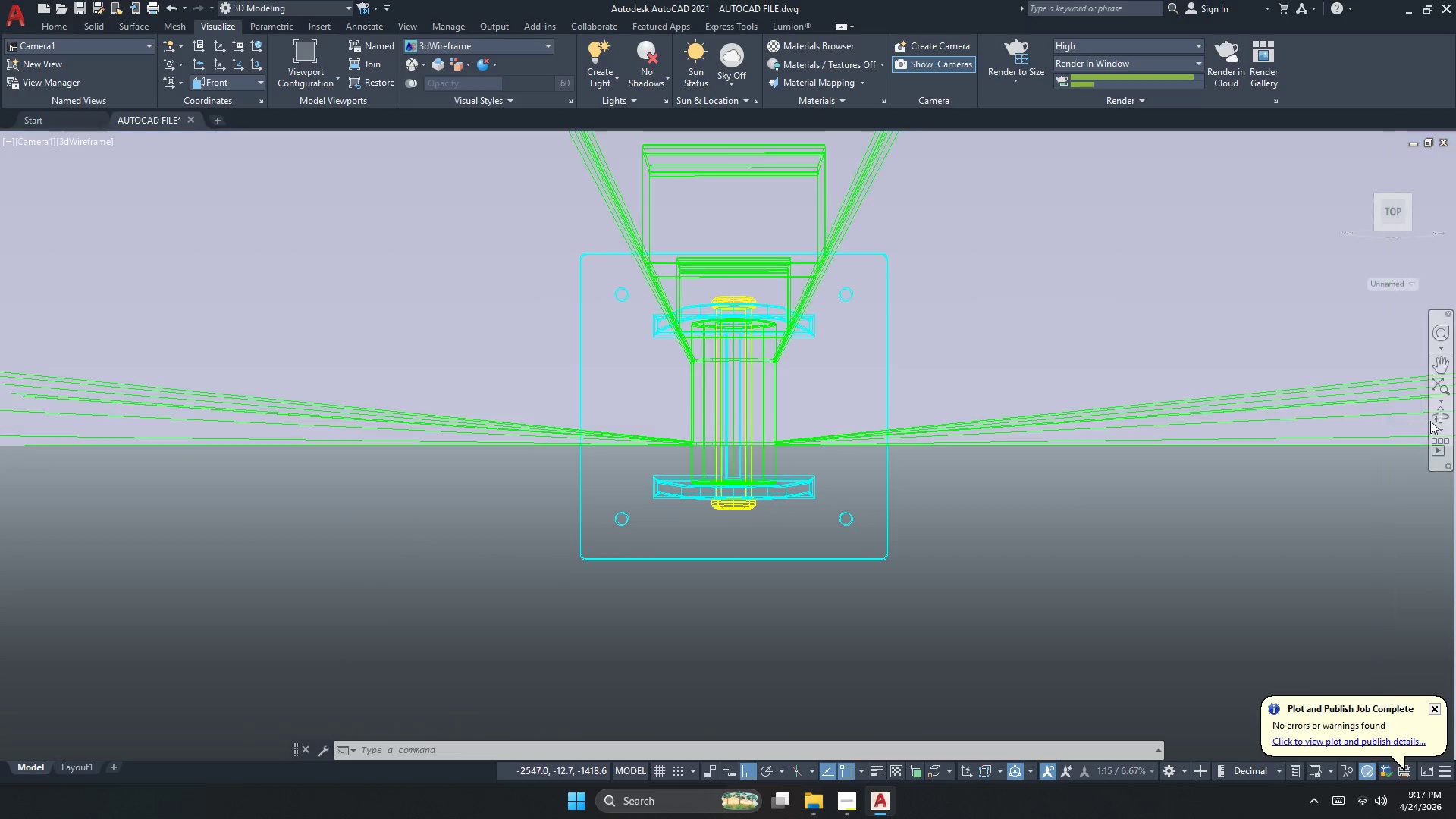 
wait(5.06)
 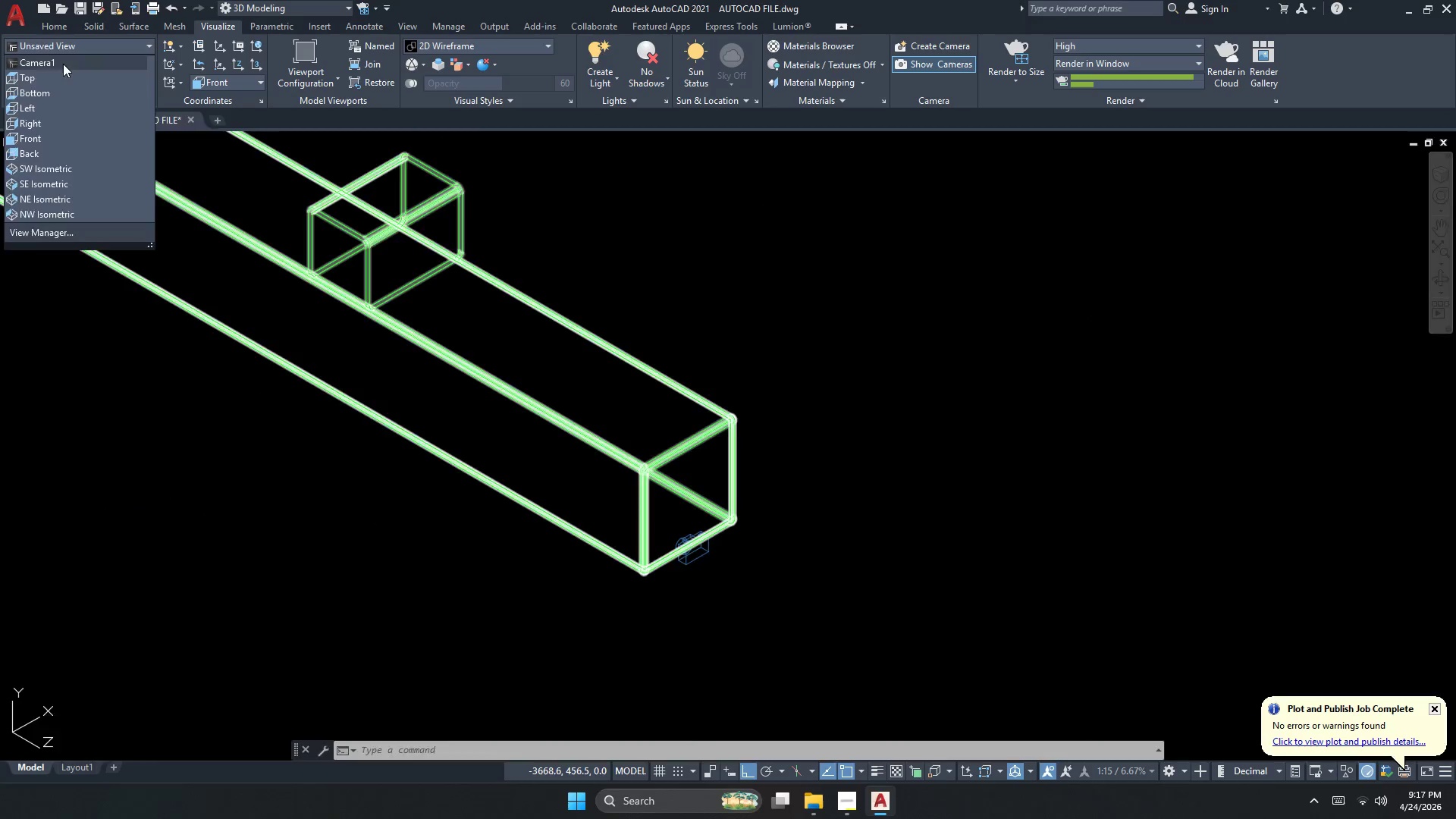 
left_click([22, 138])
 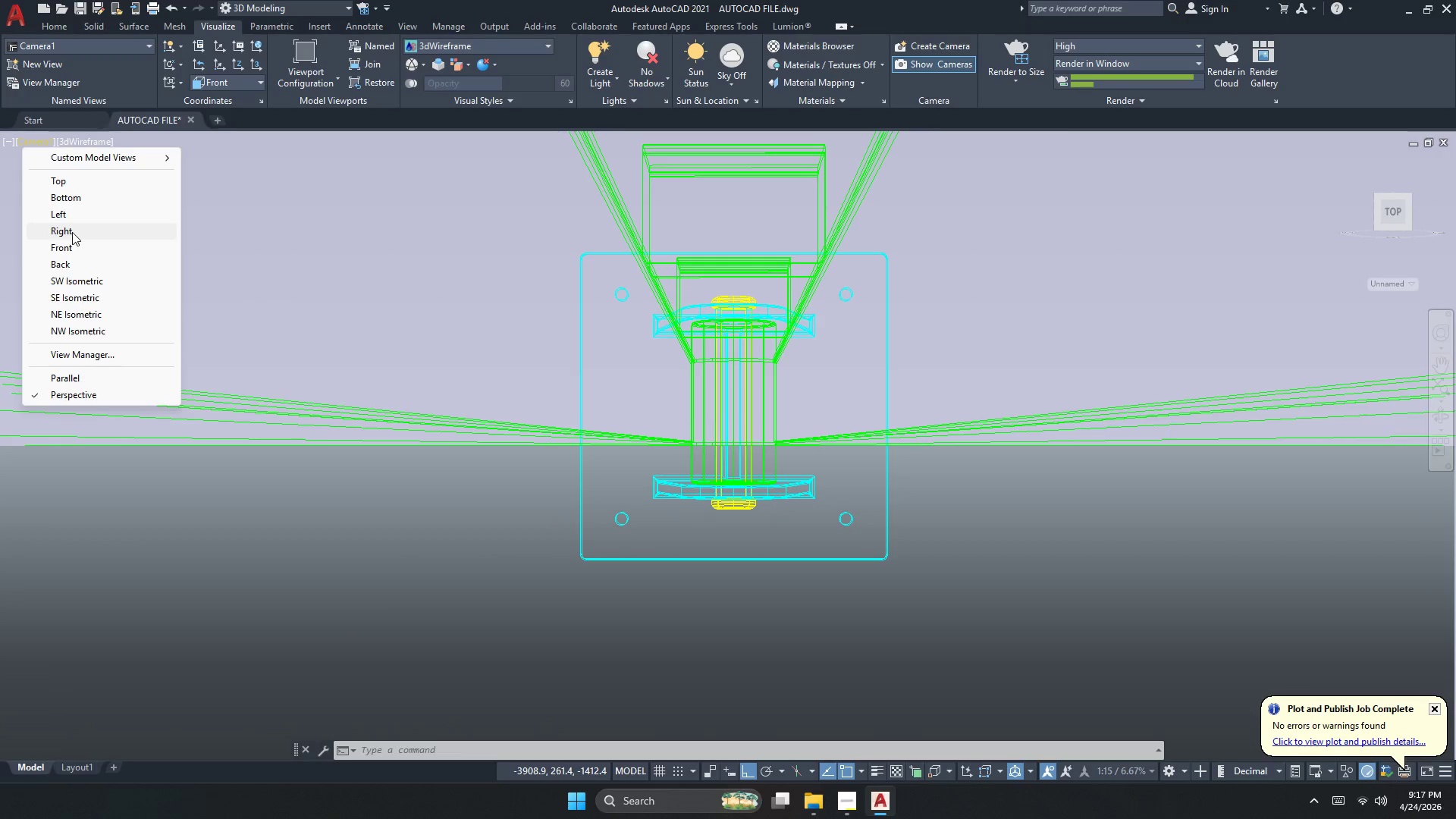 
left_click([73, 250])
 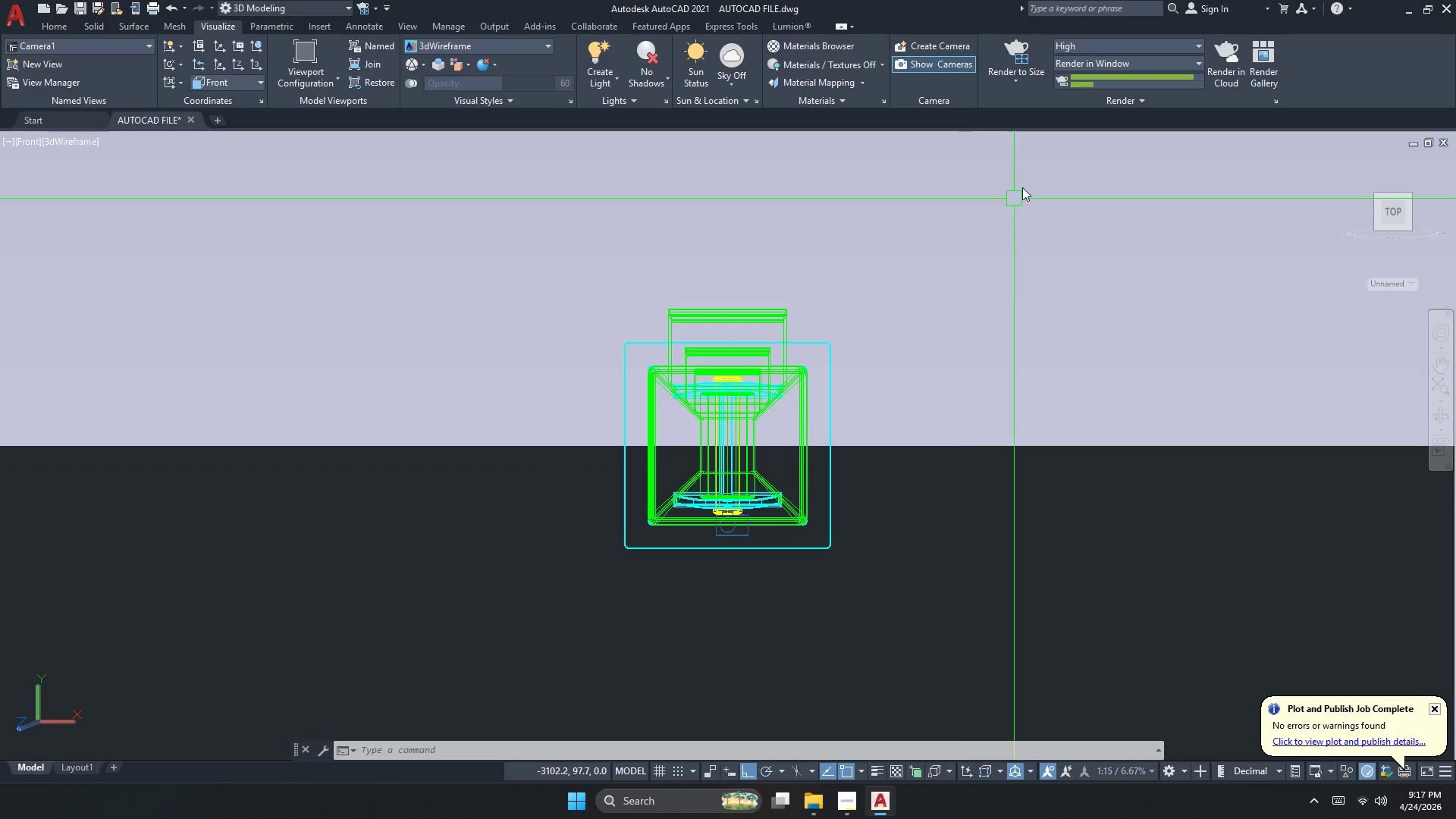 
left_click([1023, 42])
 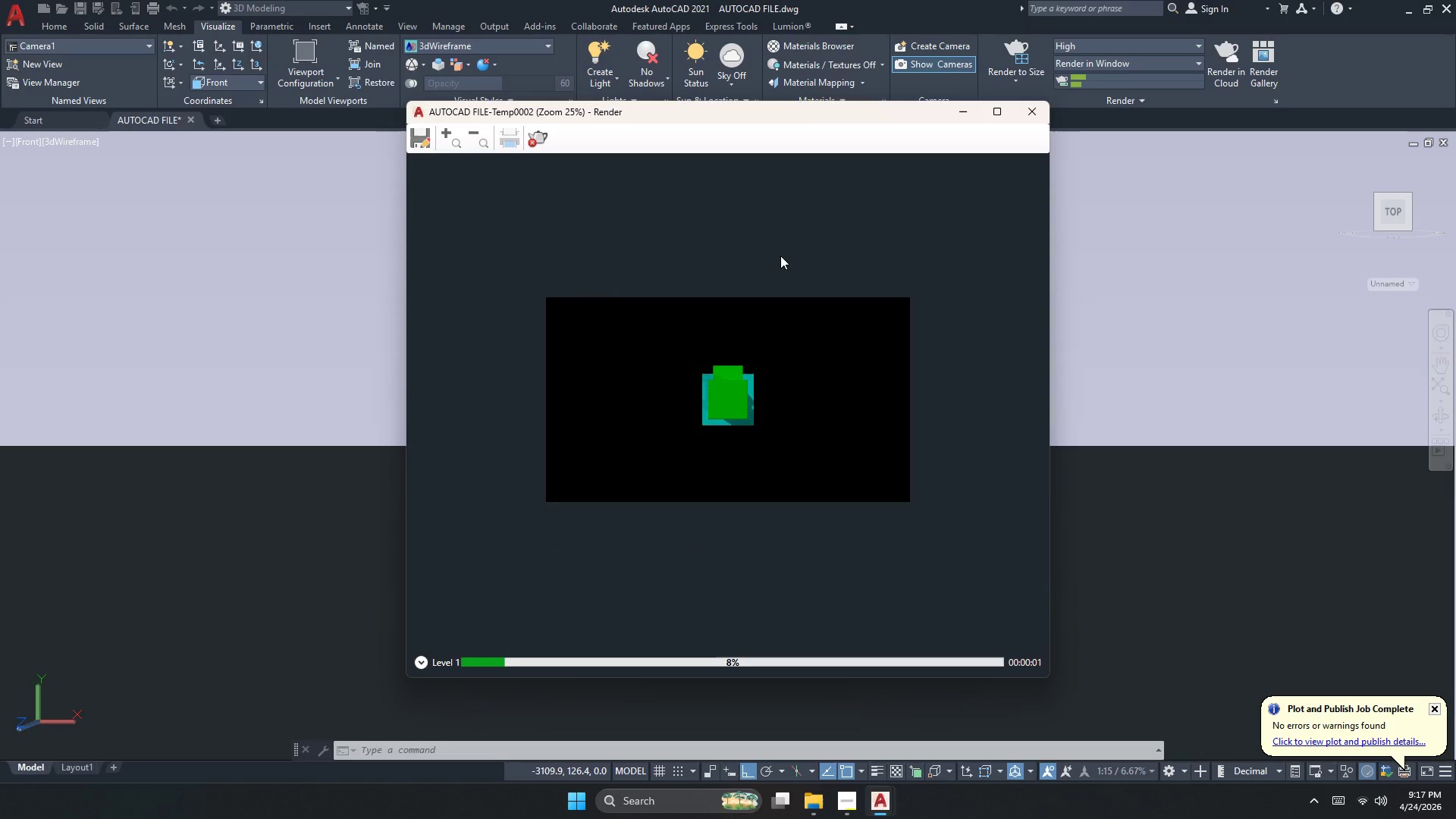 
scroll: coordinate [731, 395], scroll_direction: up, amount: 2.0
 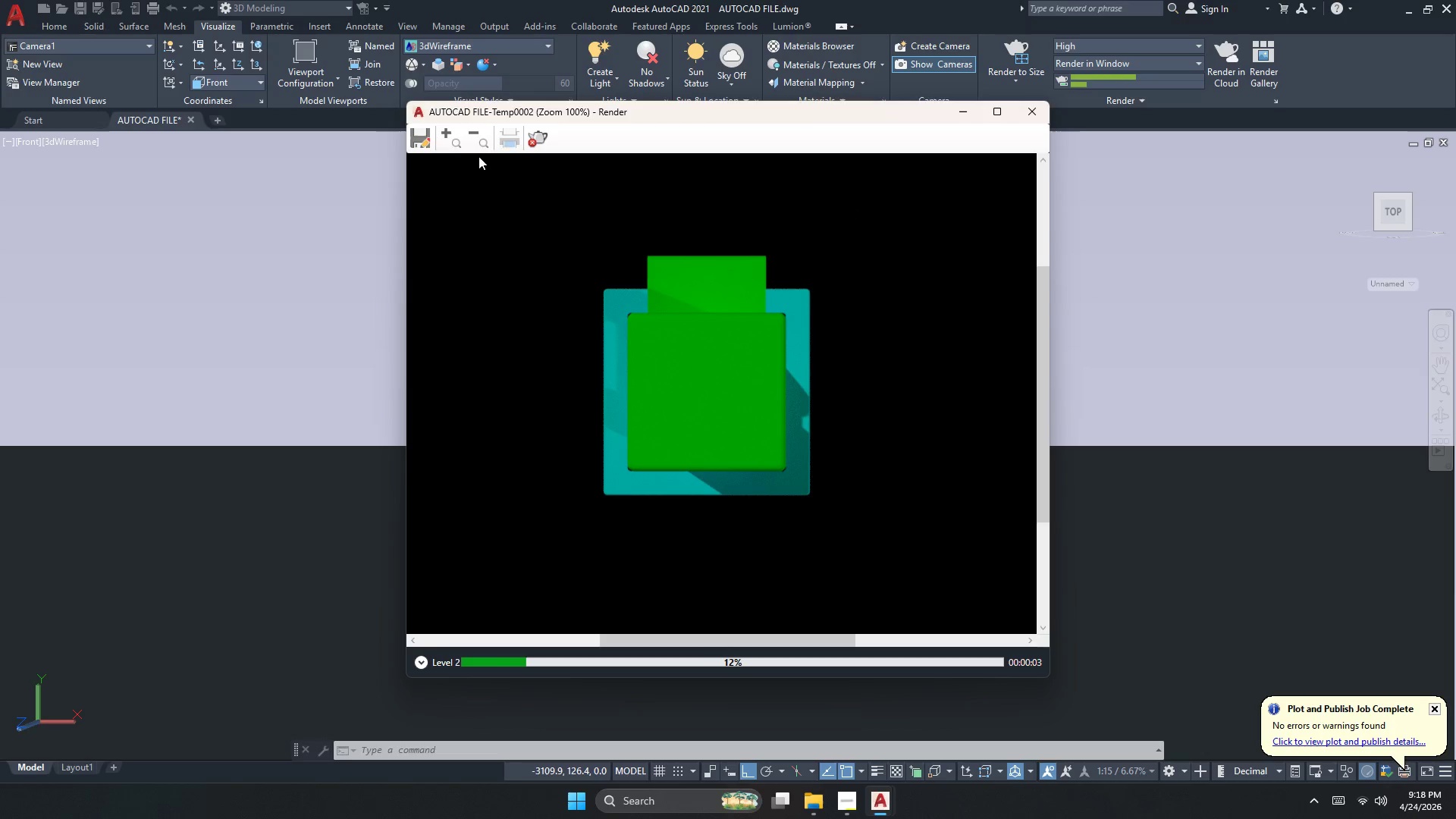 
left_click([531, 139])
 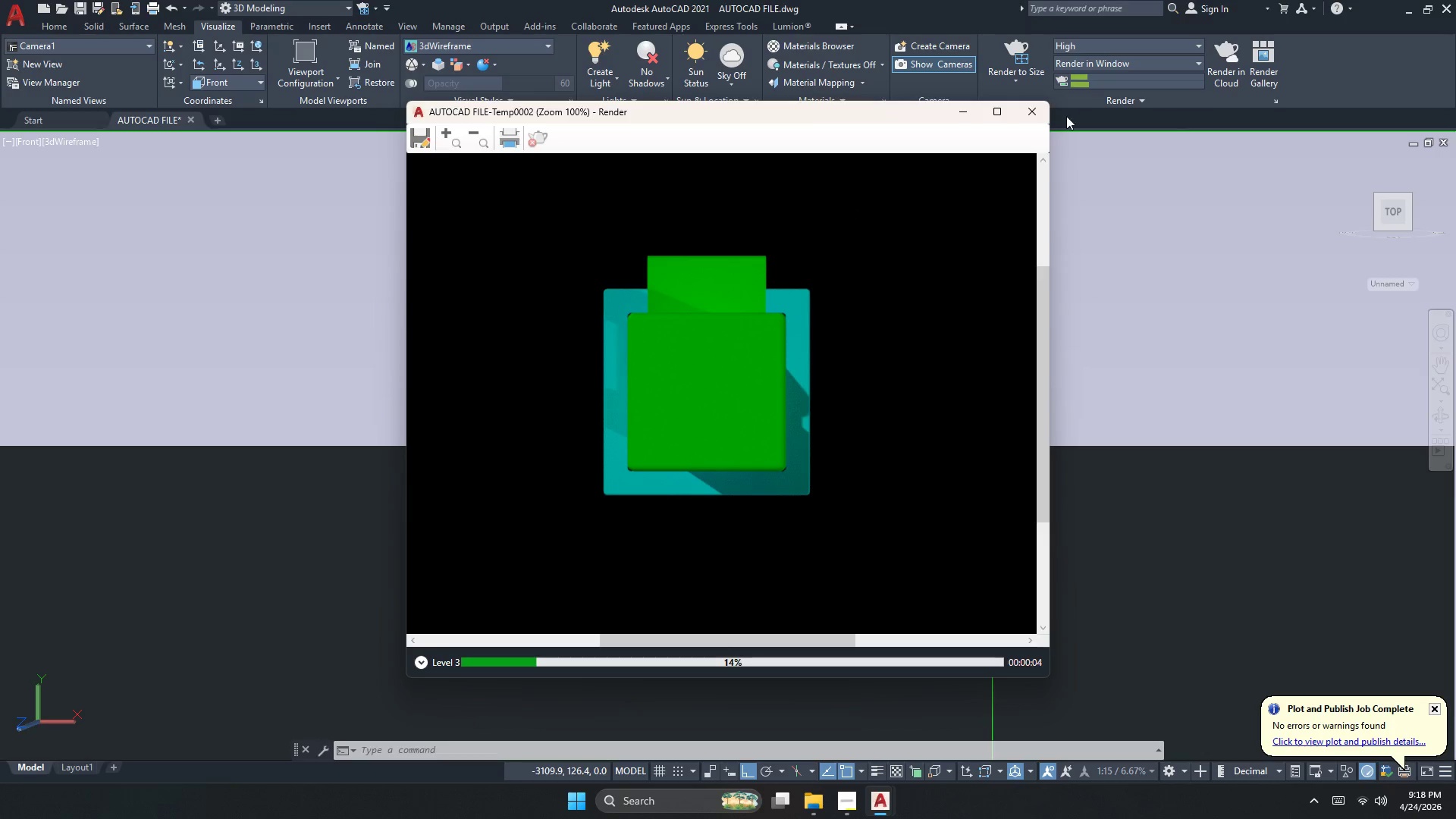 
left_click([1040, 109])
 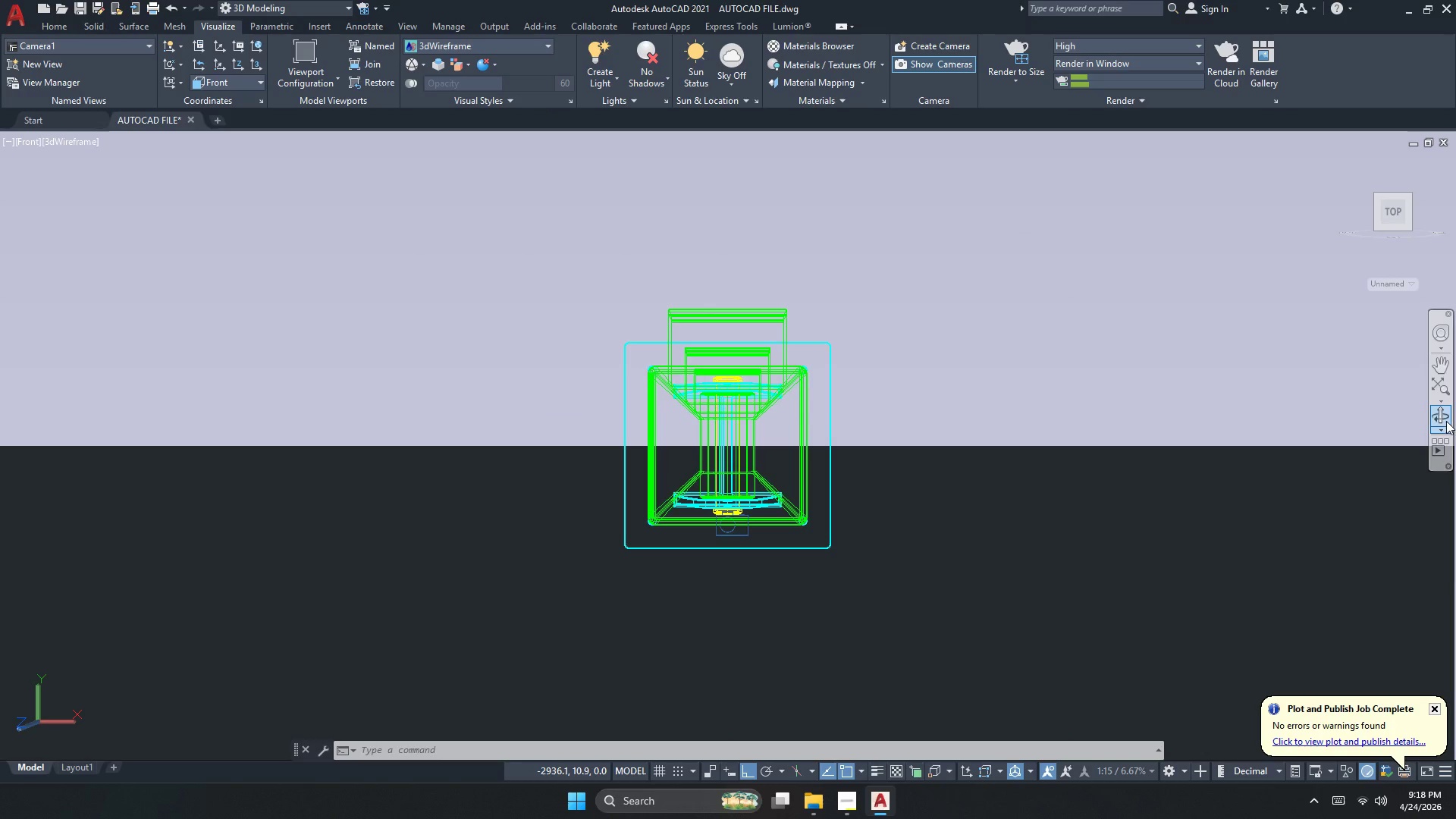 
left_click([1432, 417])
 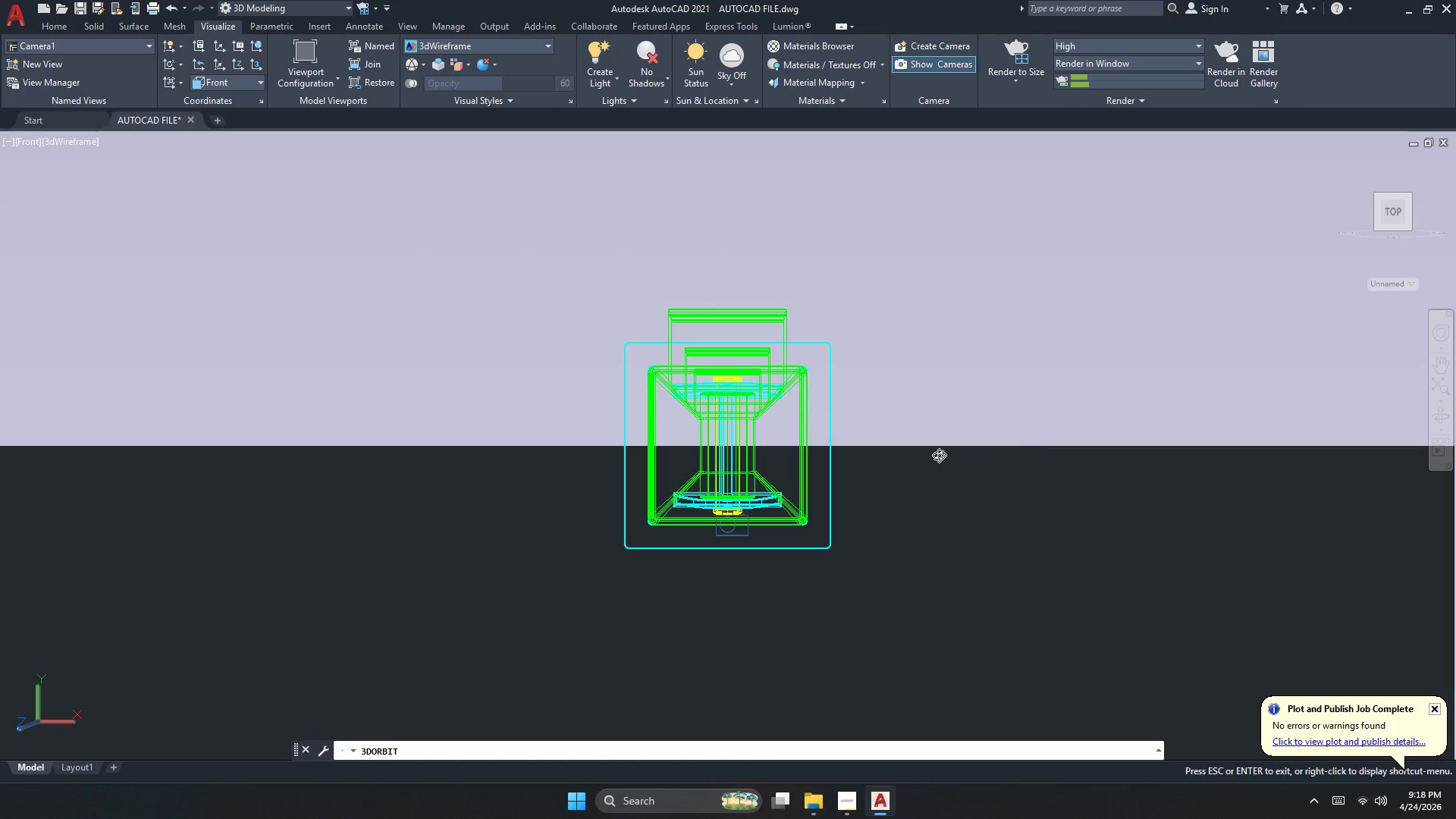 
left_click_drag(start_coordinate=[937, 455], to_coordinate=[939, 484])
 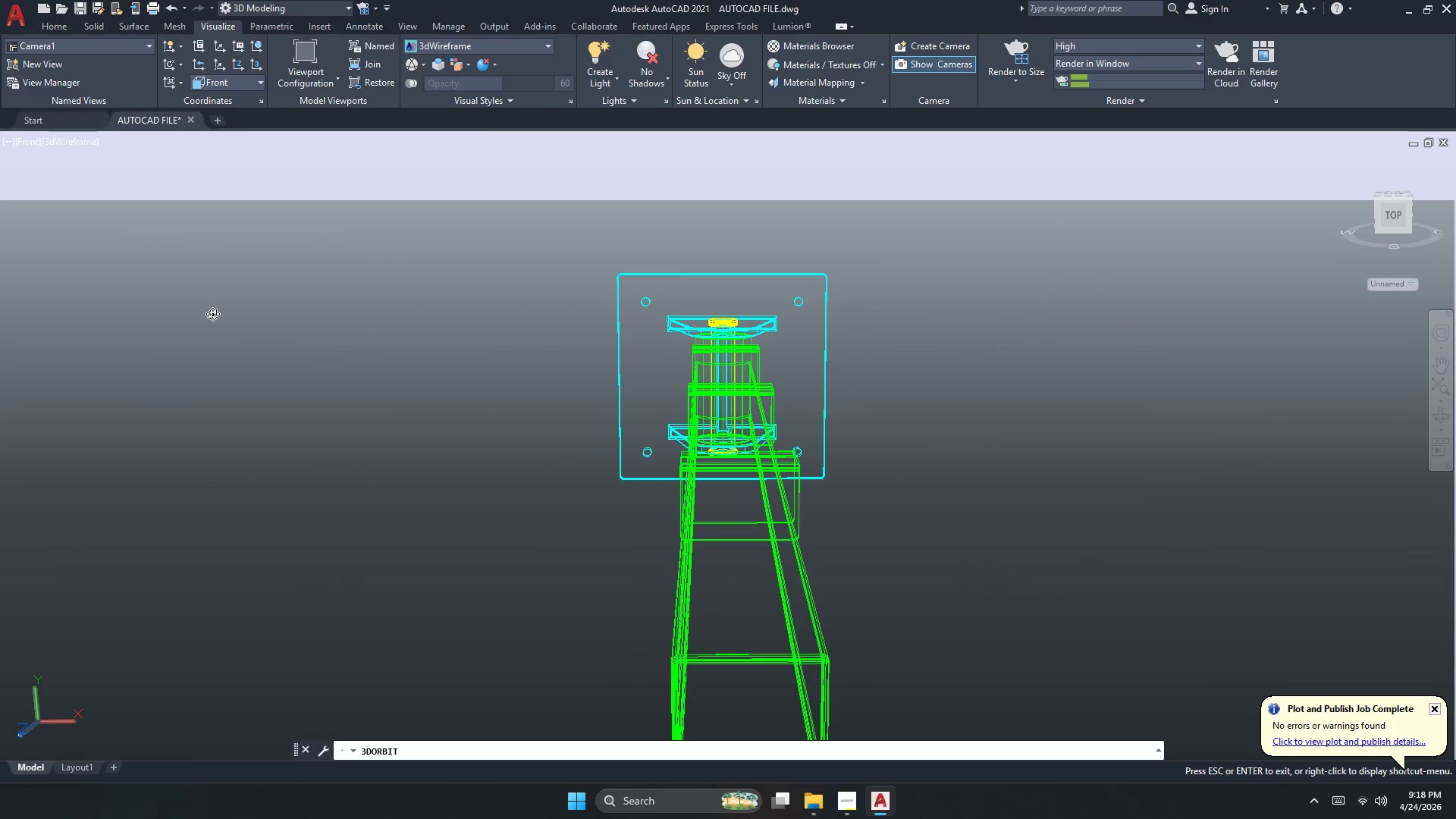 
key(Escape)
 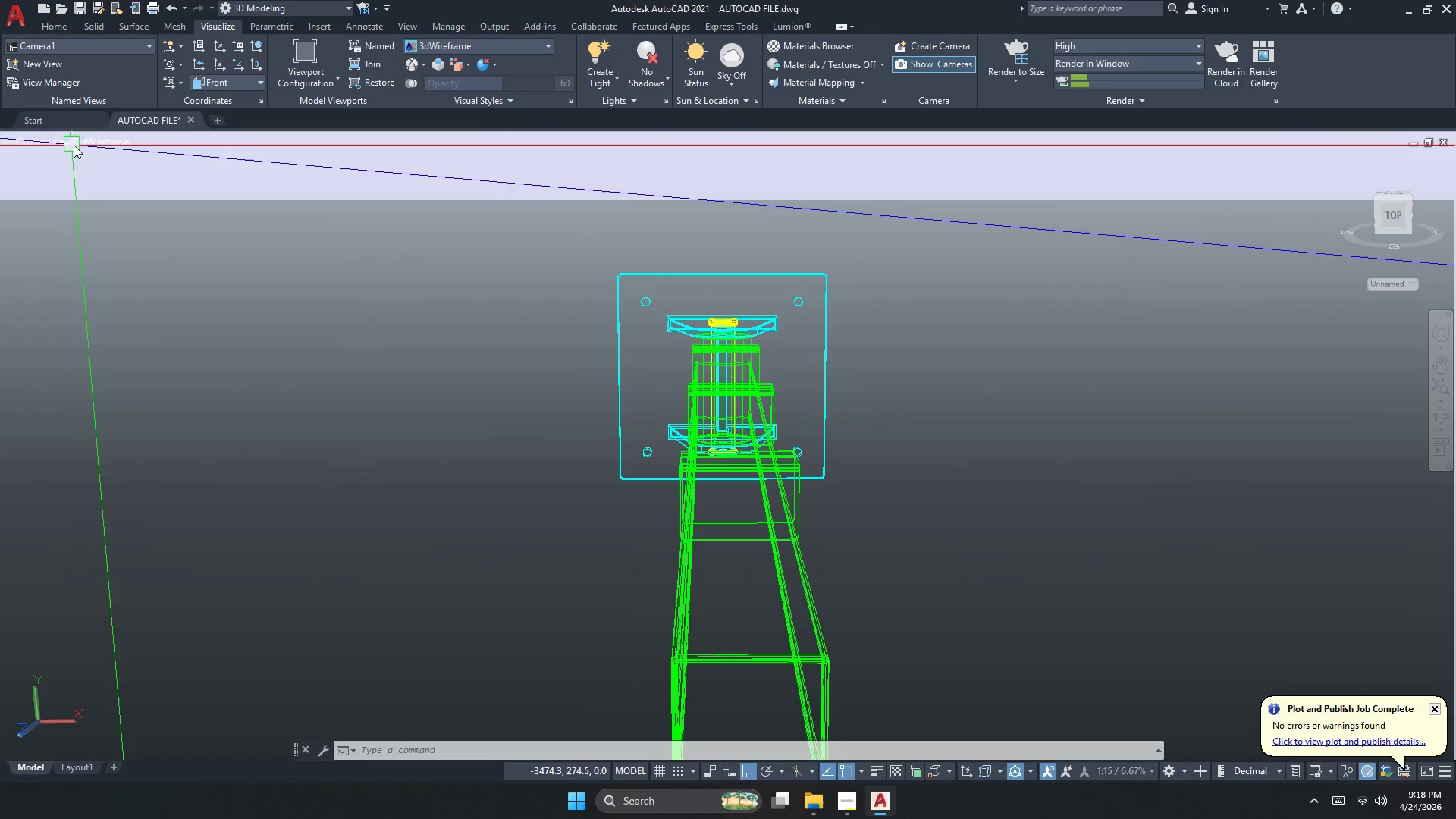 
left_click([76, 145])
 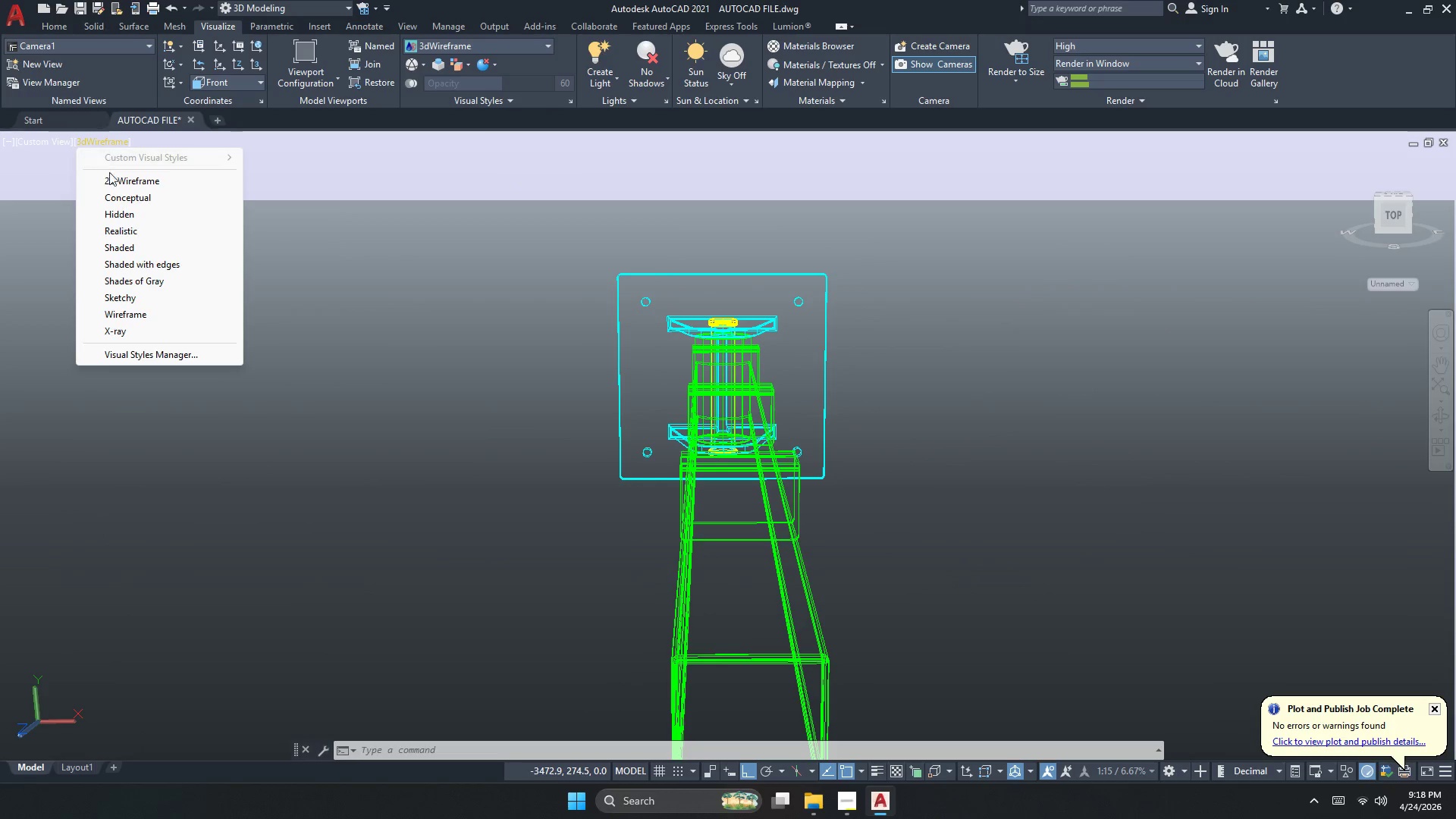 
left_click([112, 179])
 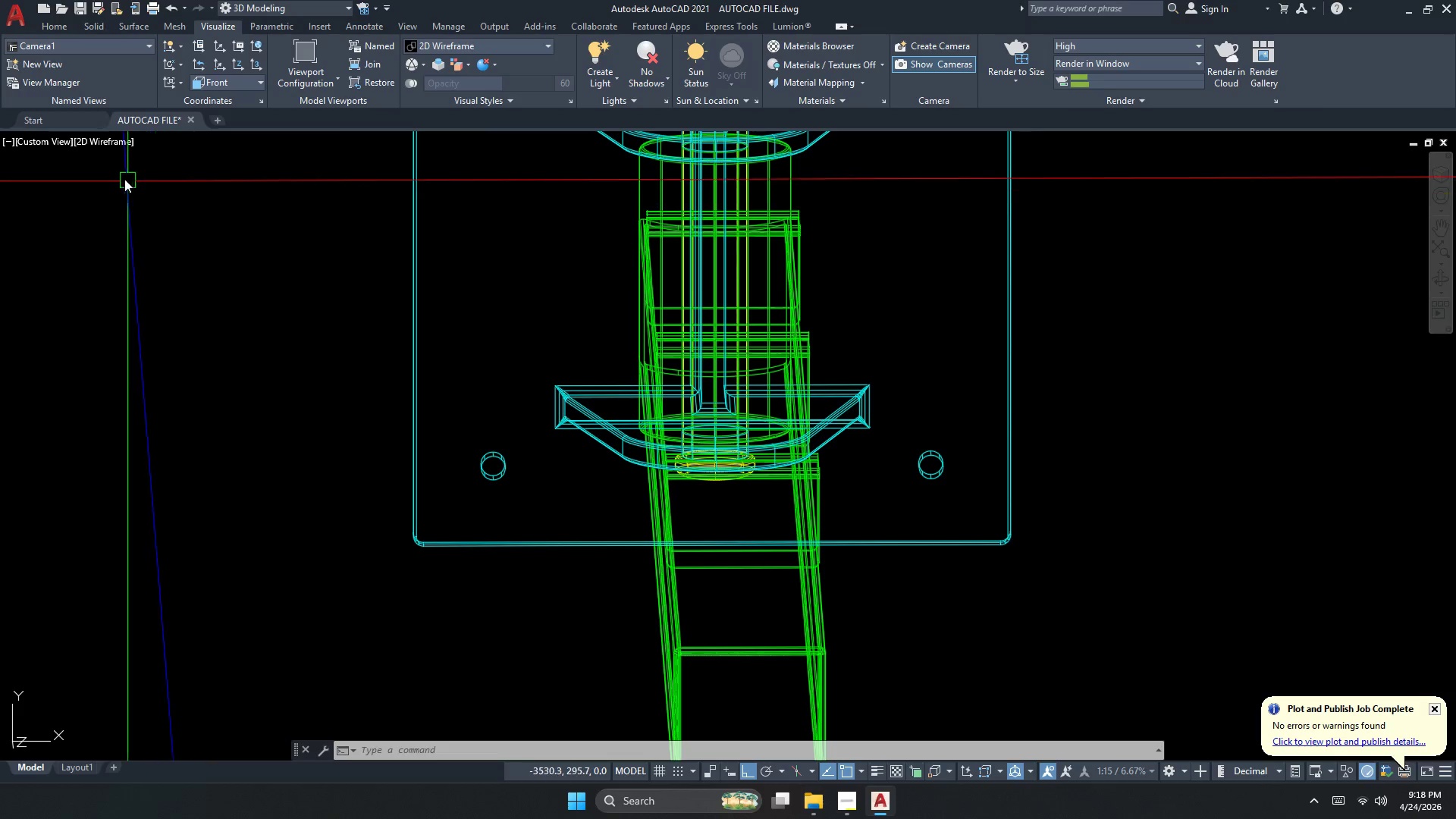 
left_click([47, 146])
 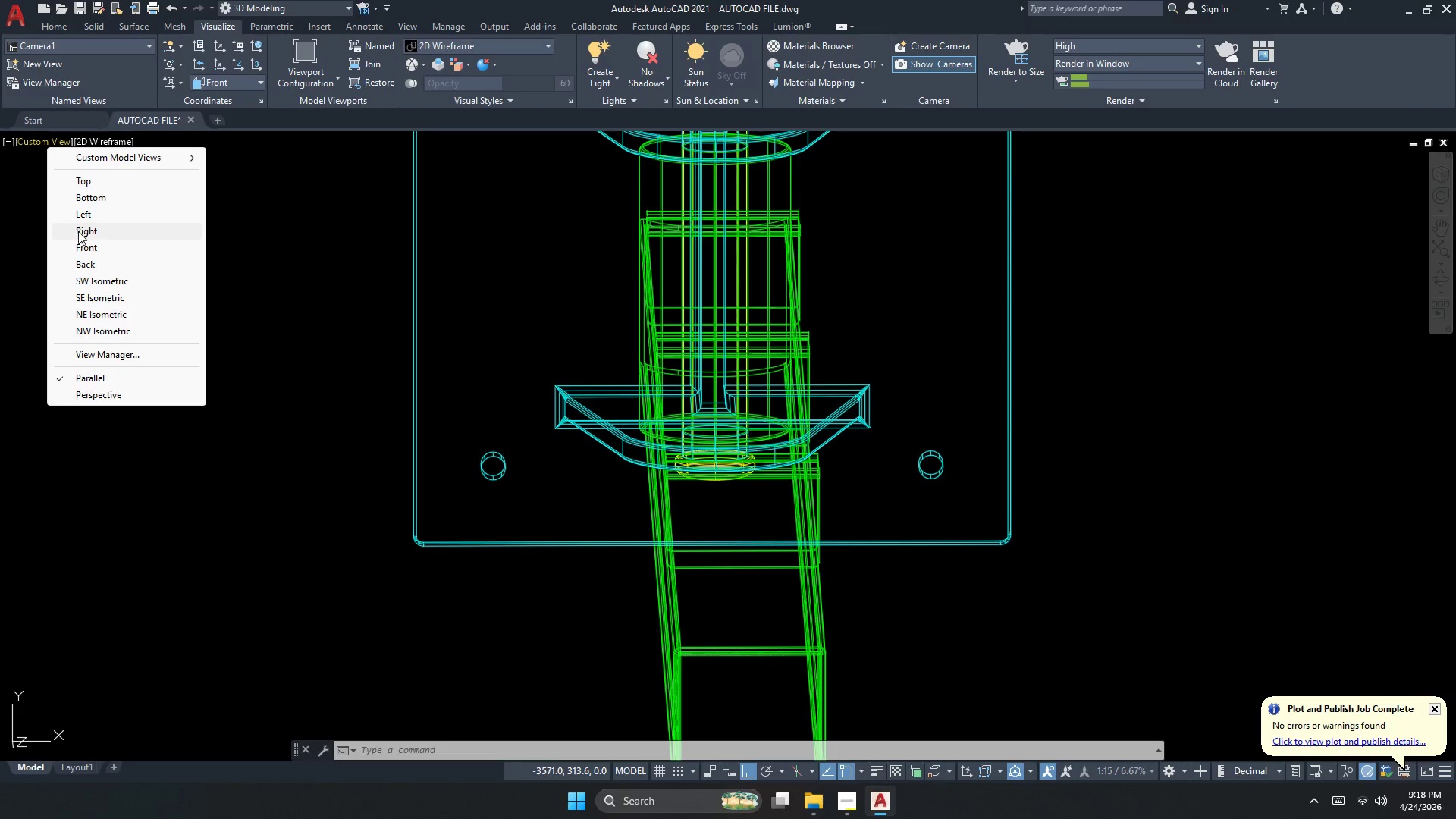 
left_click([85, 245])
 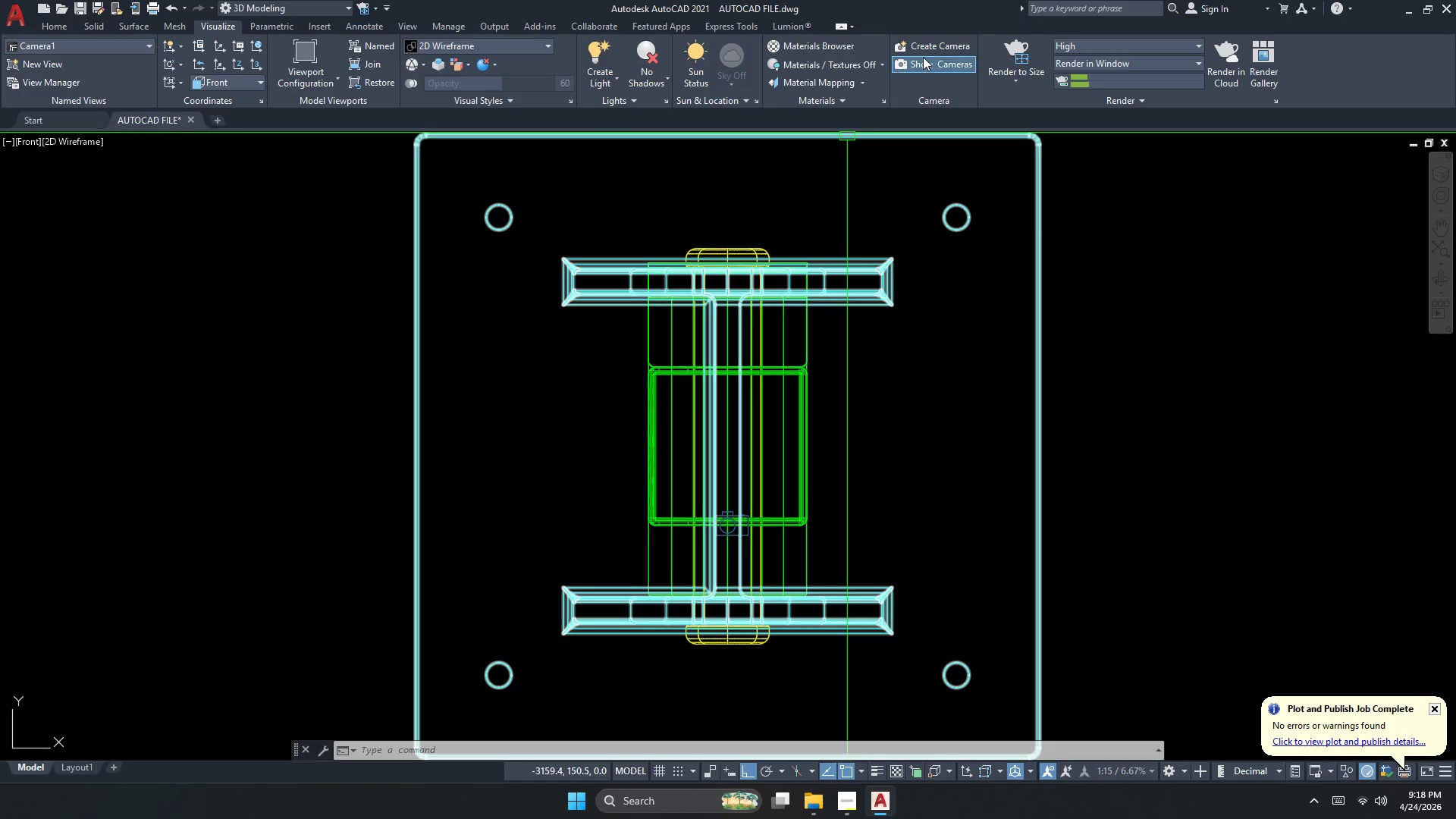 
left_click([1026, 55])
 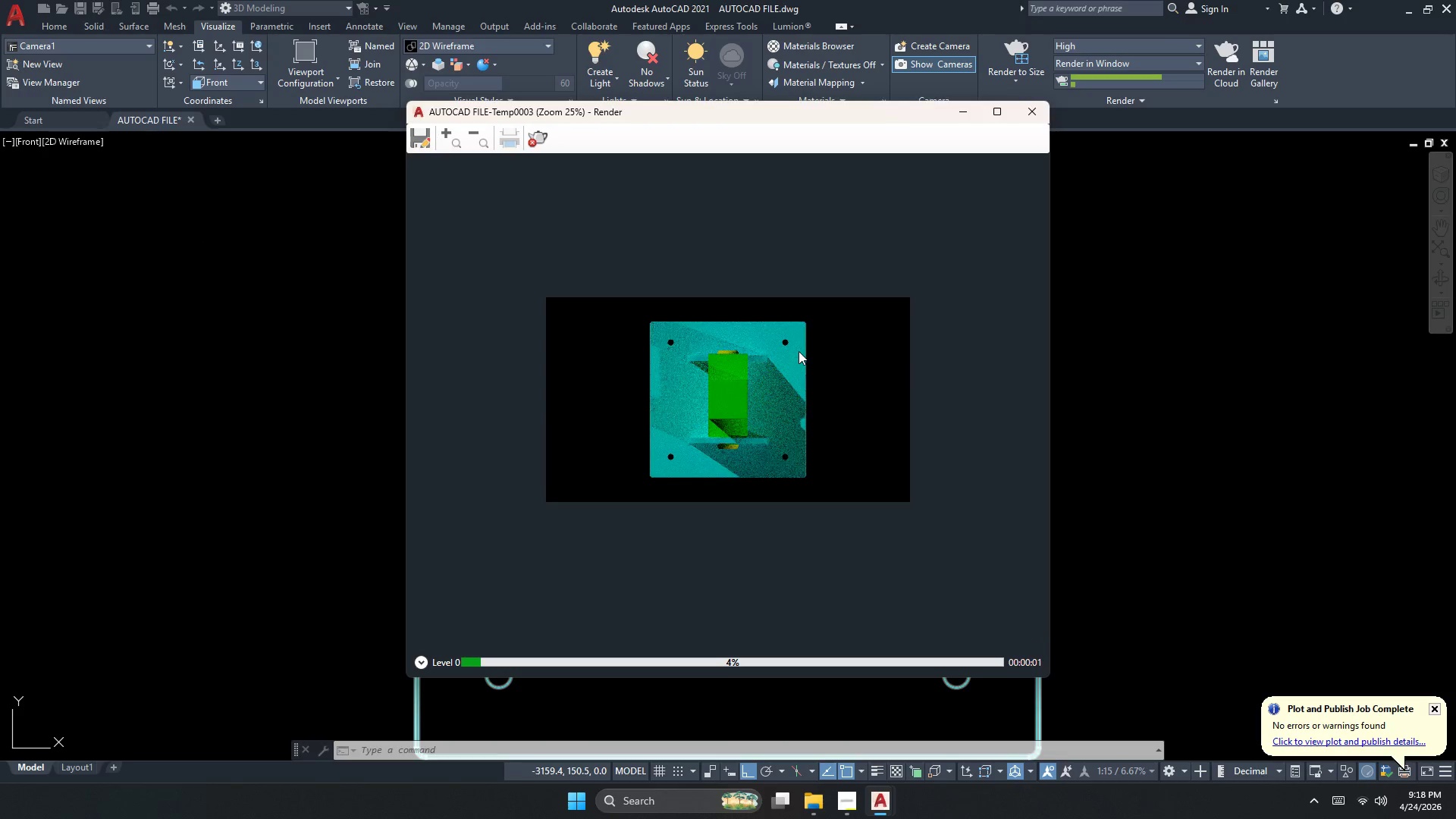 
scroll: coordinate [711, 342], scroll_direction: up, amount: 2.0
 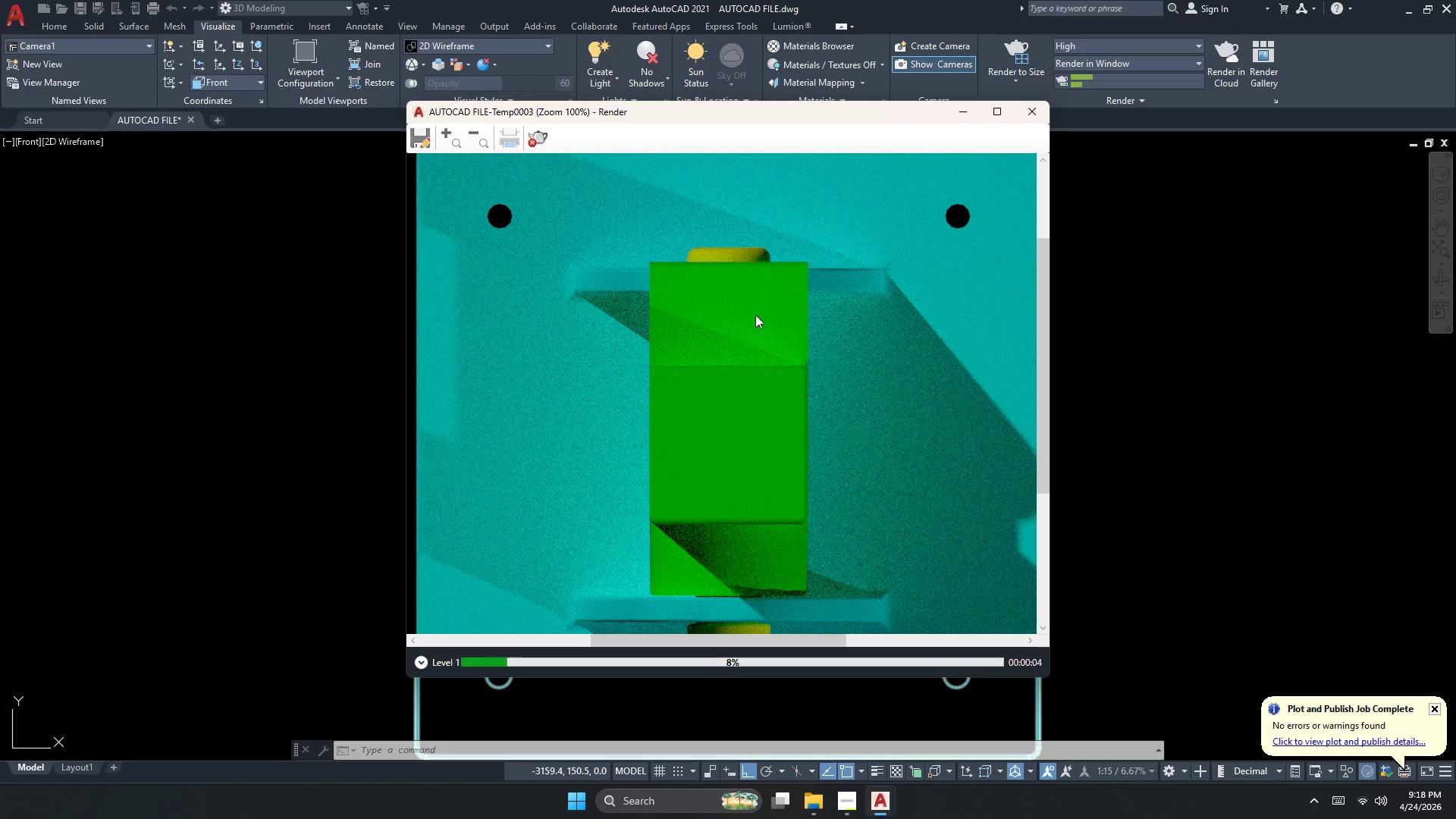 
scroll: coordinate [755, 315], scroll_direction: down, amount: 1.0
 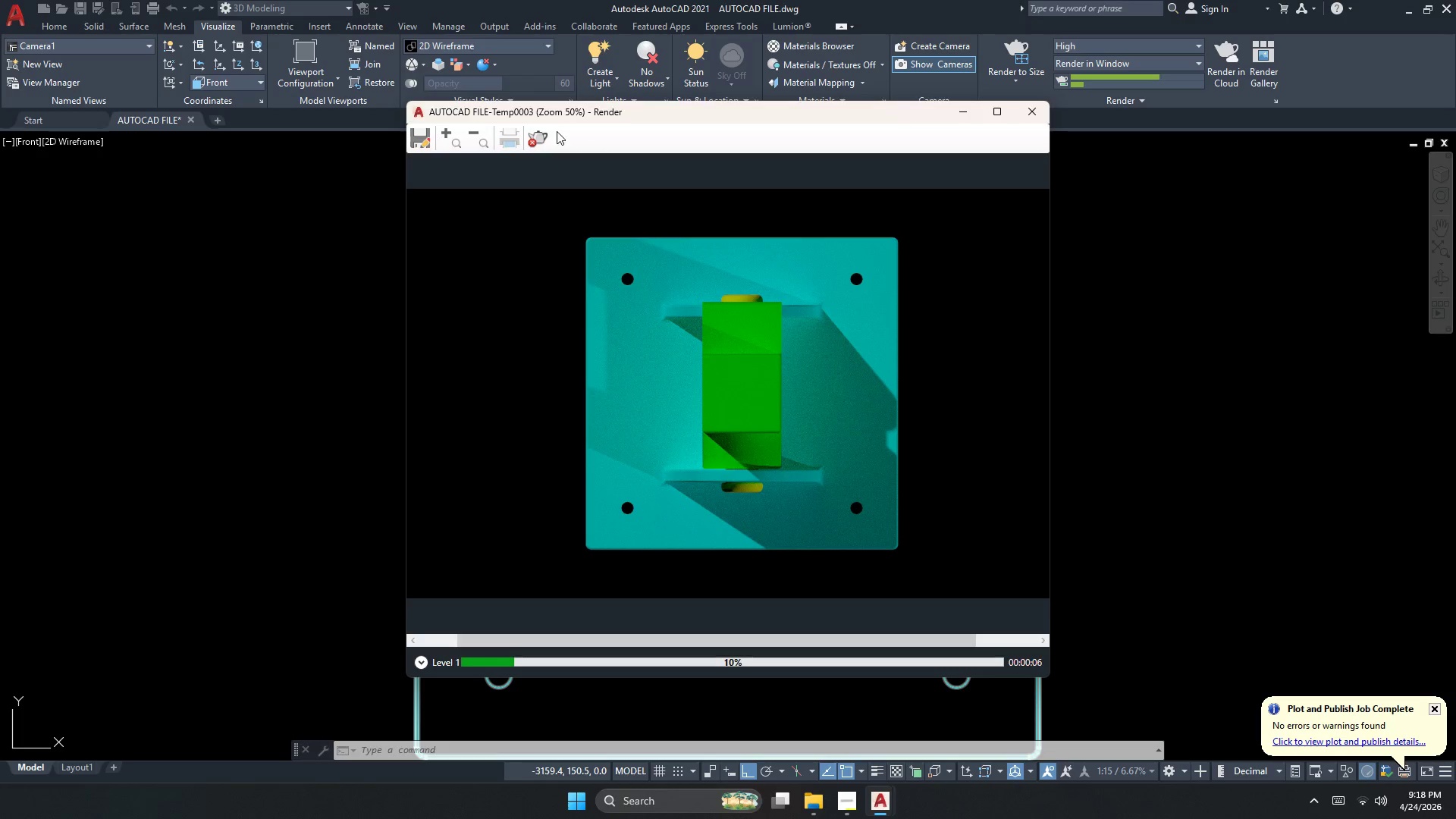 
left_click([541, 135])
 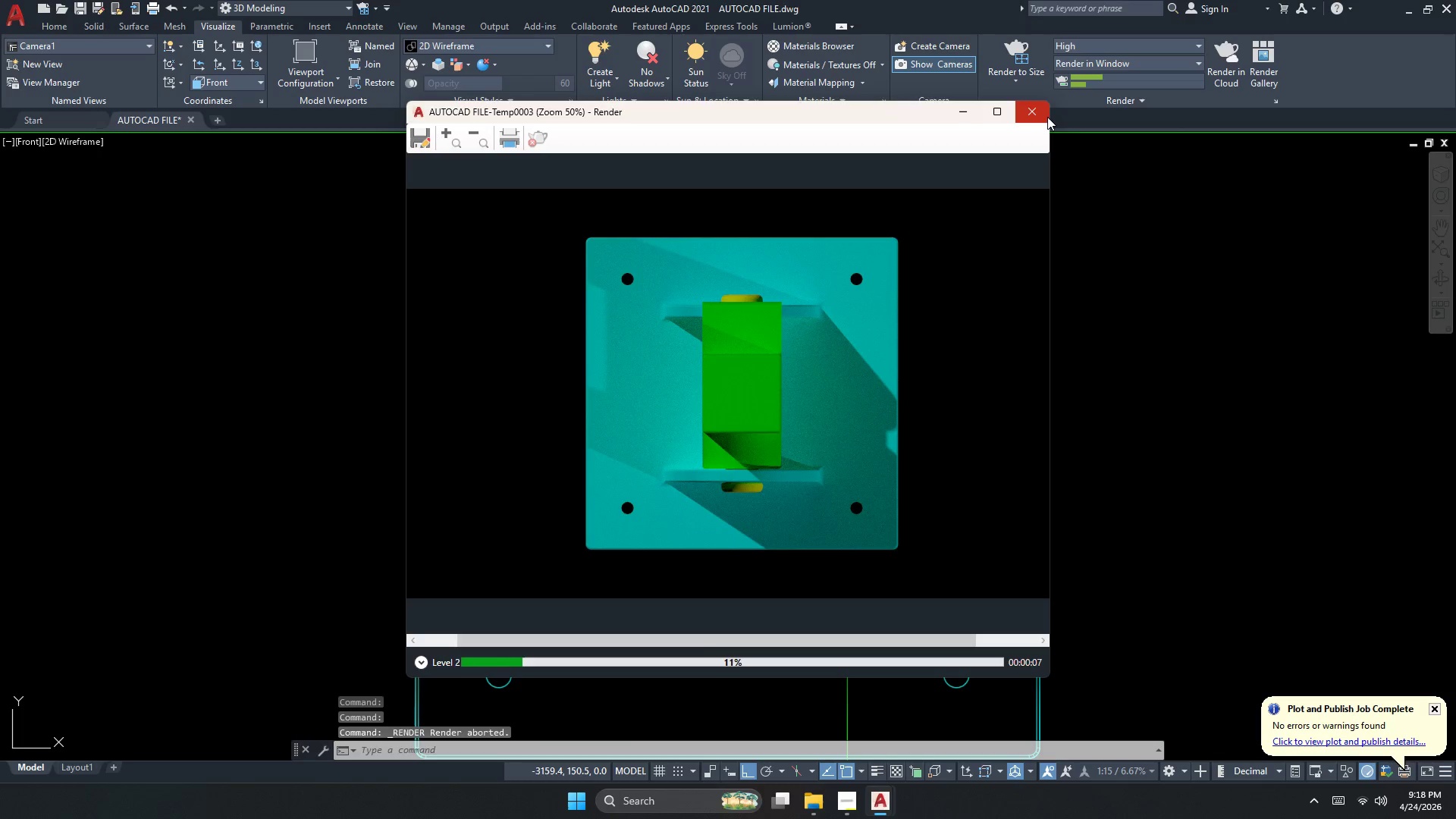 
left_click([1041, 115])
 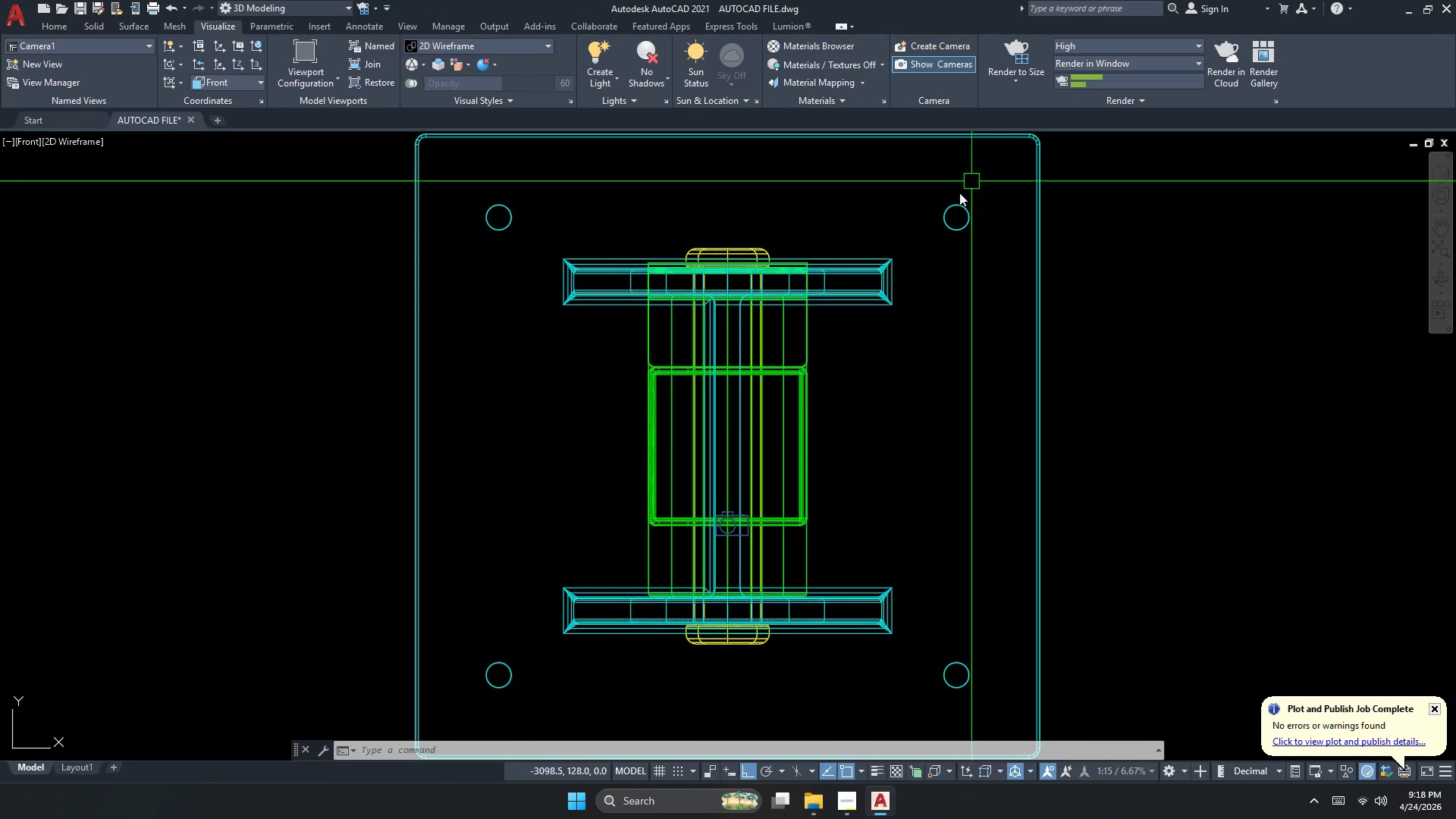 
key(Escape)
 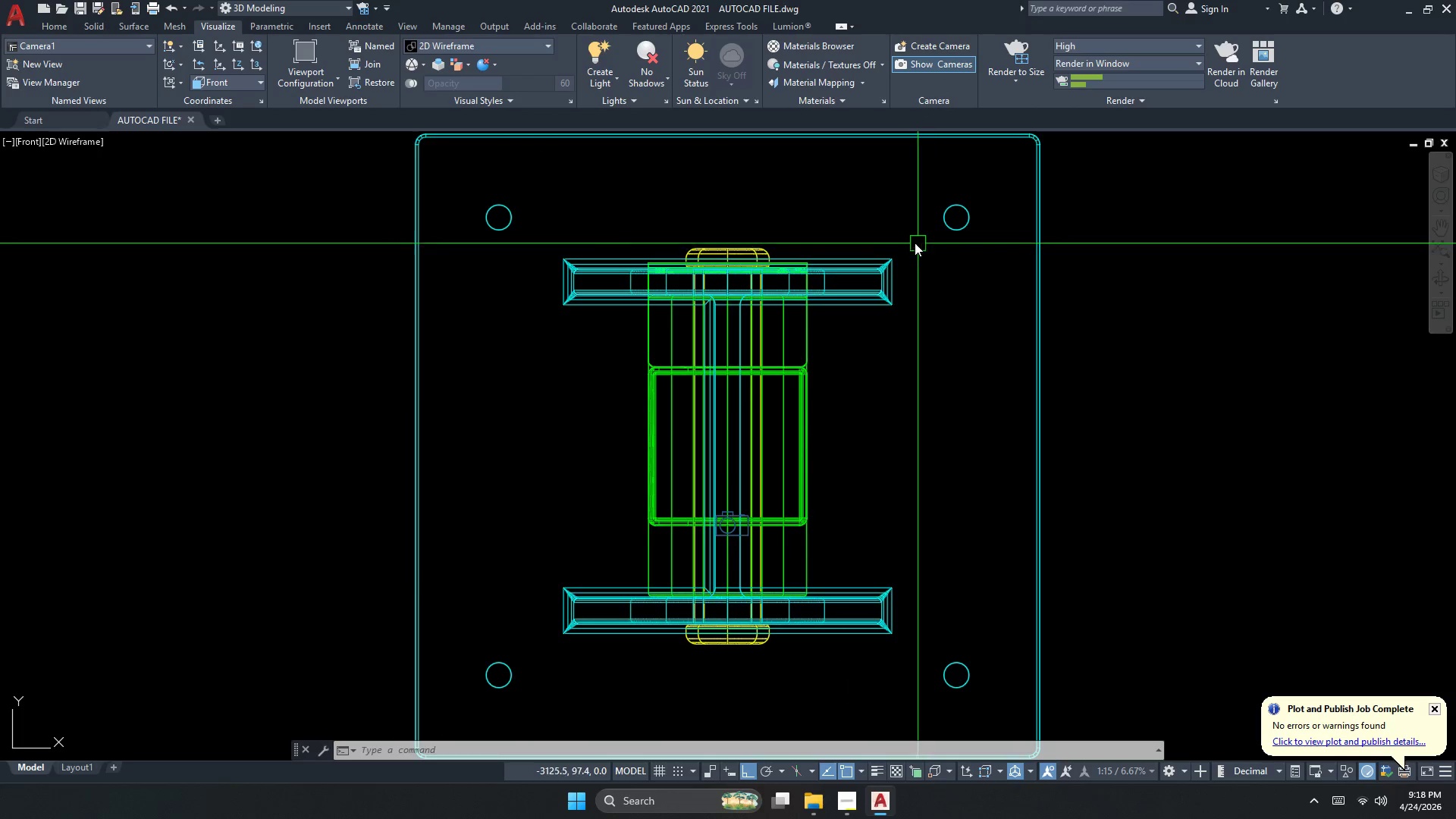 
scroll: coordinate [911, 242], scroll_direction: down, amount: 1.0
 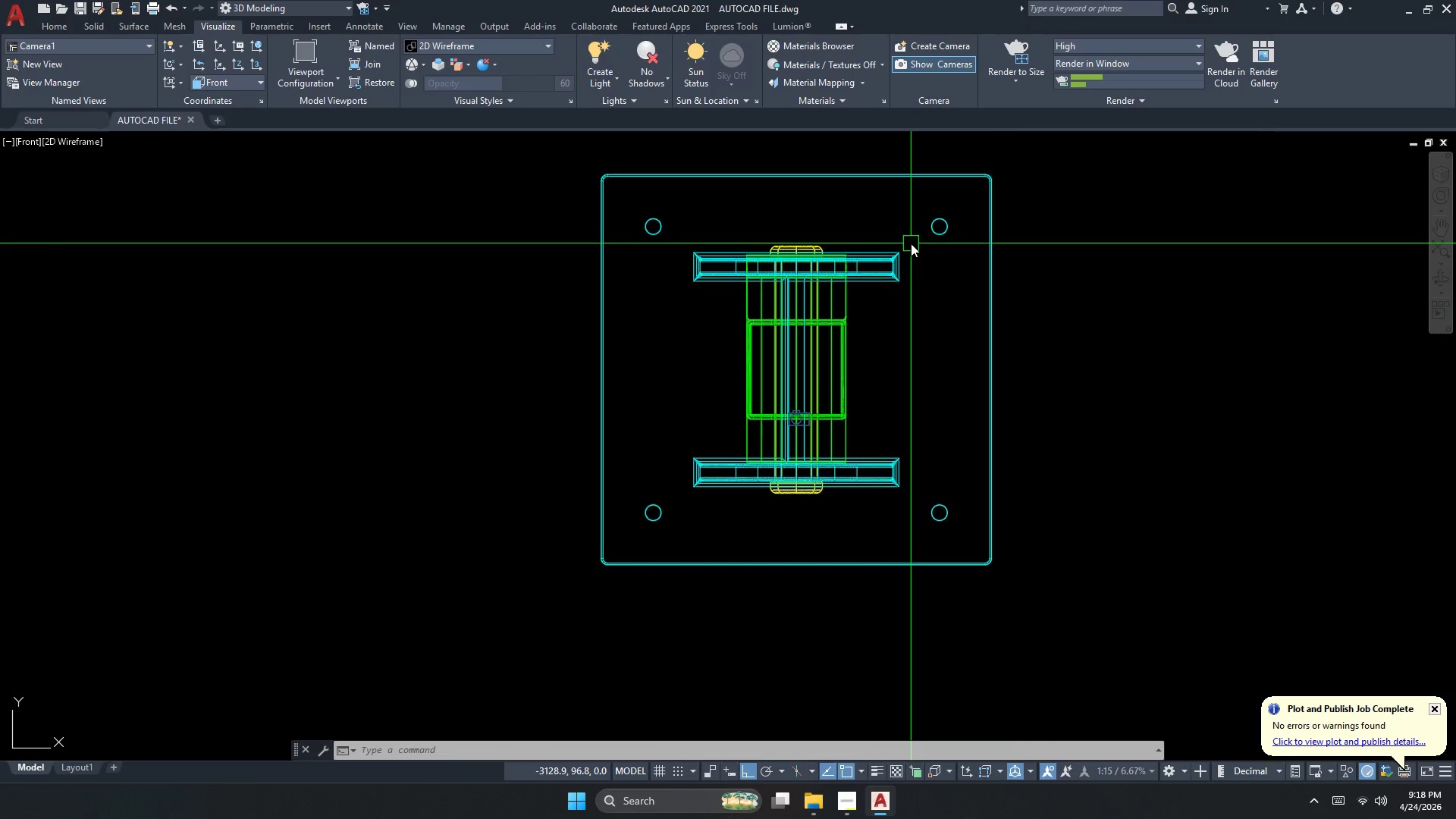 
key(Control+Z)
 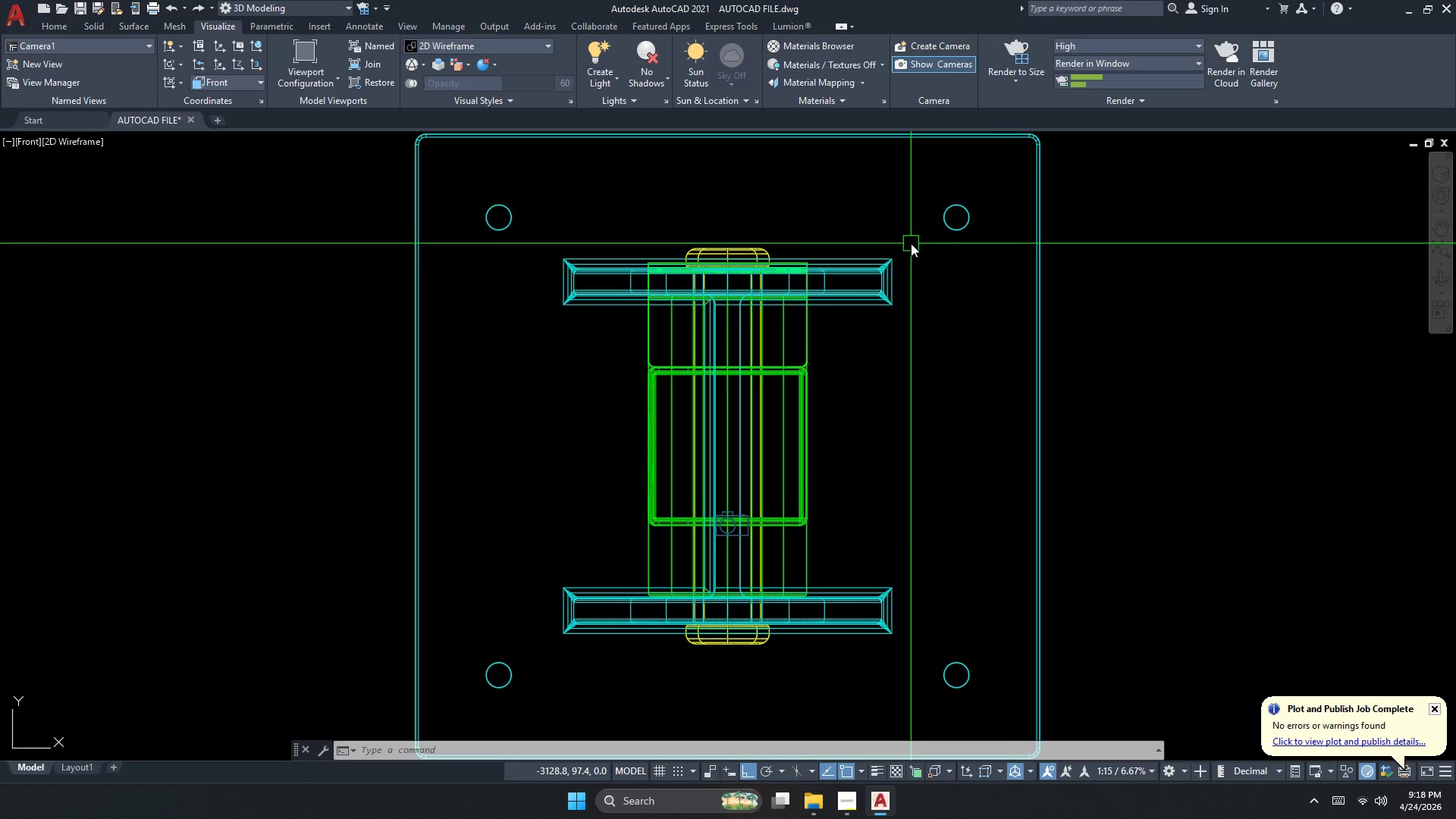 
key(Escape)
 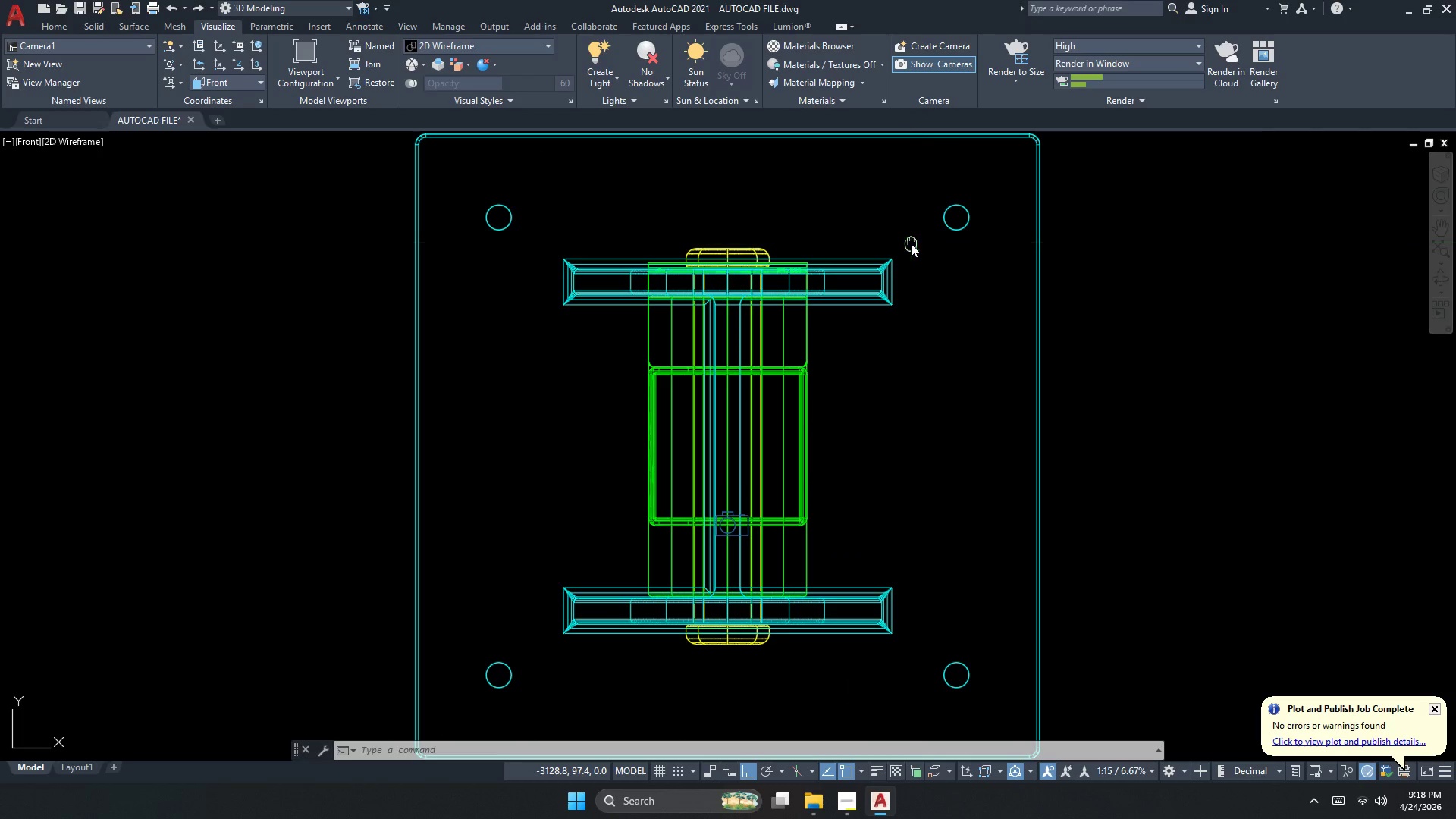 
middle_click([911, 243])
 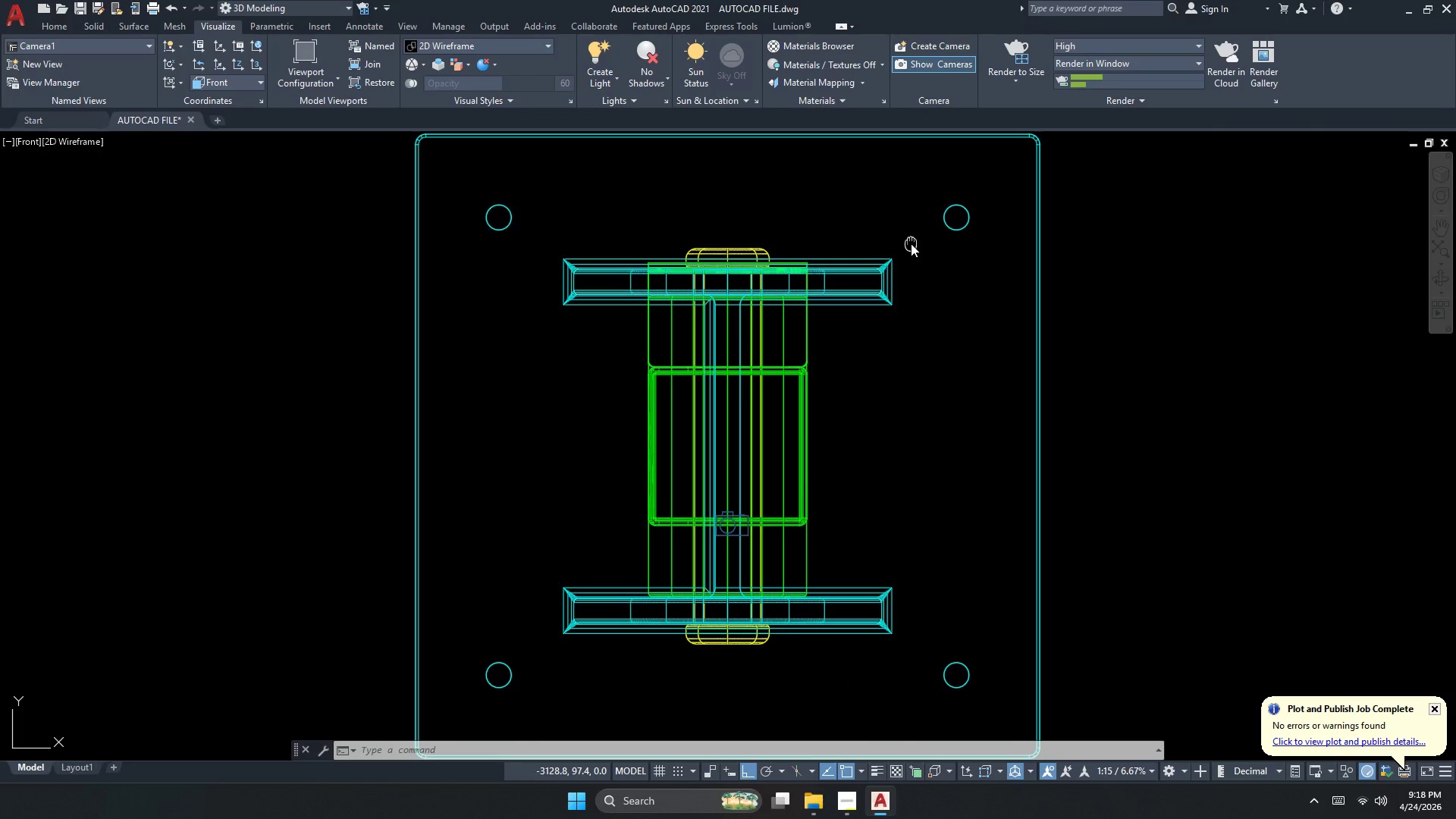 
double_click([911, 243])
 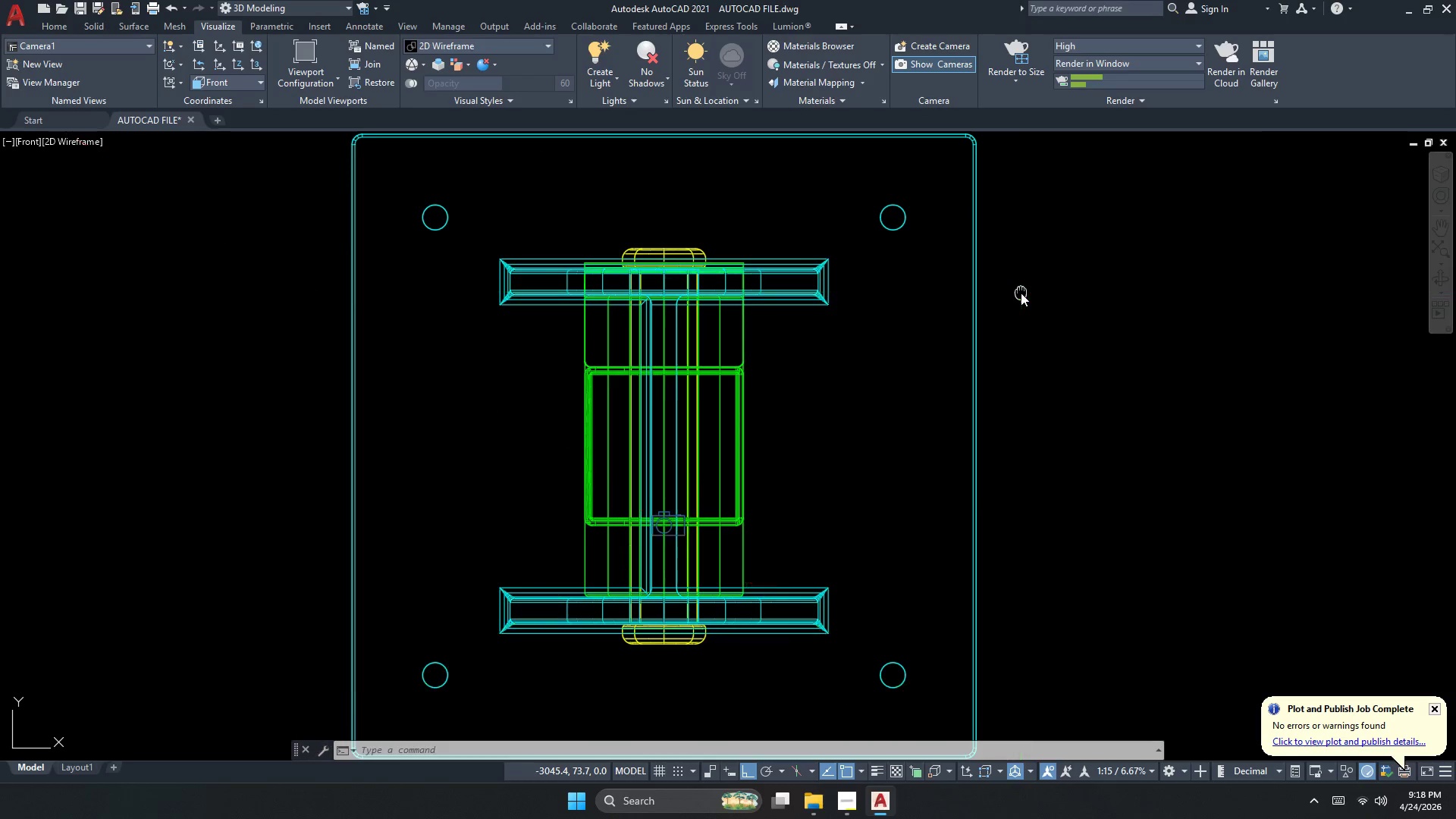 
double_click([1021, 293])
 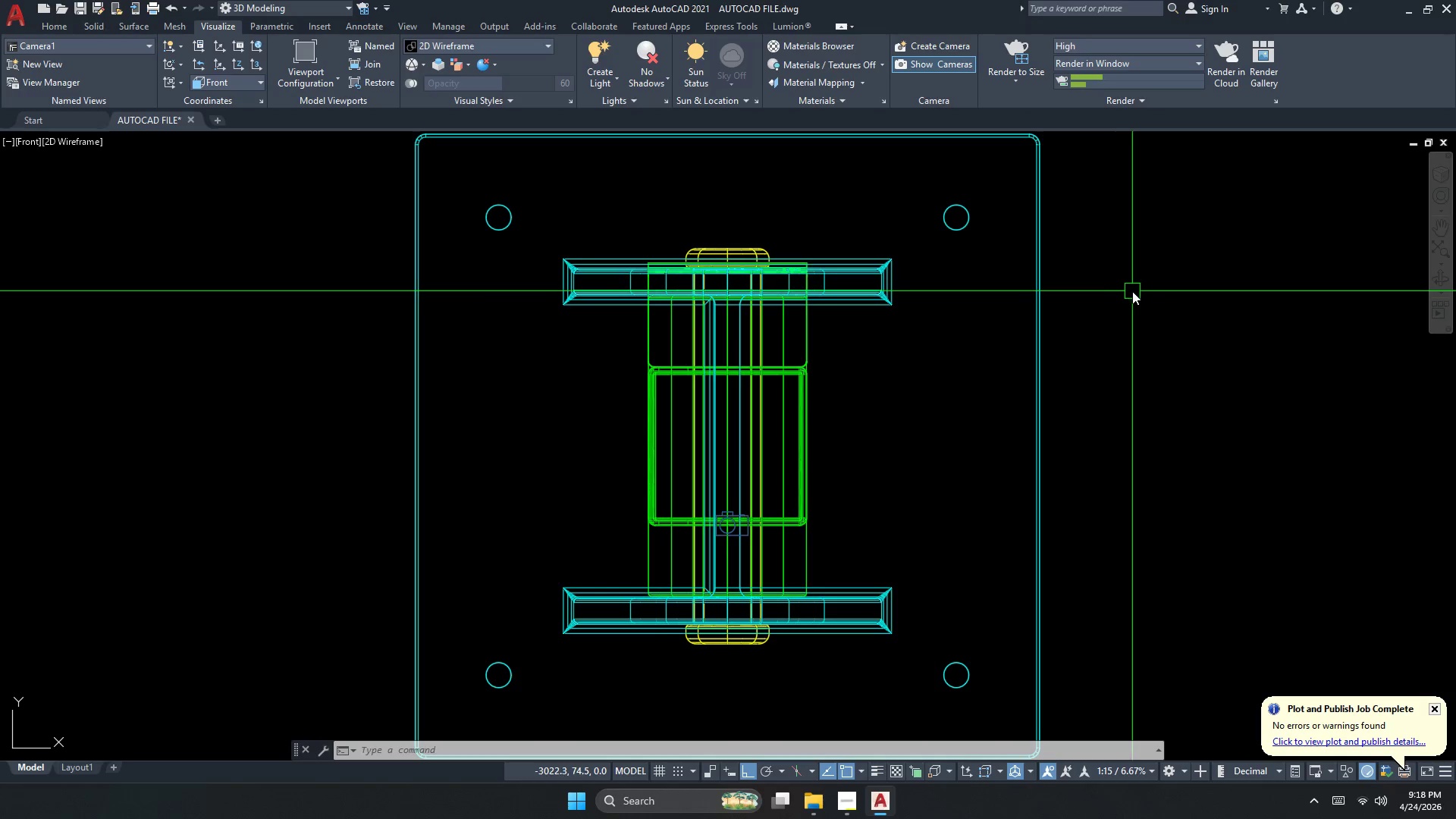 
key(Control+ControlLeft)
 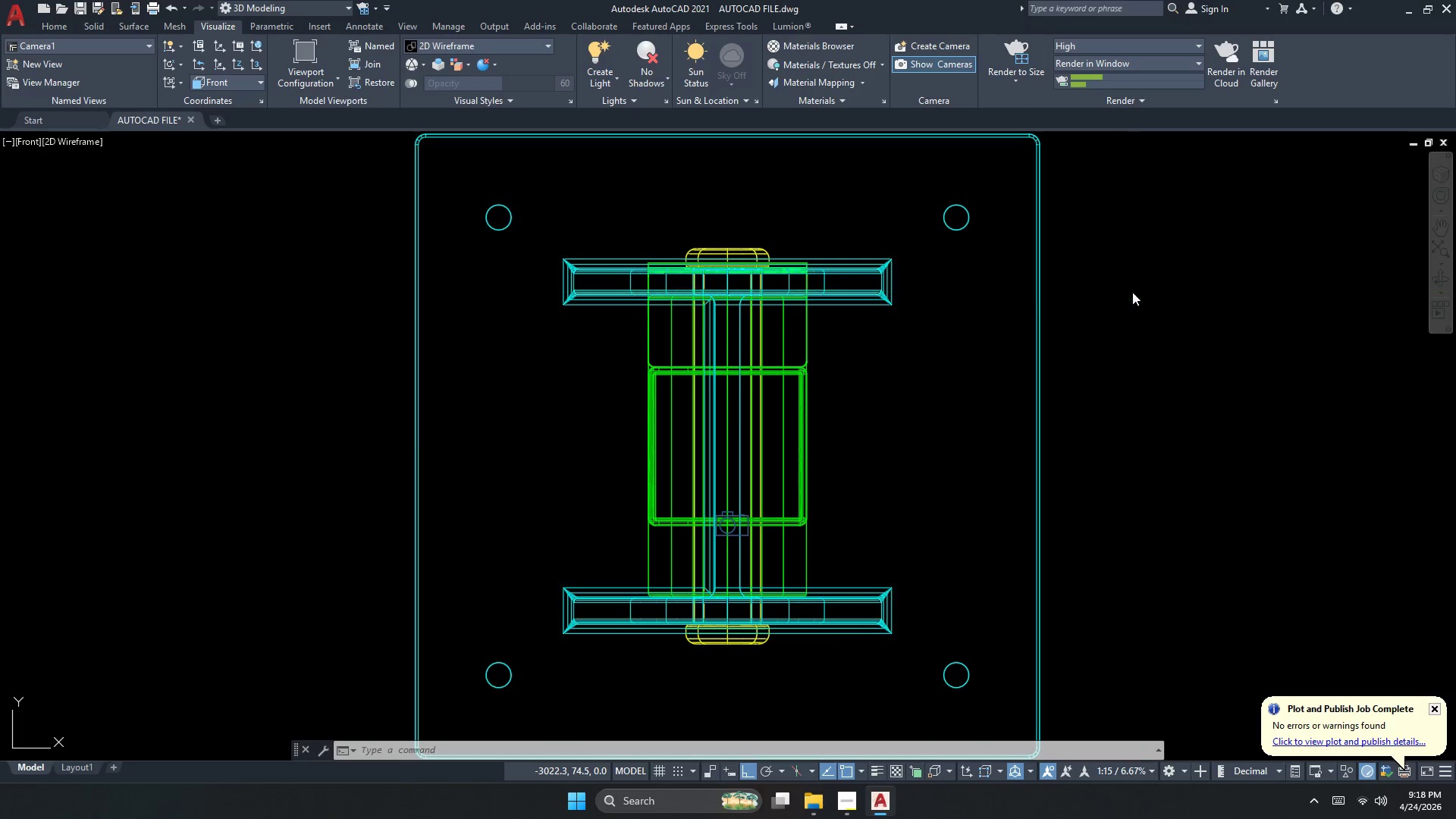 
key(Control+X)
 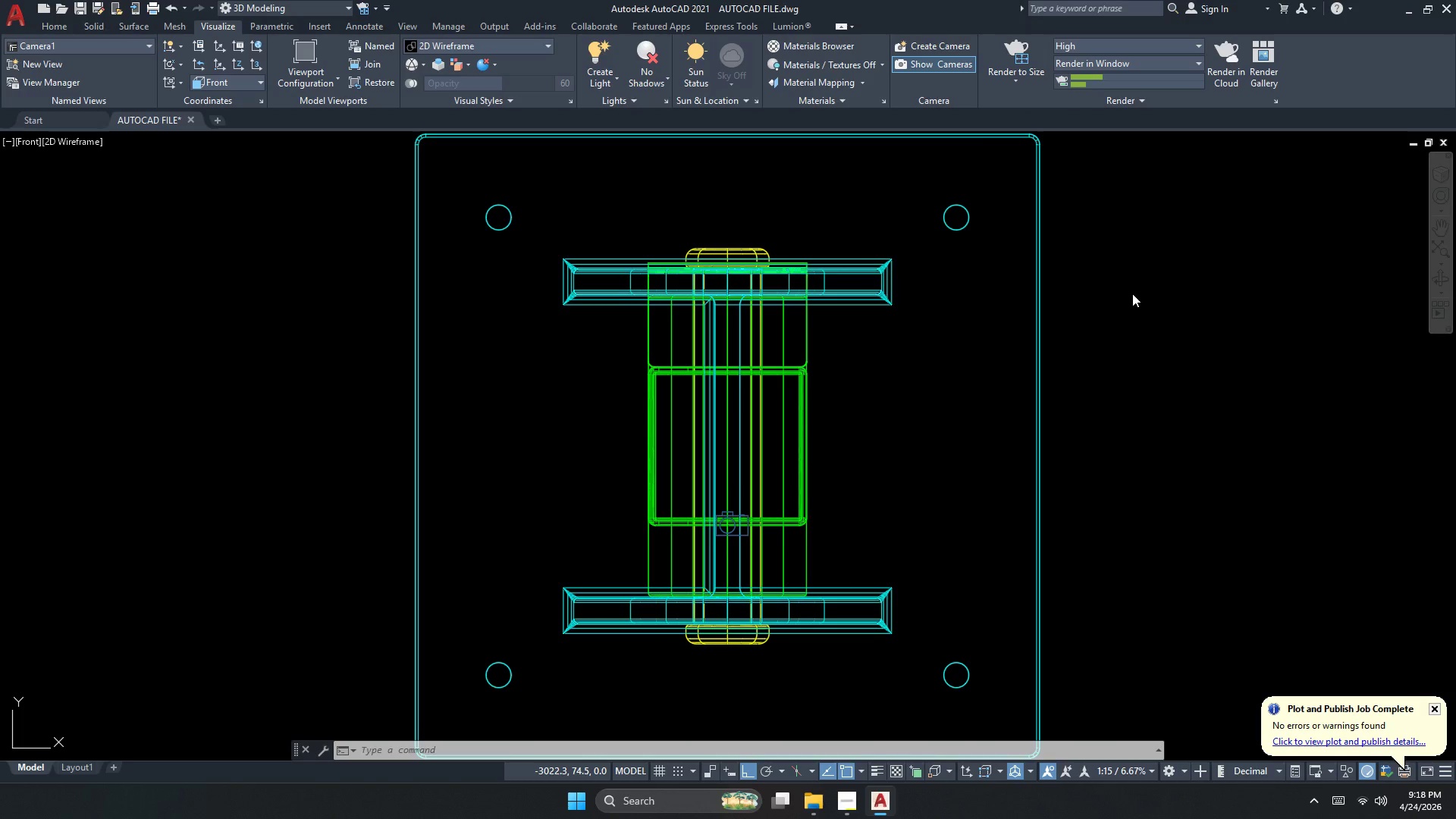 
key(Control+S)
 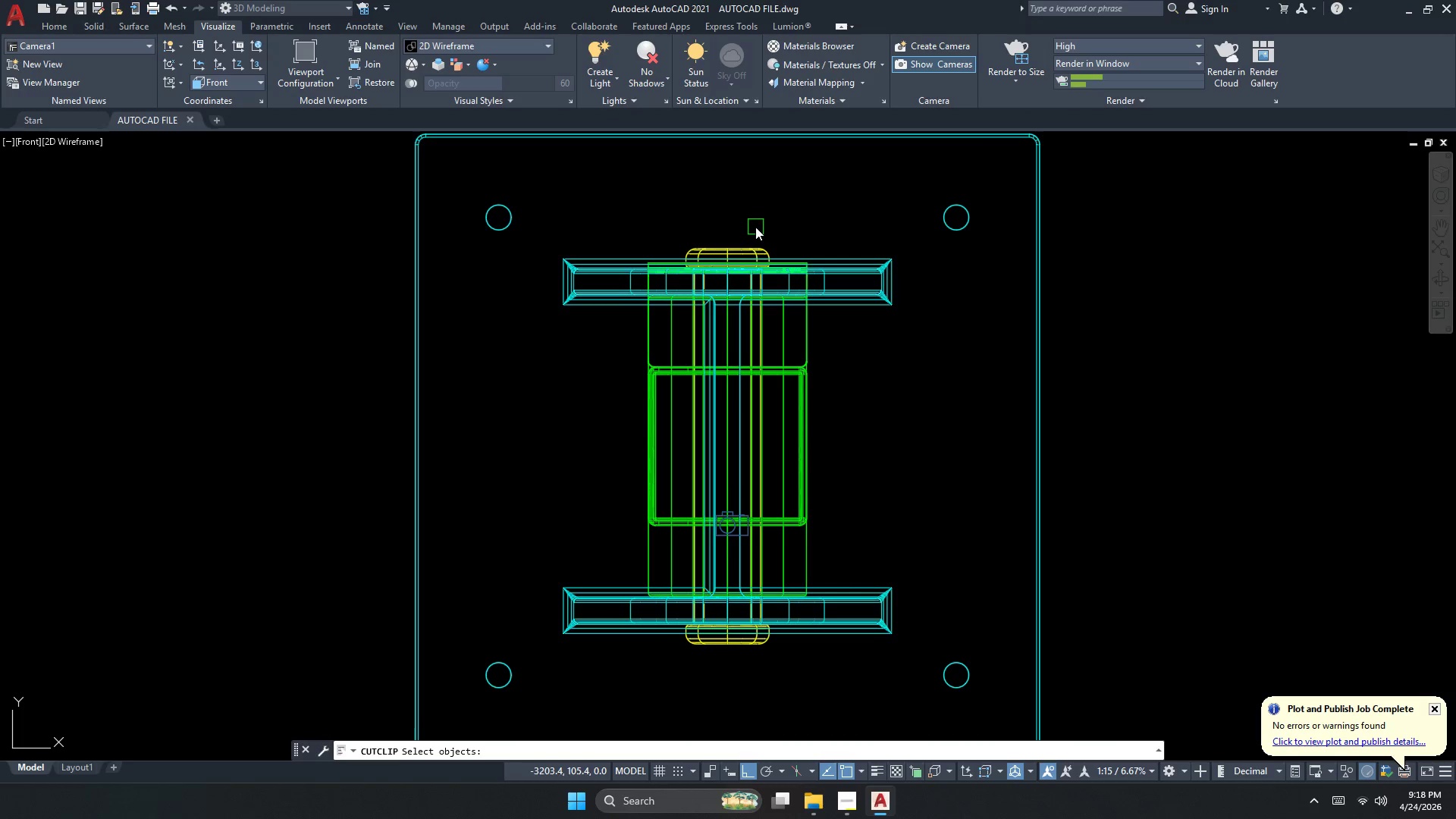 
key(Escape)
 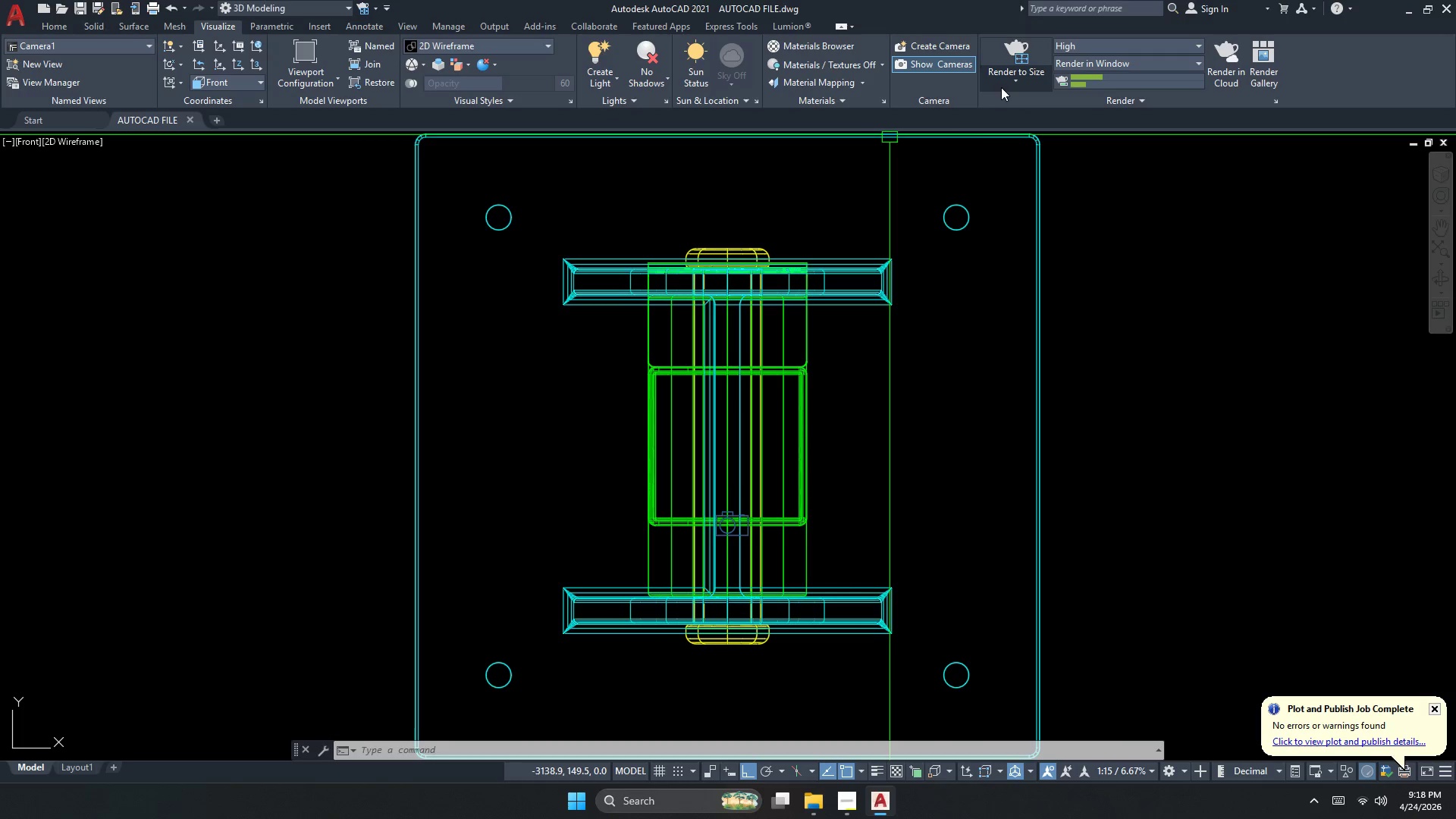 
left_click([1002, 86])
 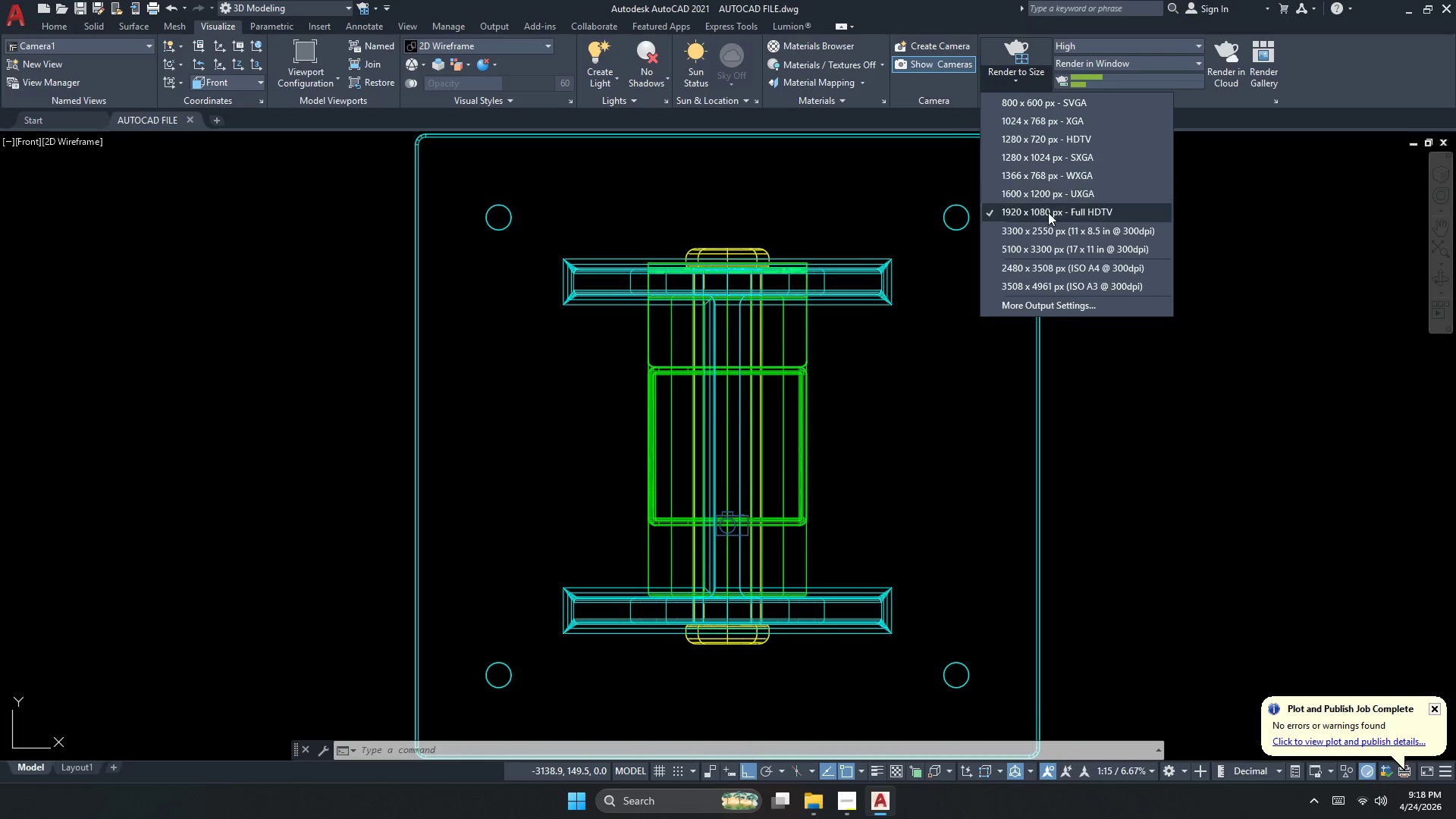 
left_click([1049, 226])
 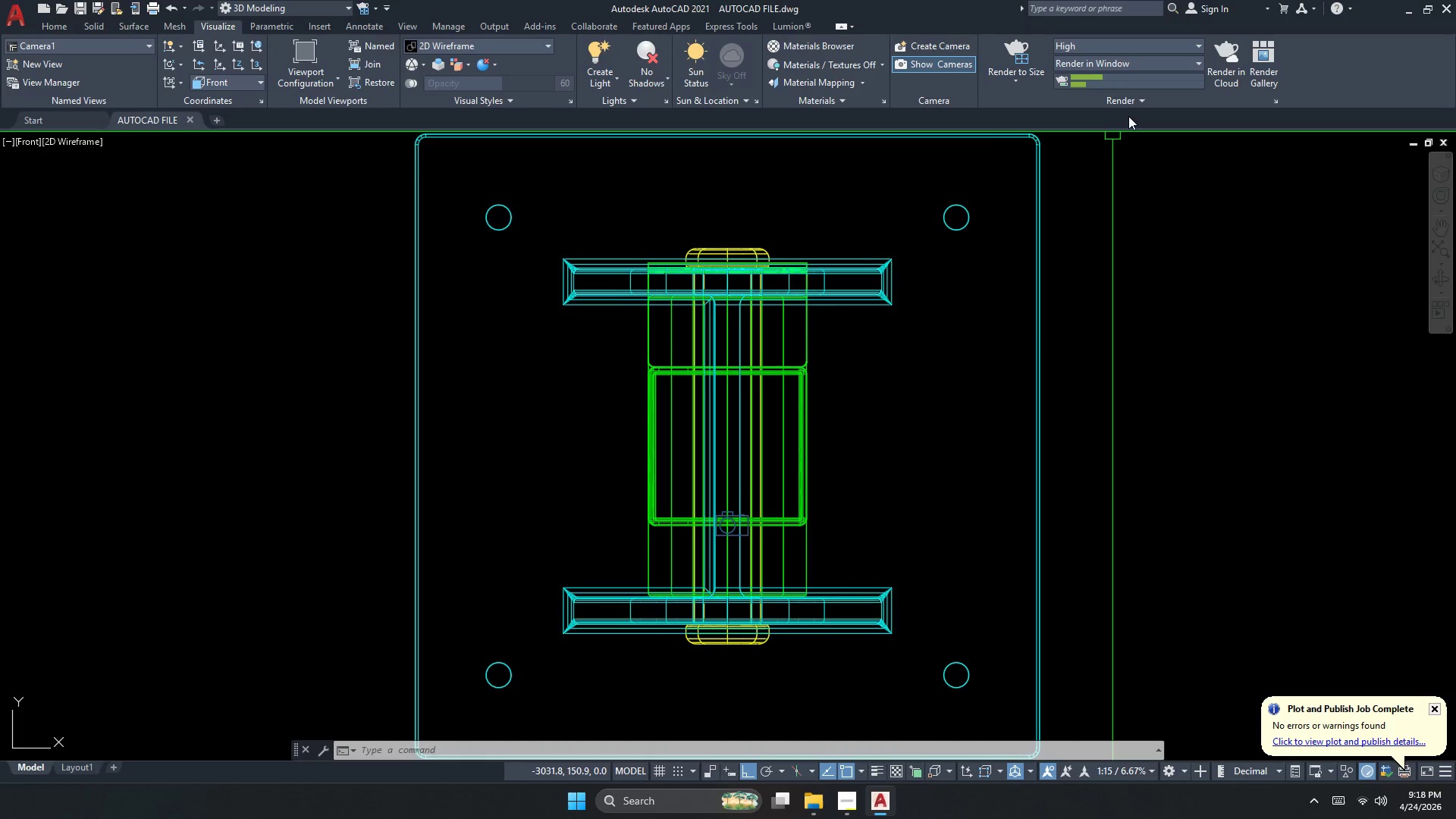 
left_click([1133, 106])
 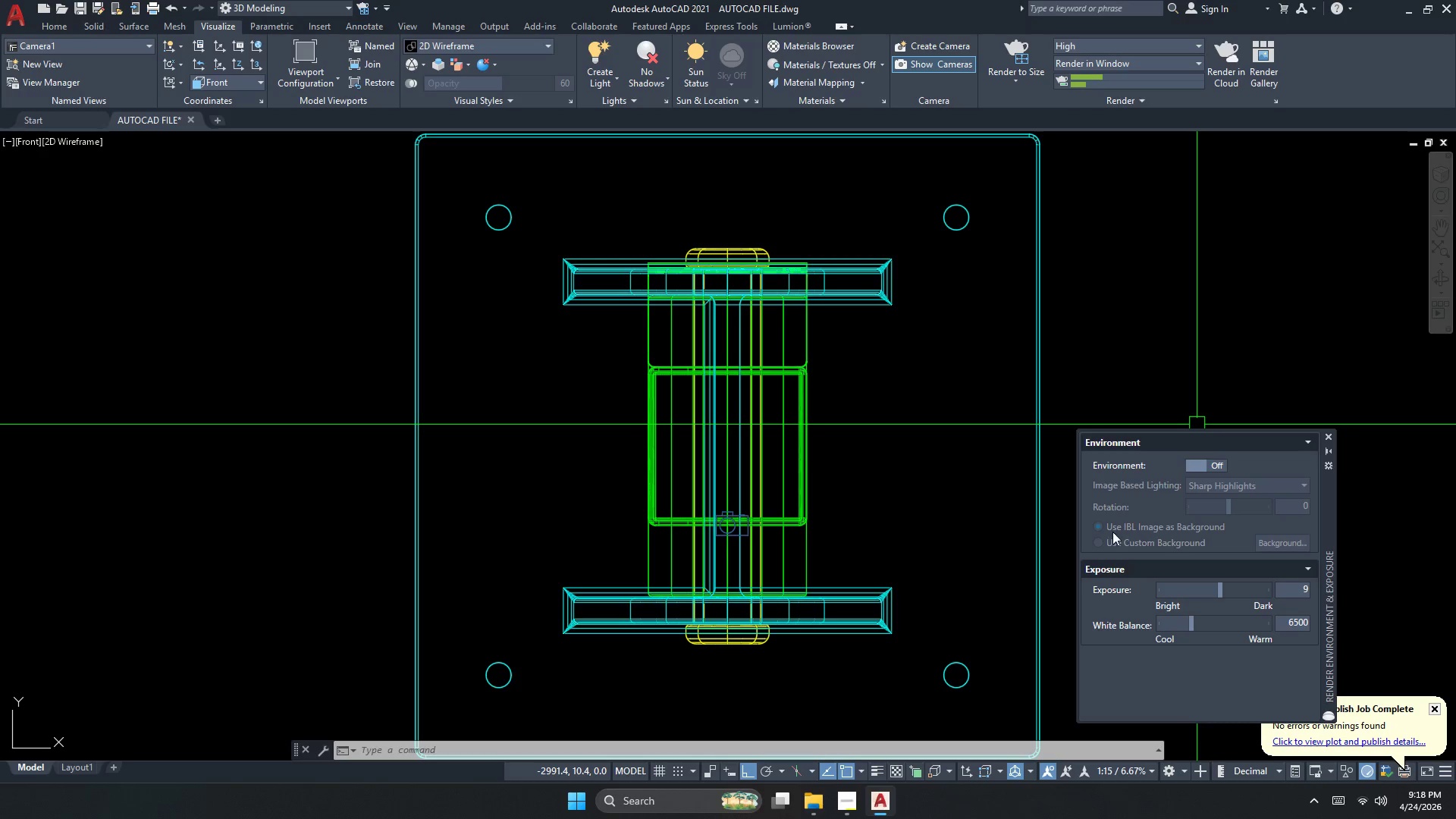 
wait(5.39)
 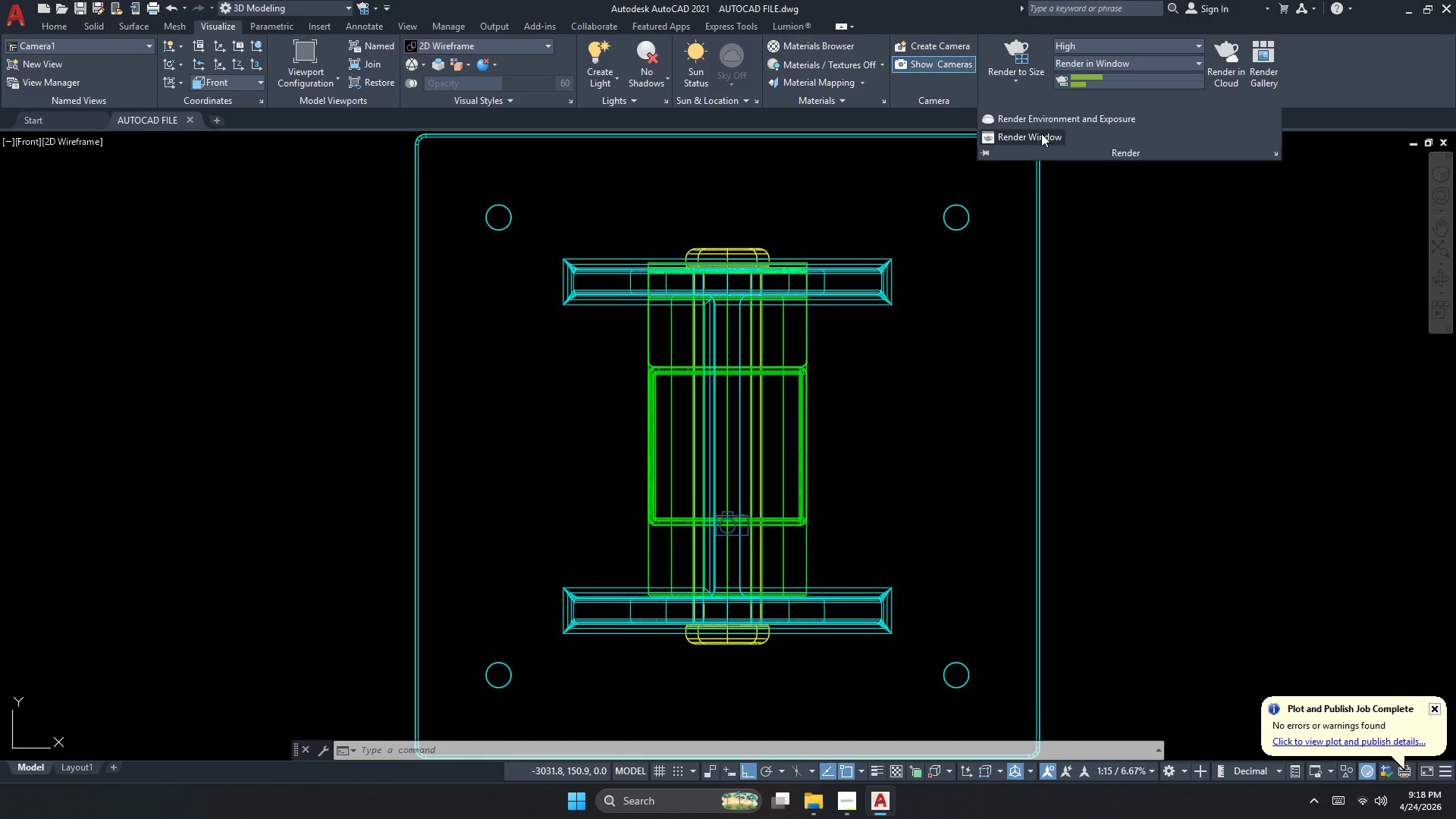 
left_click([1099, 538])
 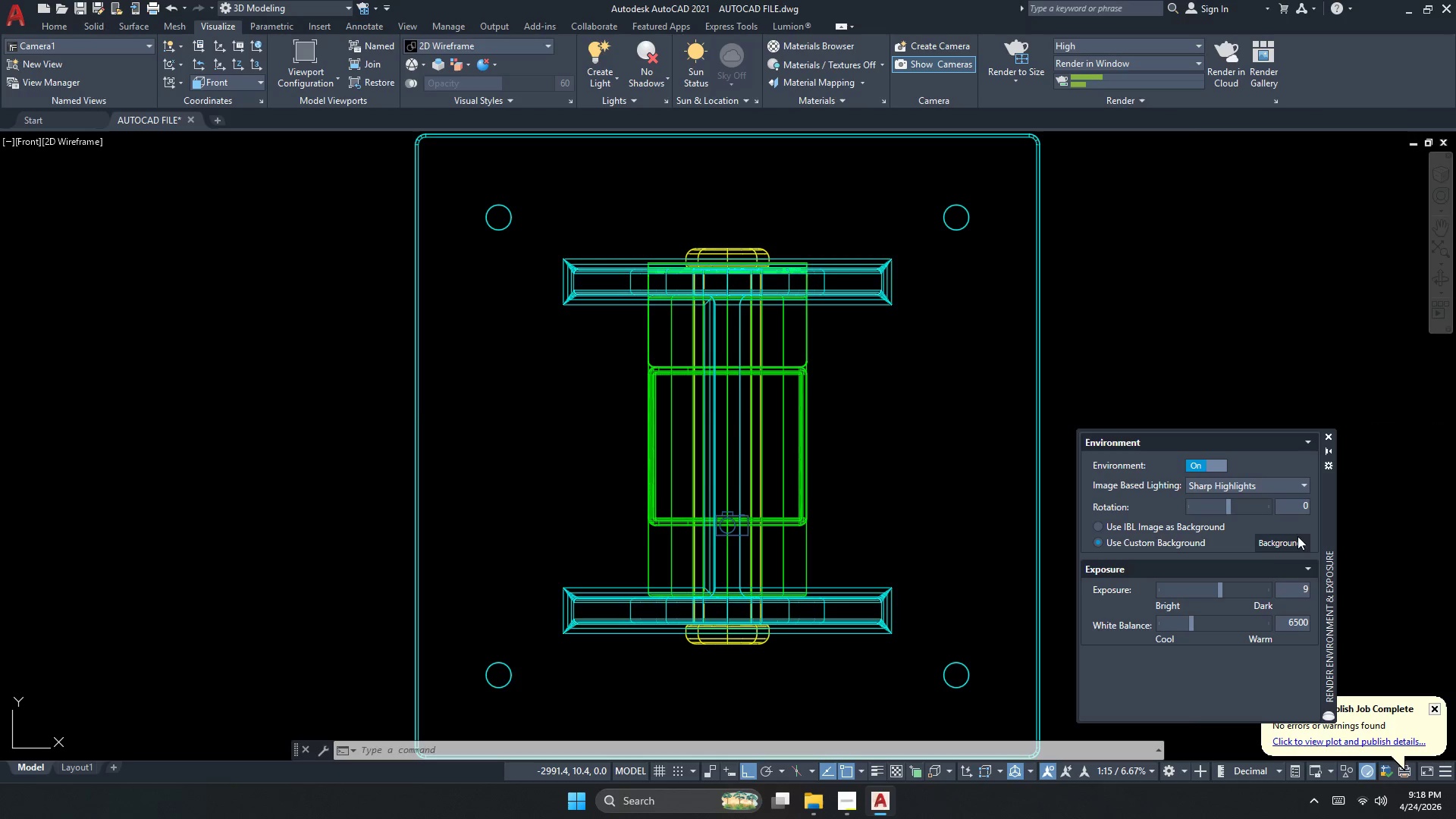 
left_click([1291, 544])
 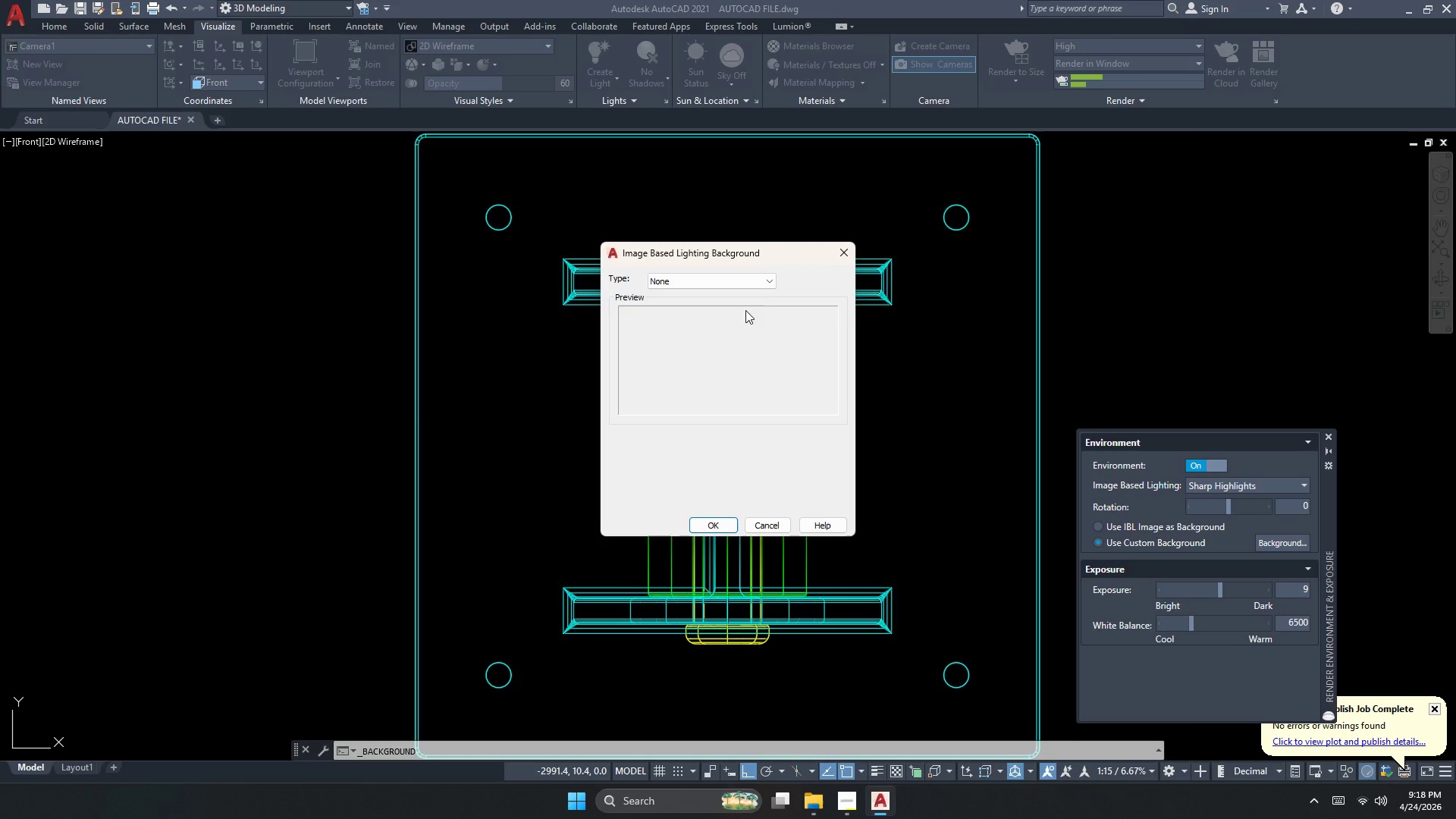 
left_click_drag(start_coordinate=[755, 281], to_coordinate=[751, 279])
 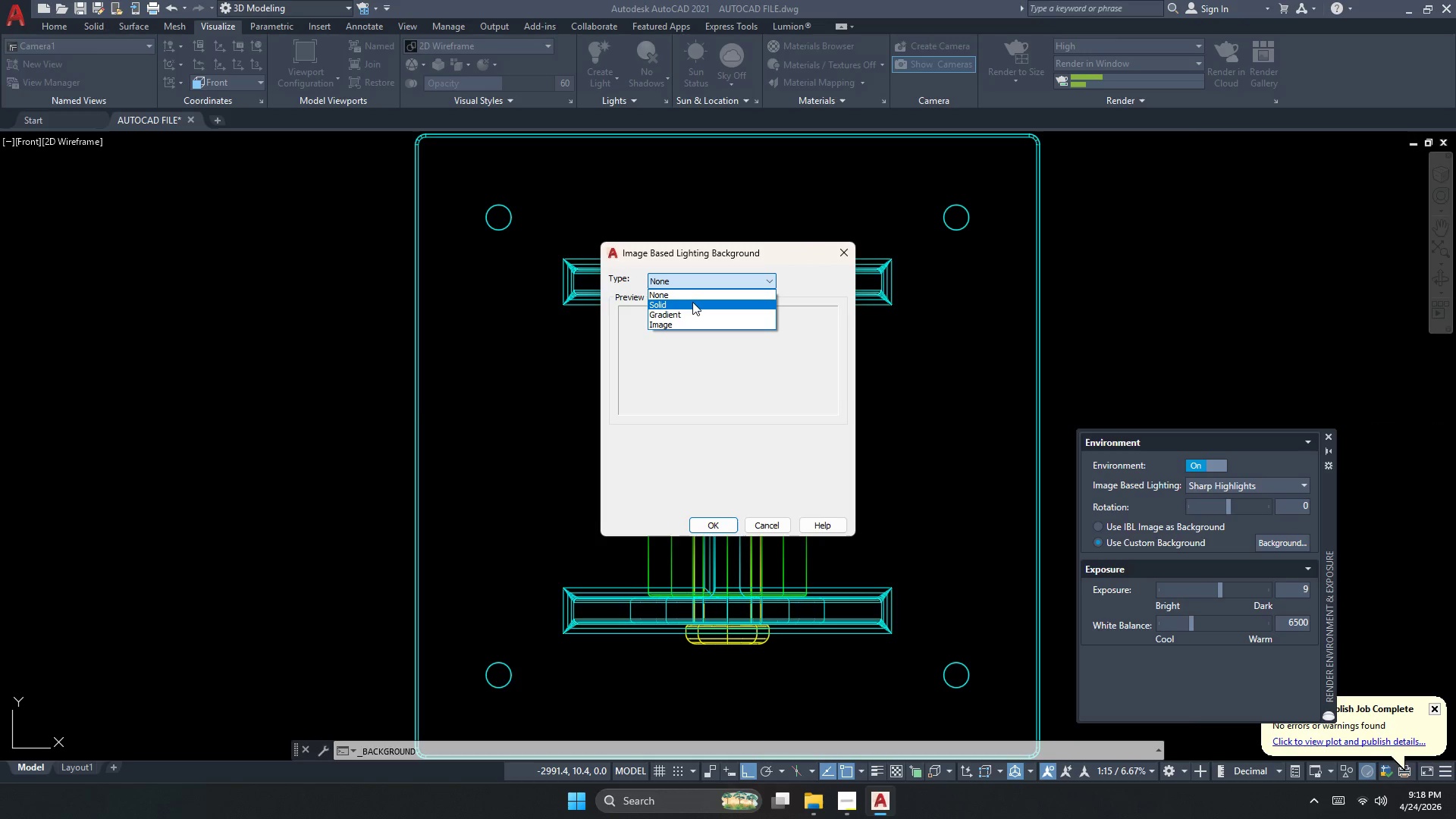 
left_click([694, 303])
 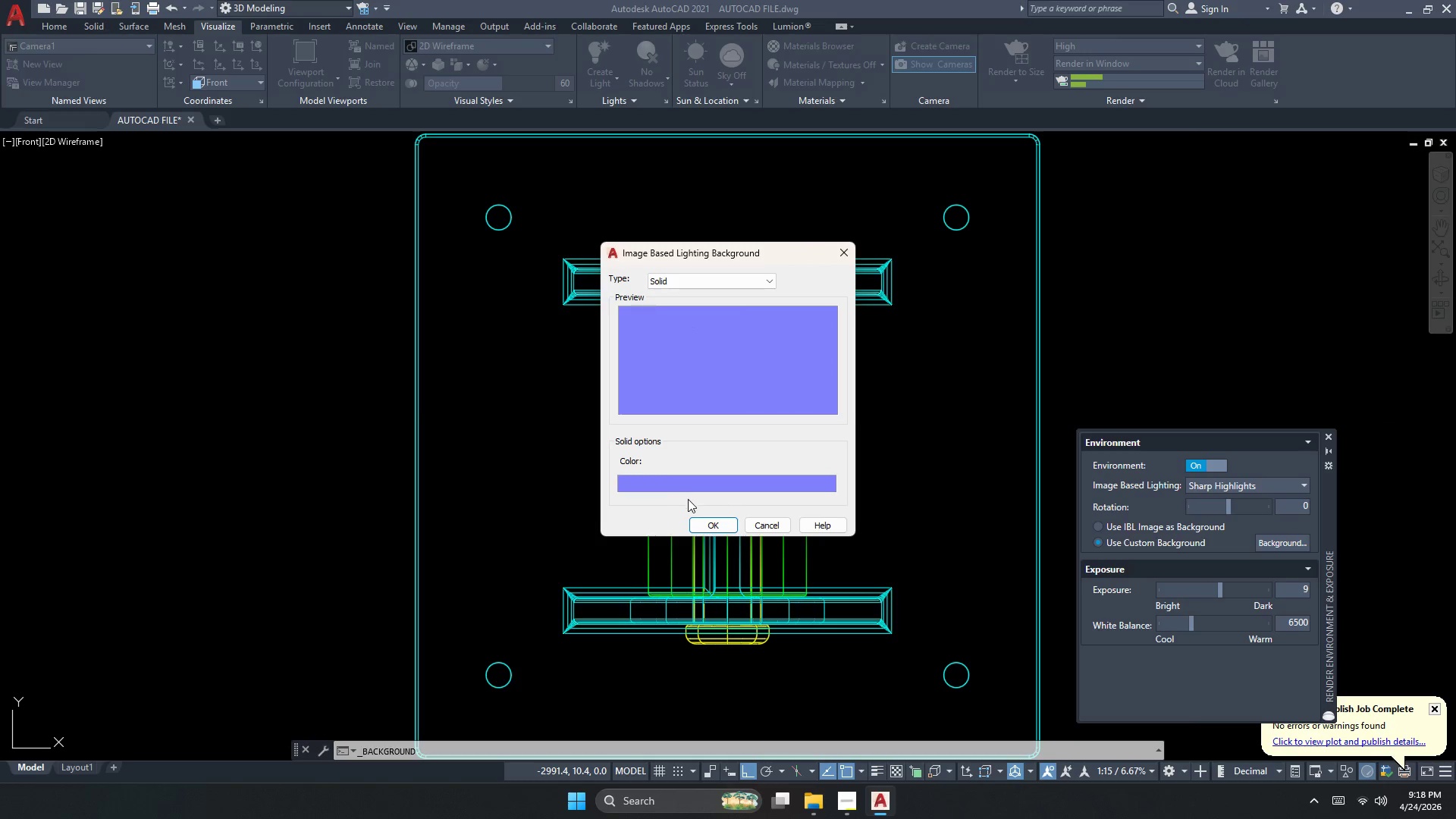 
left_click([695, 487])
 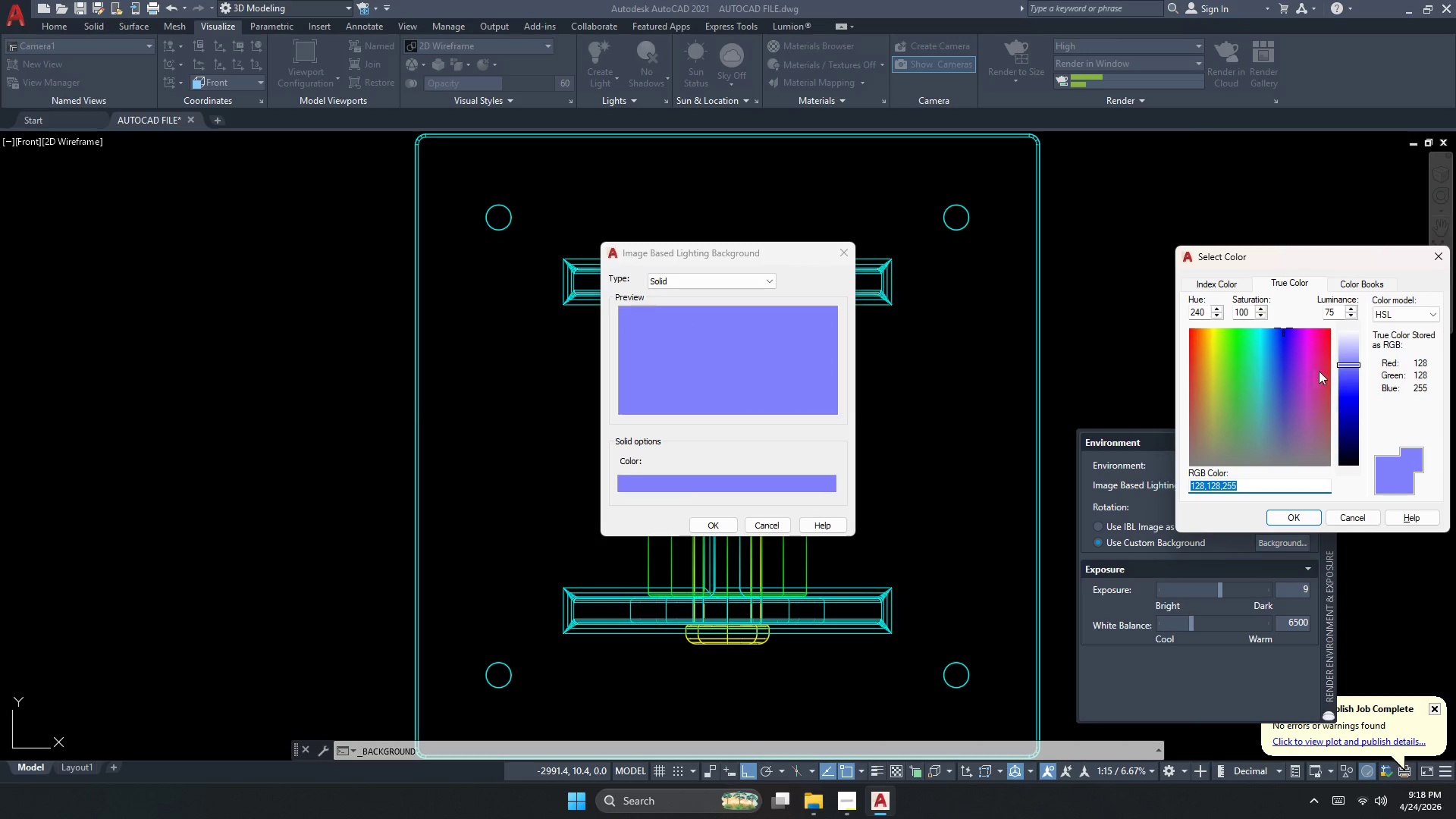 
left_click_drag(start_coordinate=[1352, 361], to_coordinate=[1356, 324])
 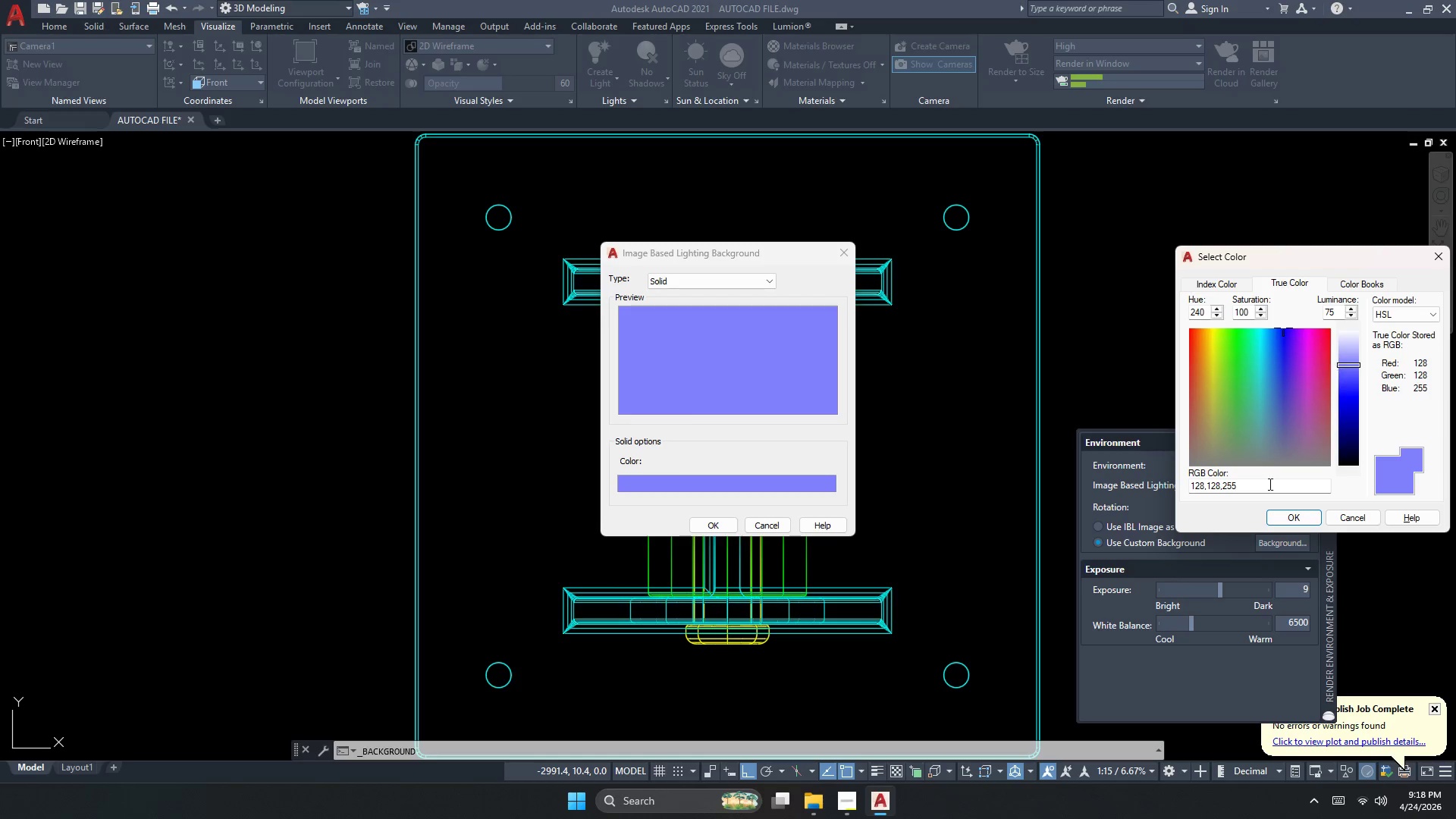 
left_click([1295, 519])
 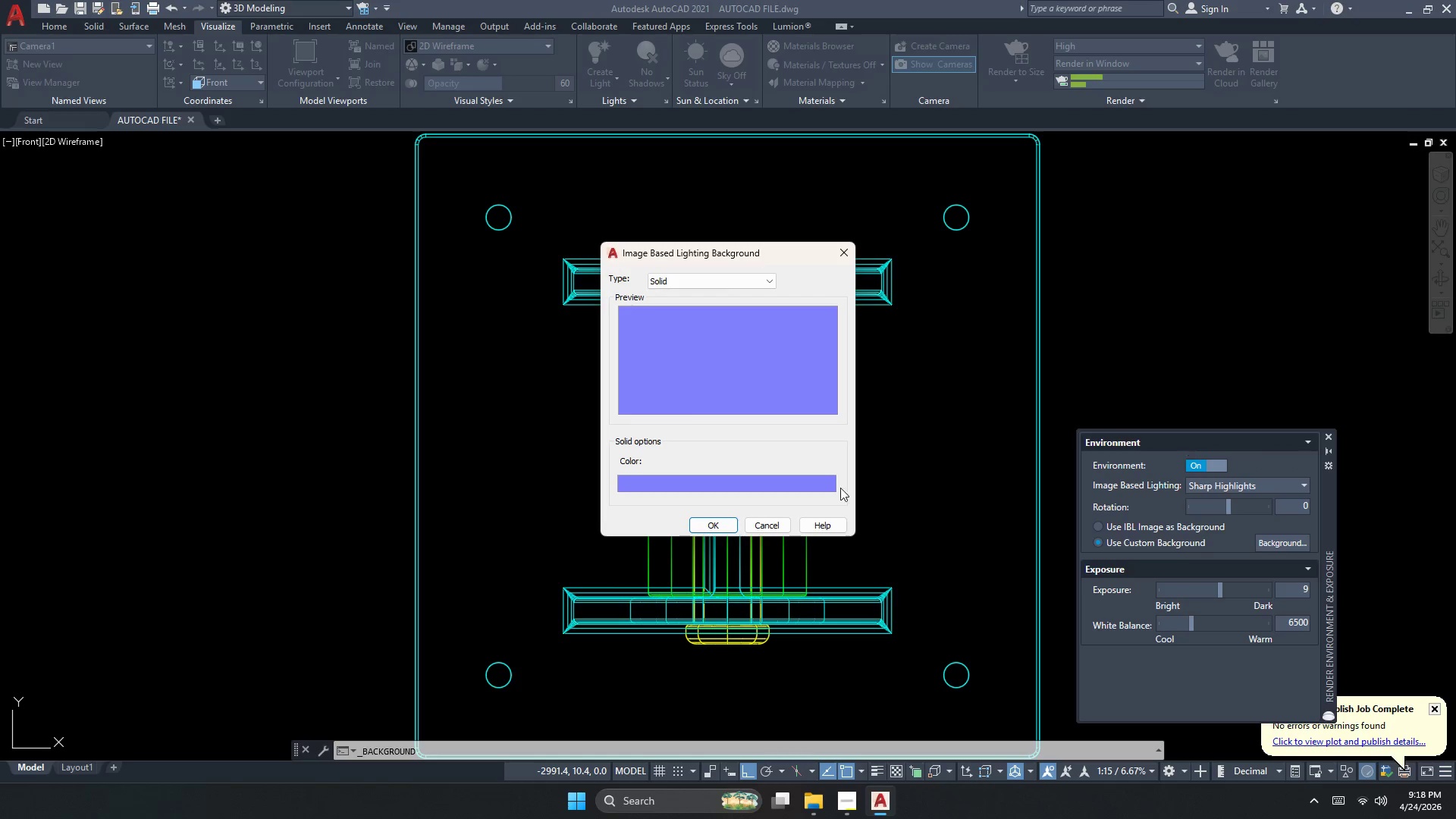 
left_click([752, 479])
 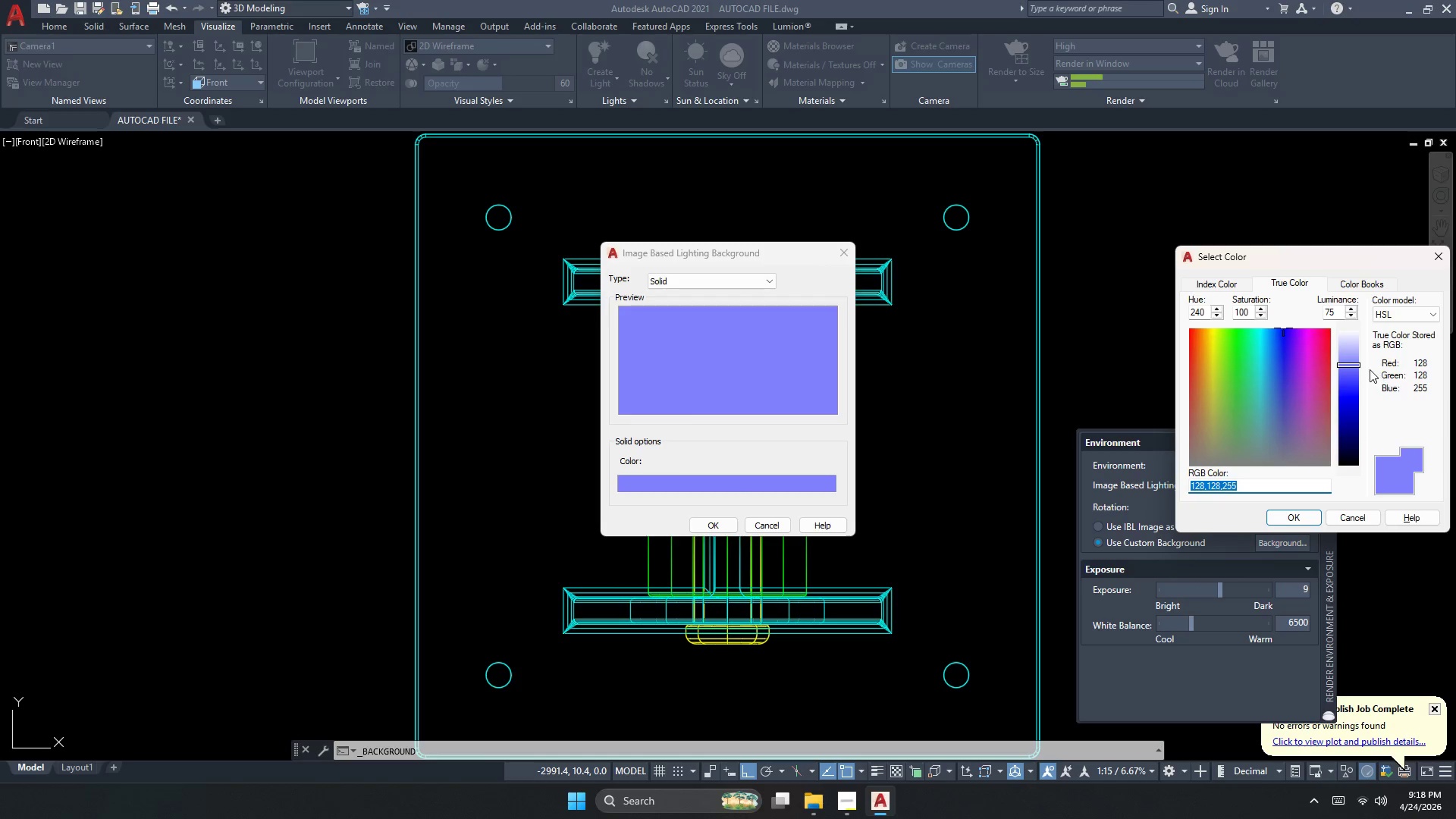 
left_click_drag(start_coordinate=[1354, 360], to_coordinate=[1351, 325])
 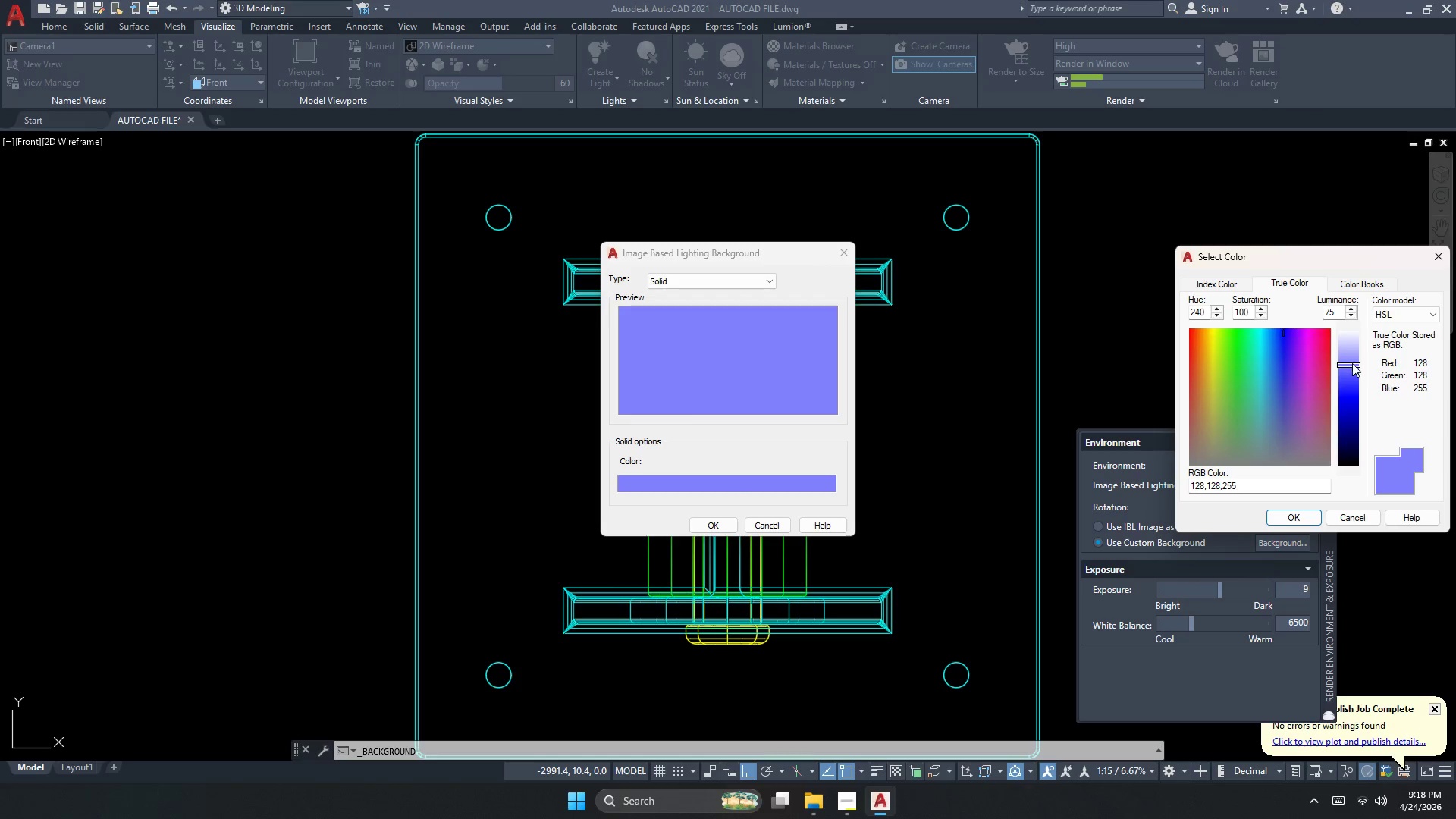 
left_click_drag(start_coordinate=[1352, 363], to_coordinate=[1354, 323])
 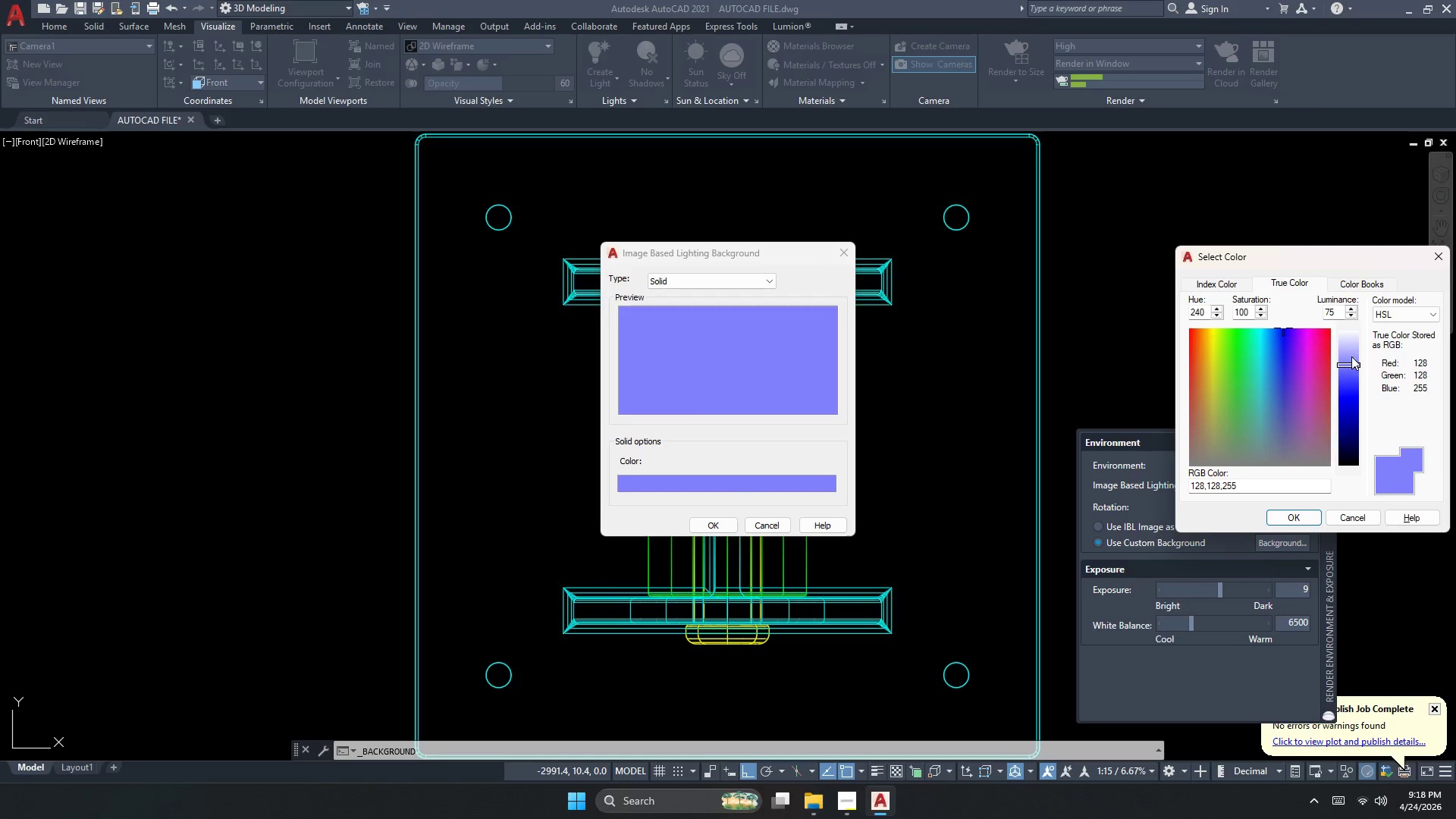 
left_click_drag(start_coordinate=[1353, 362], to_coordinate=[1351, 324])
 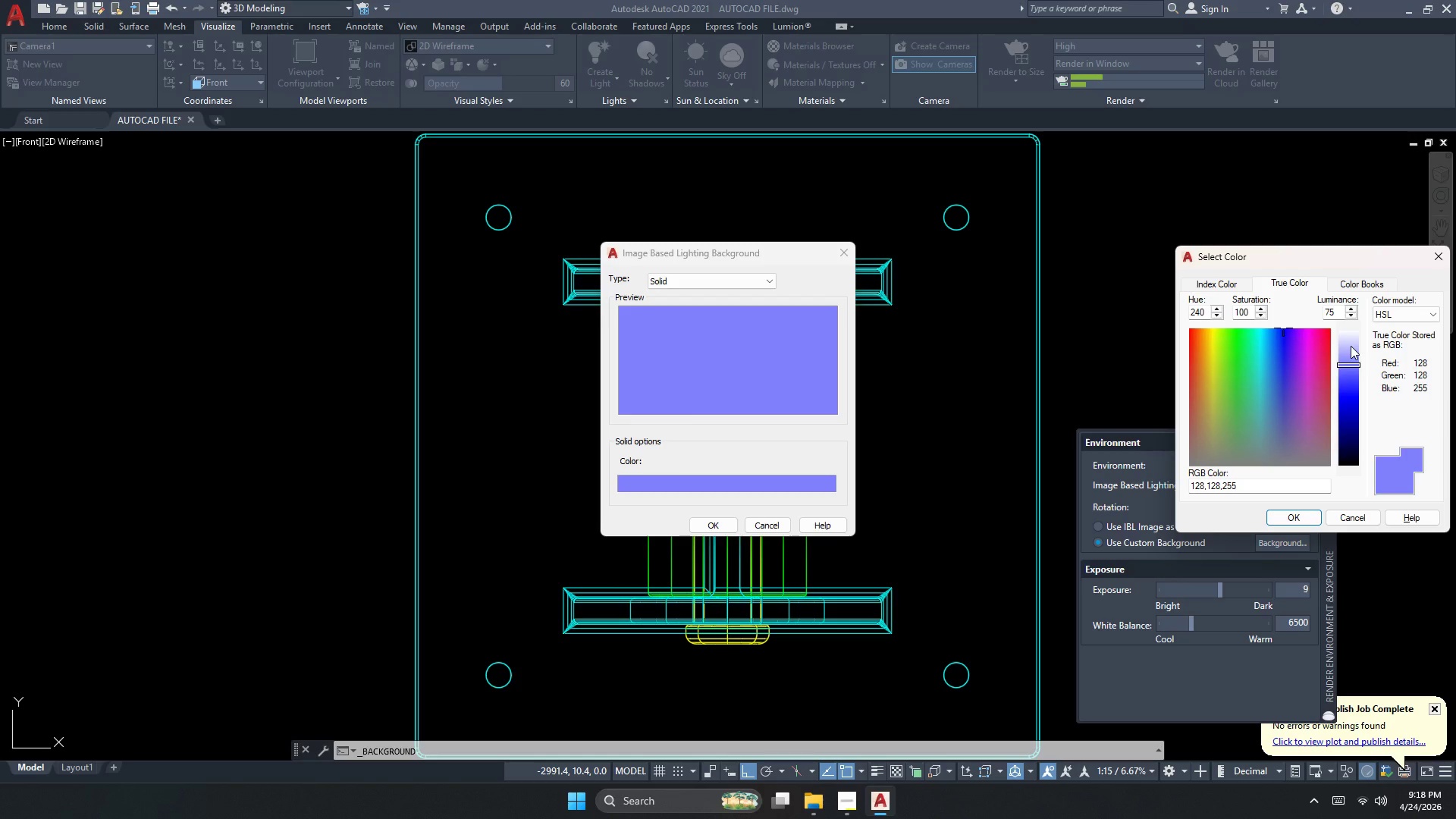 
left_click([1351, 346])
 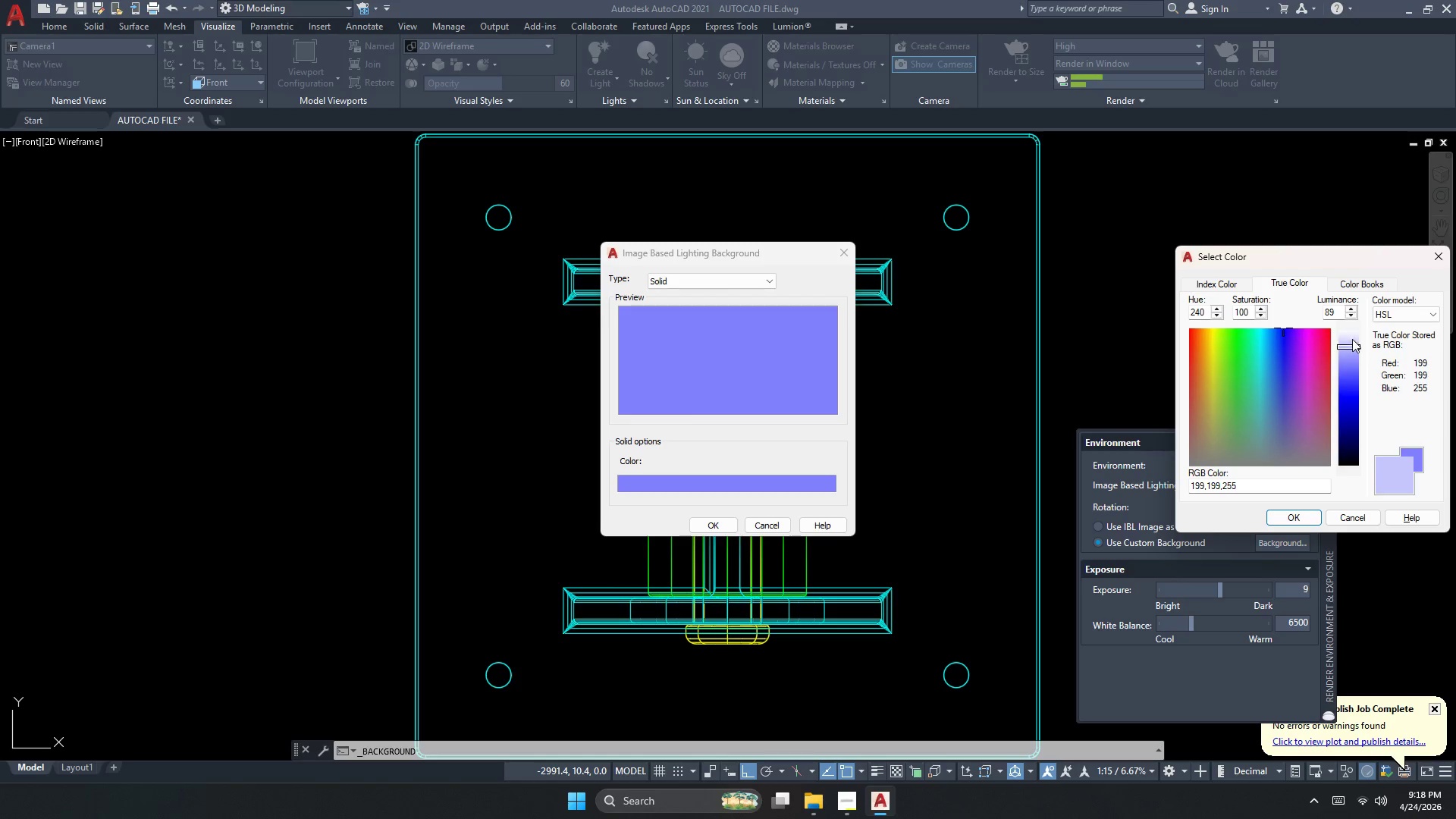 
triple_click([1352, 335])
 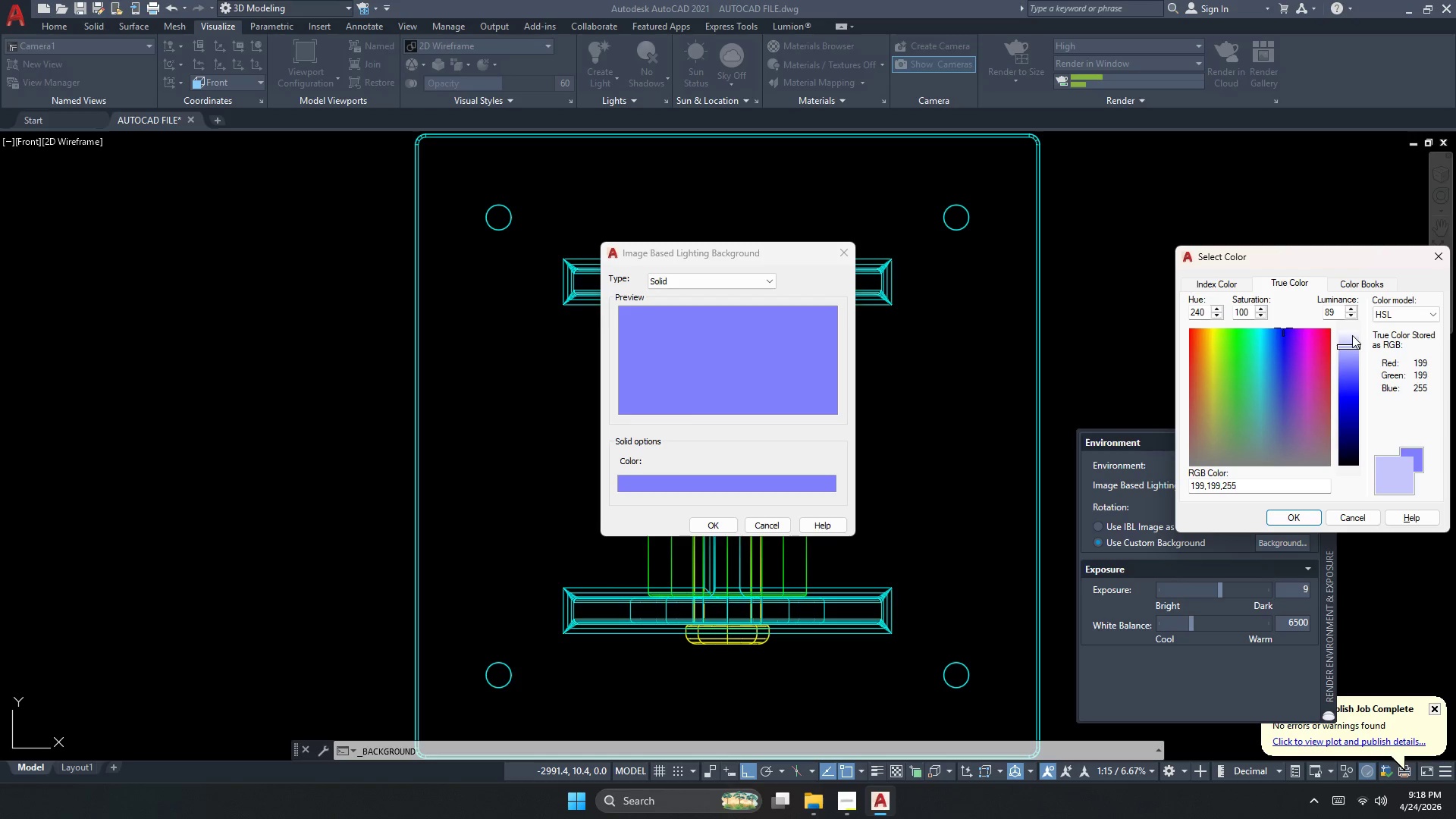 
left_click([1354, 332])
 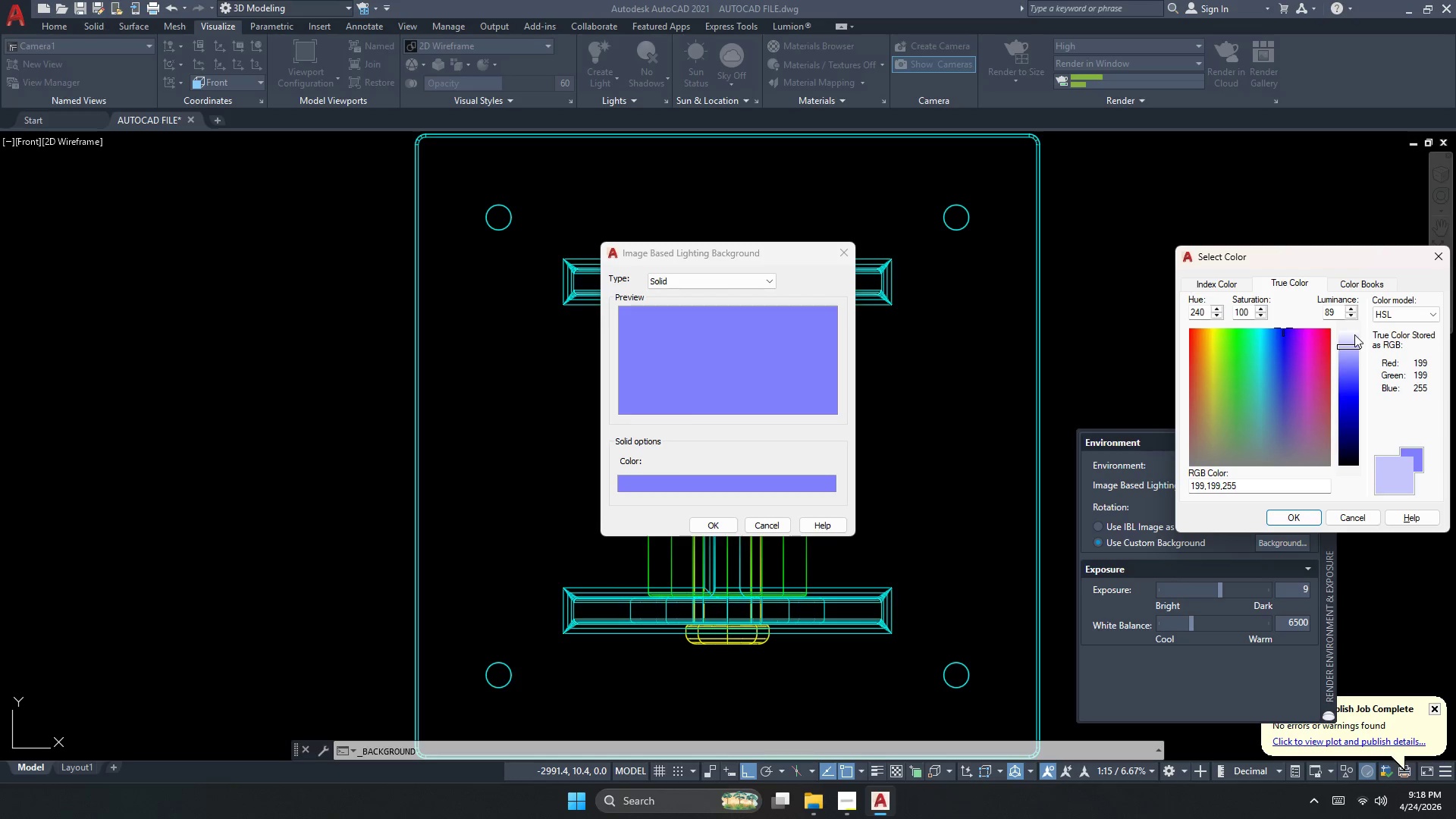 
double_click([1354, 336])
 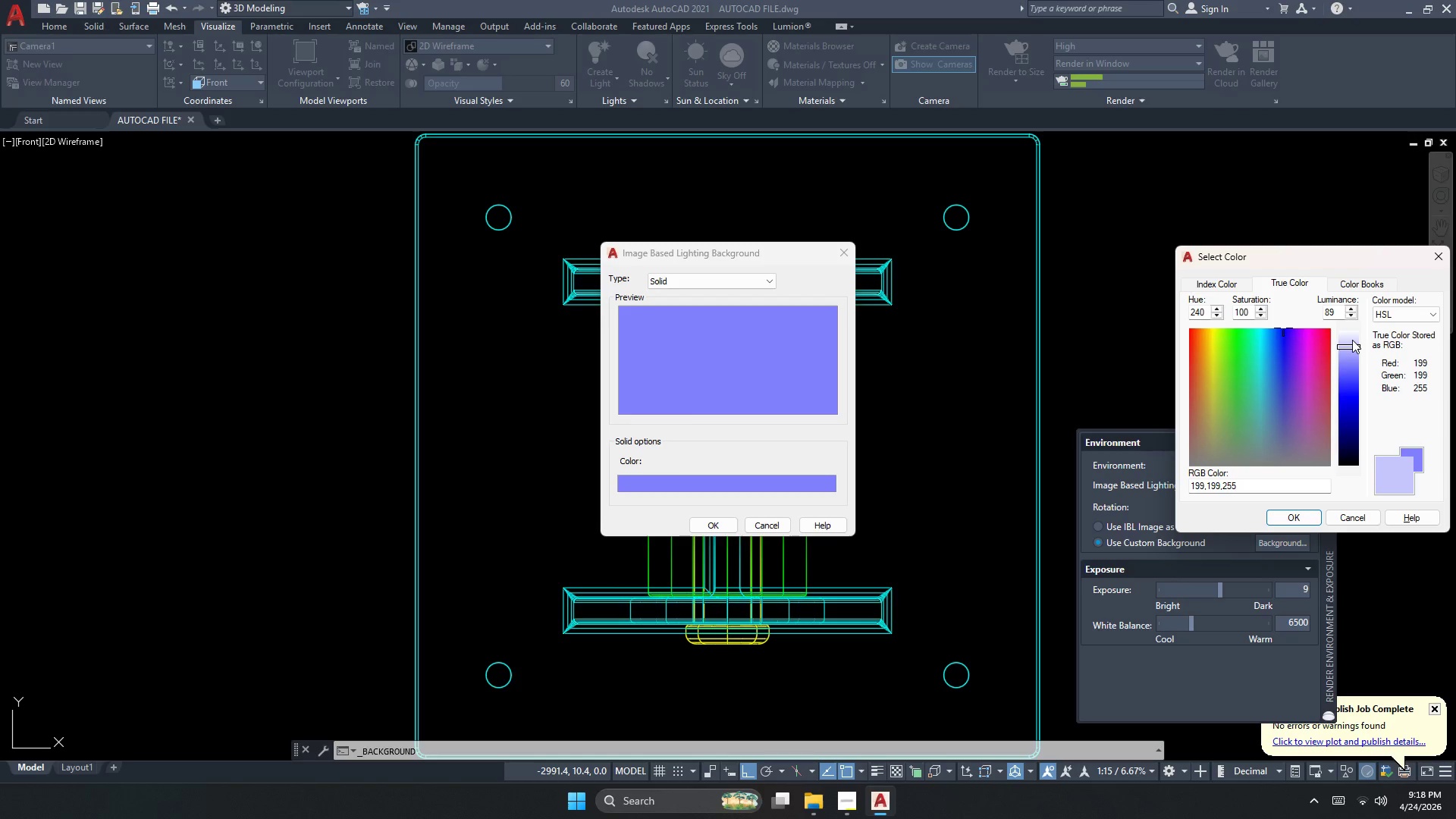 
left_click_drag(start_coordinate=[1351, 342], to_coordinate=[1351, 337])
 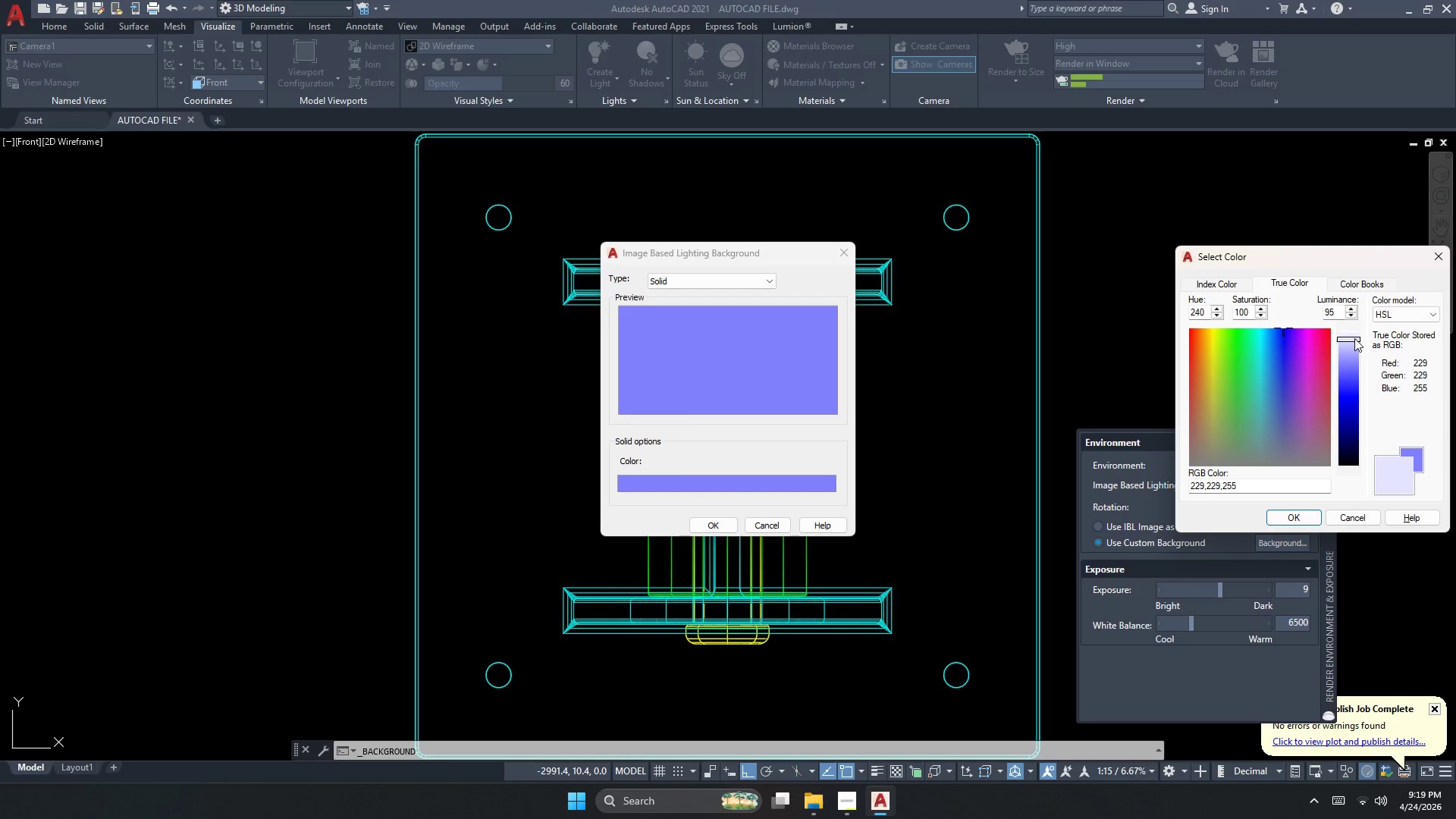 
left_click_drag(start_coordinate=[1354, 338], to_coordinate=[1354, 334])
 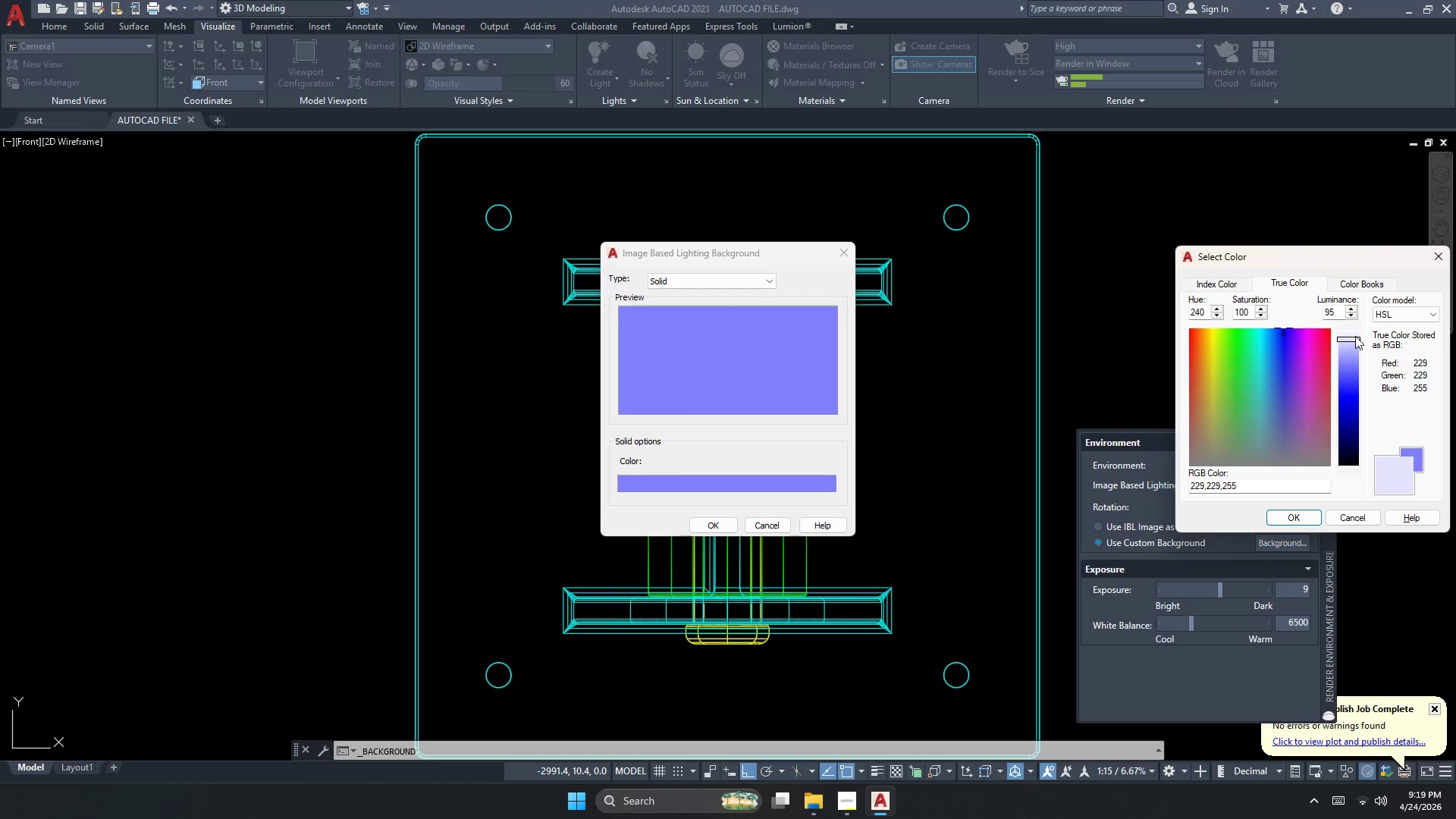 
left_click_drag(start_coordinate=[1355, 336], to_coordinate=[1356, 326])
 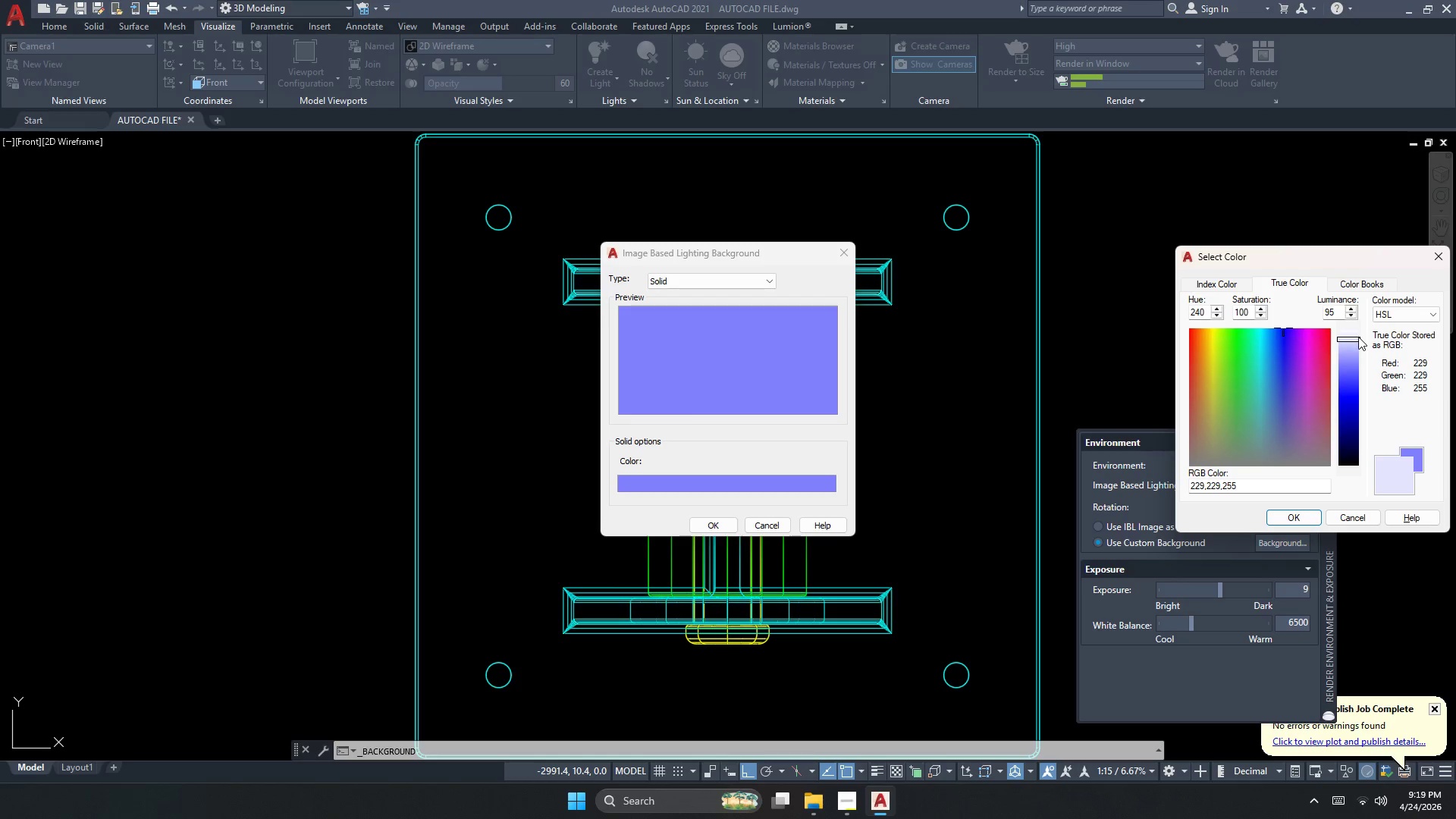 
left_click_drag(start_coordinate=[1358, 334], to_coordinate=[1357, 328])
 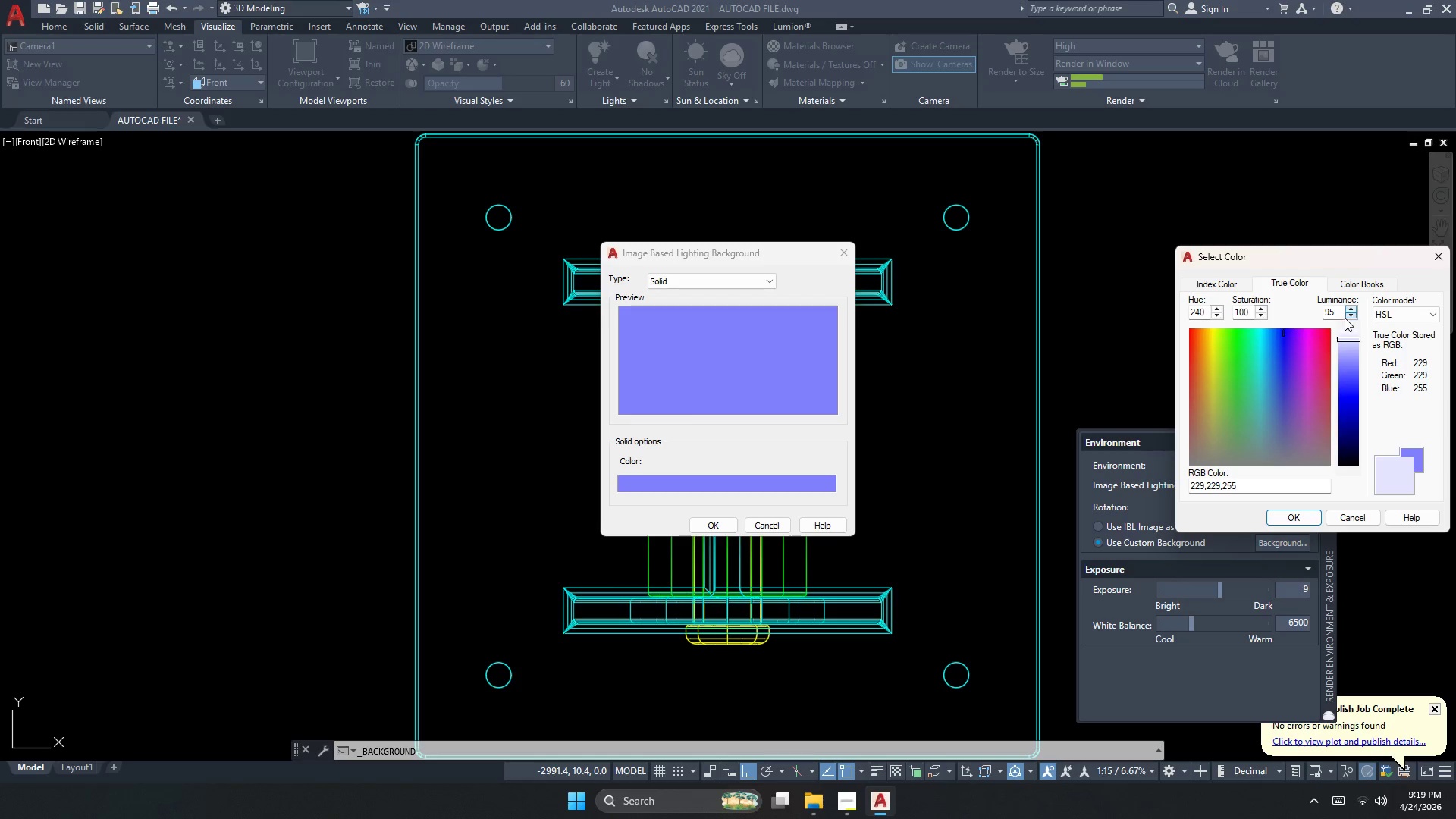 
double_click([1351, 309])
 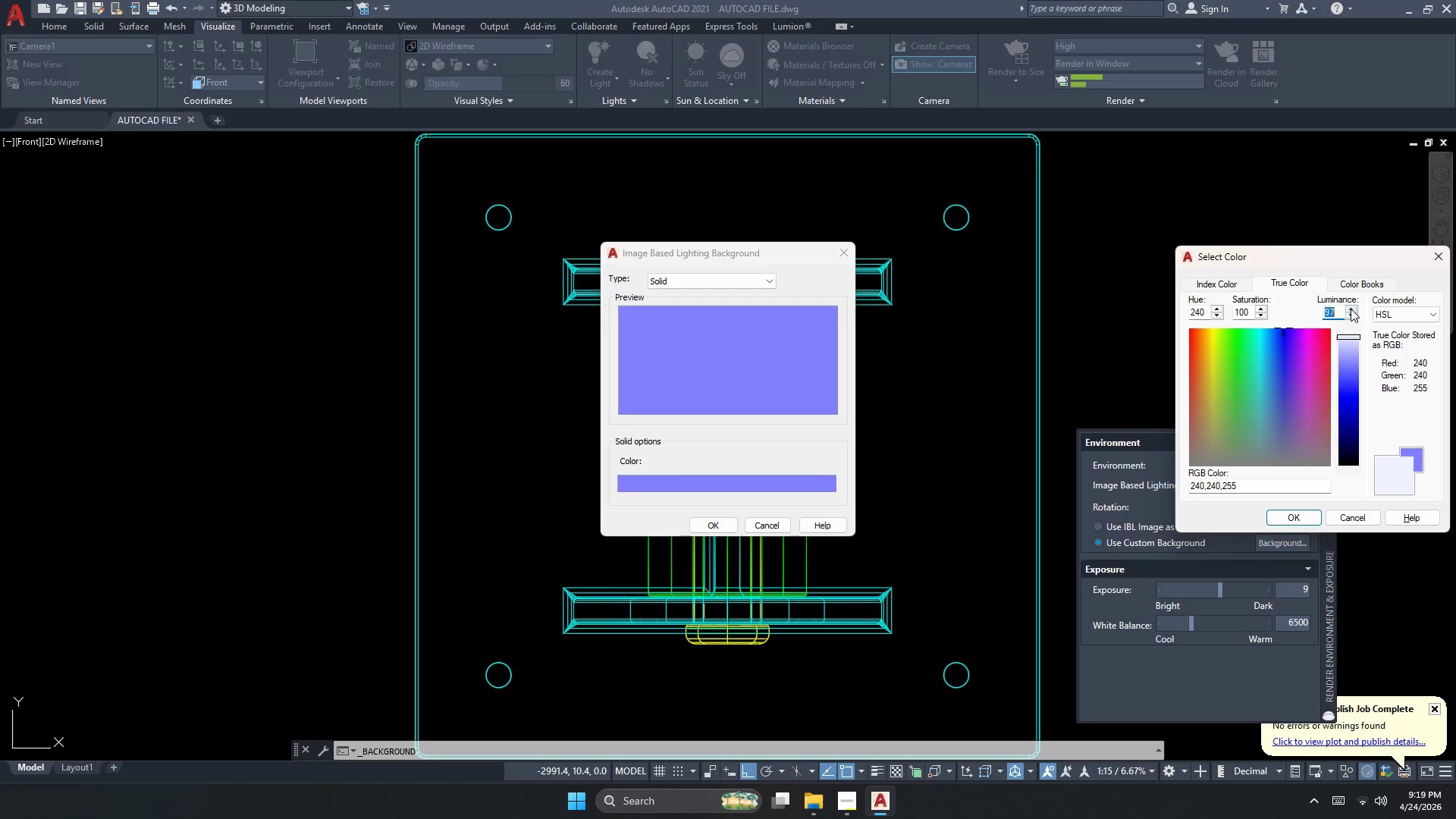 
triple_click([1351, 309])
 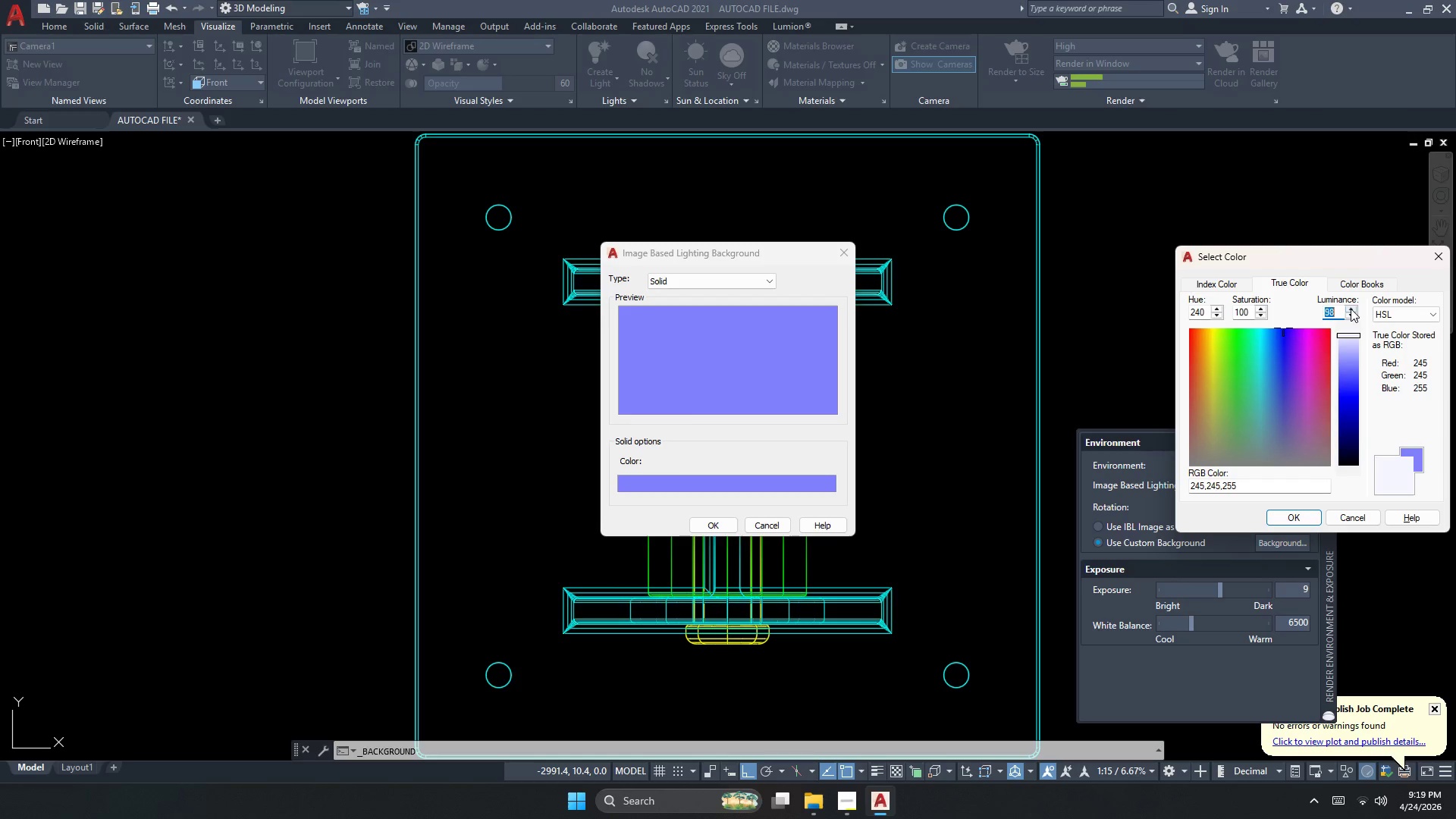 
triple_click([1351, 309])
 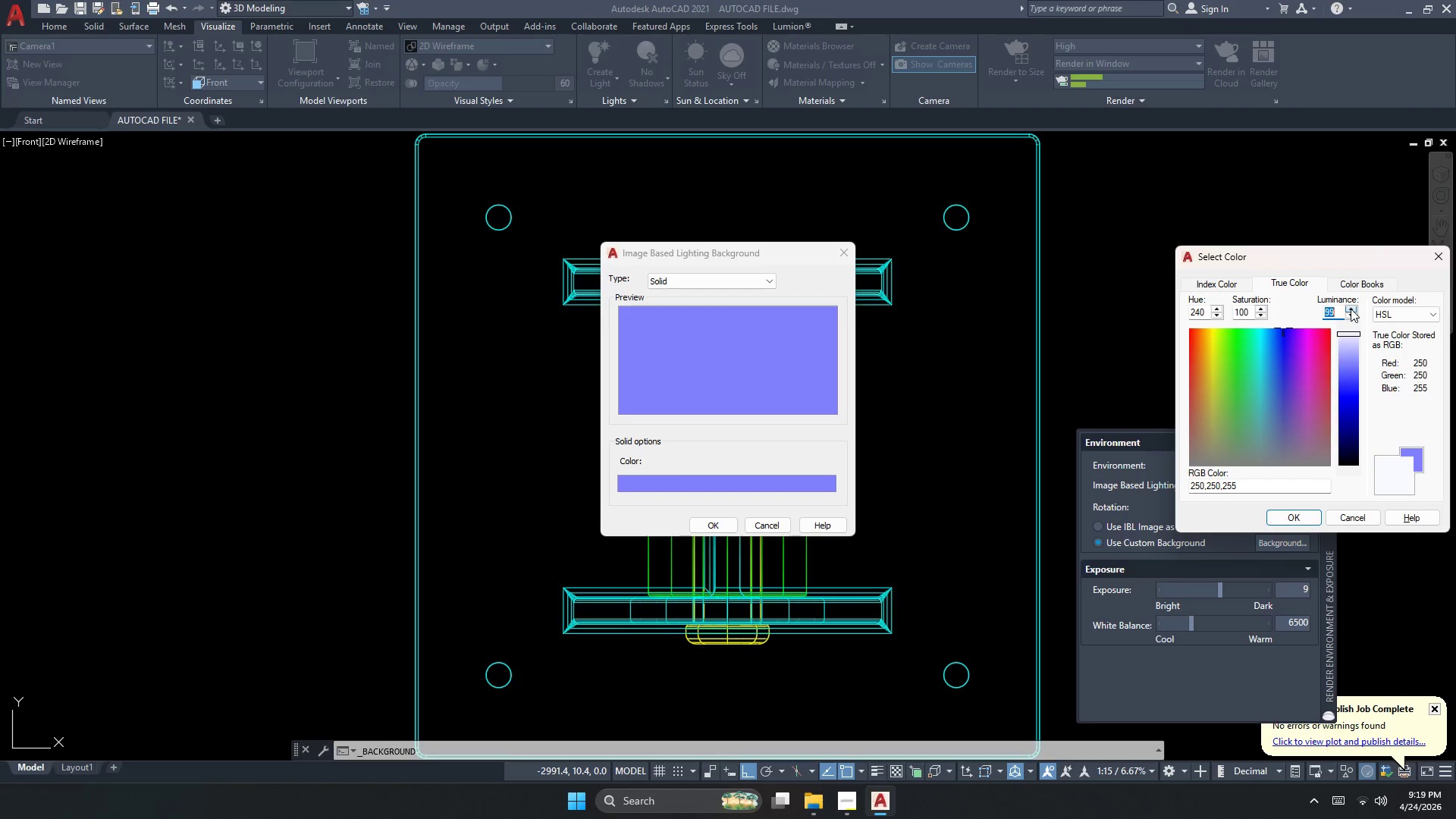 
triple_click([1351, 309])
 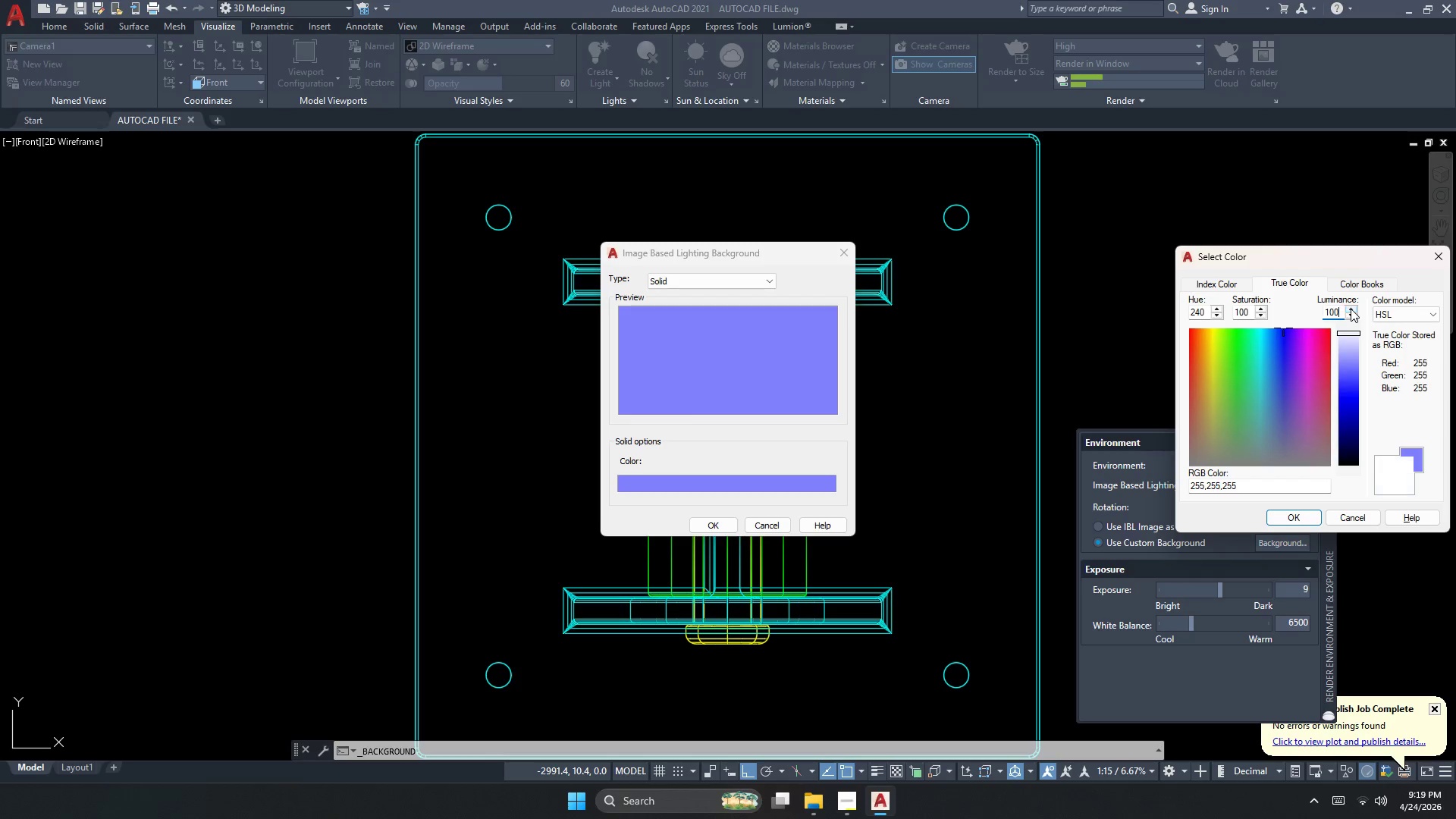 
triple_click([1351, 309])
 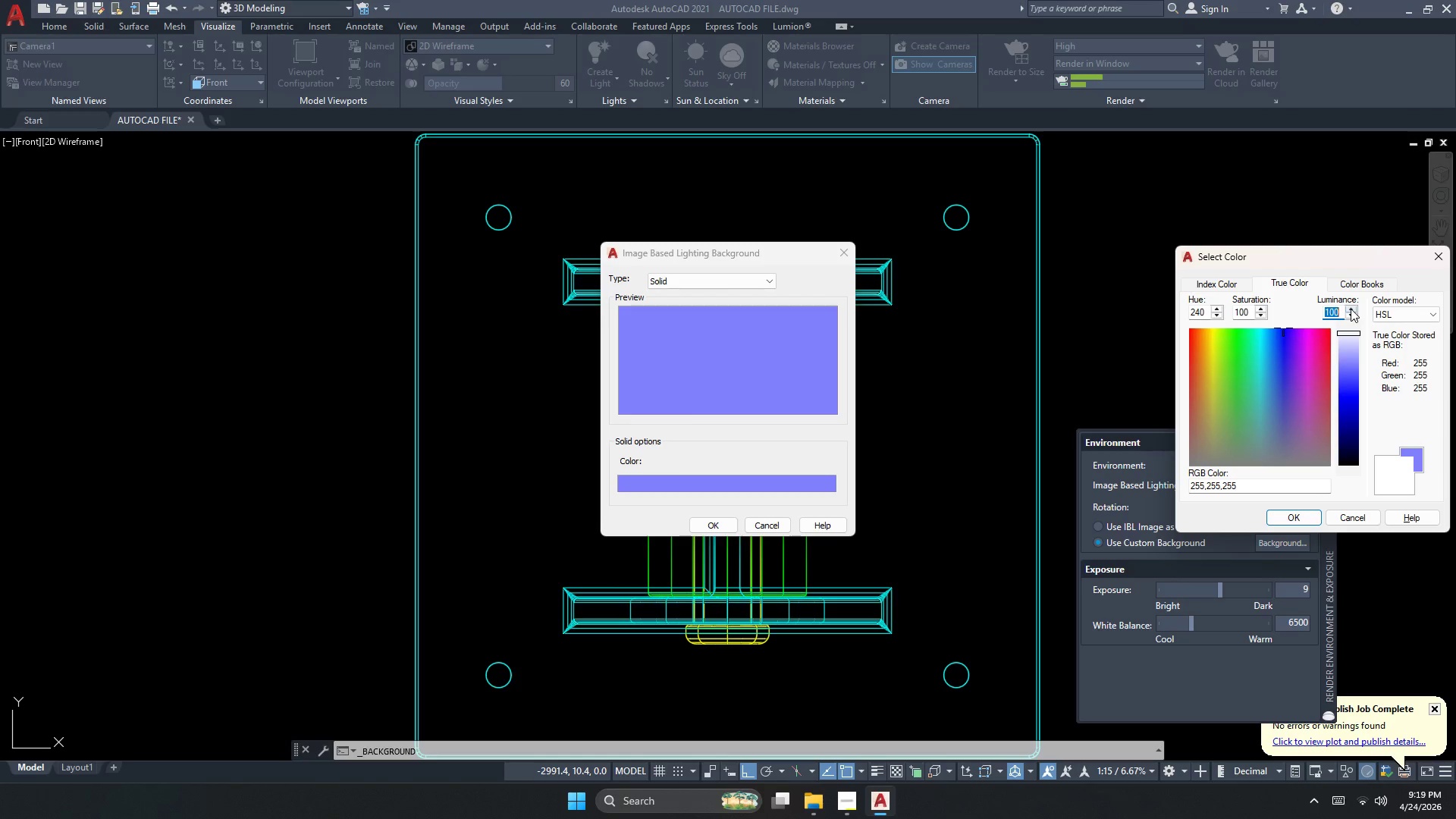 
triple_click([1351, 309])
 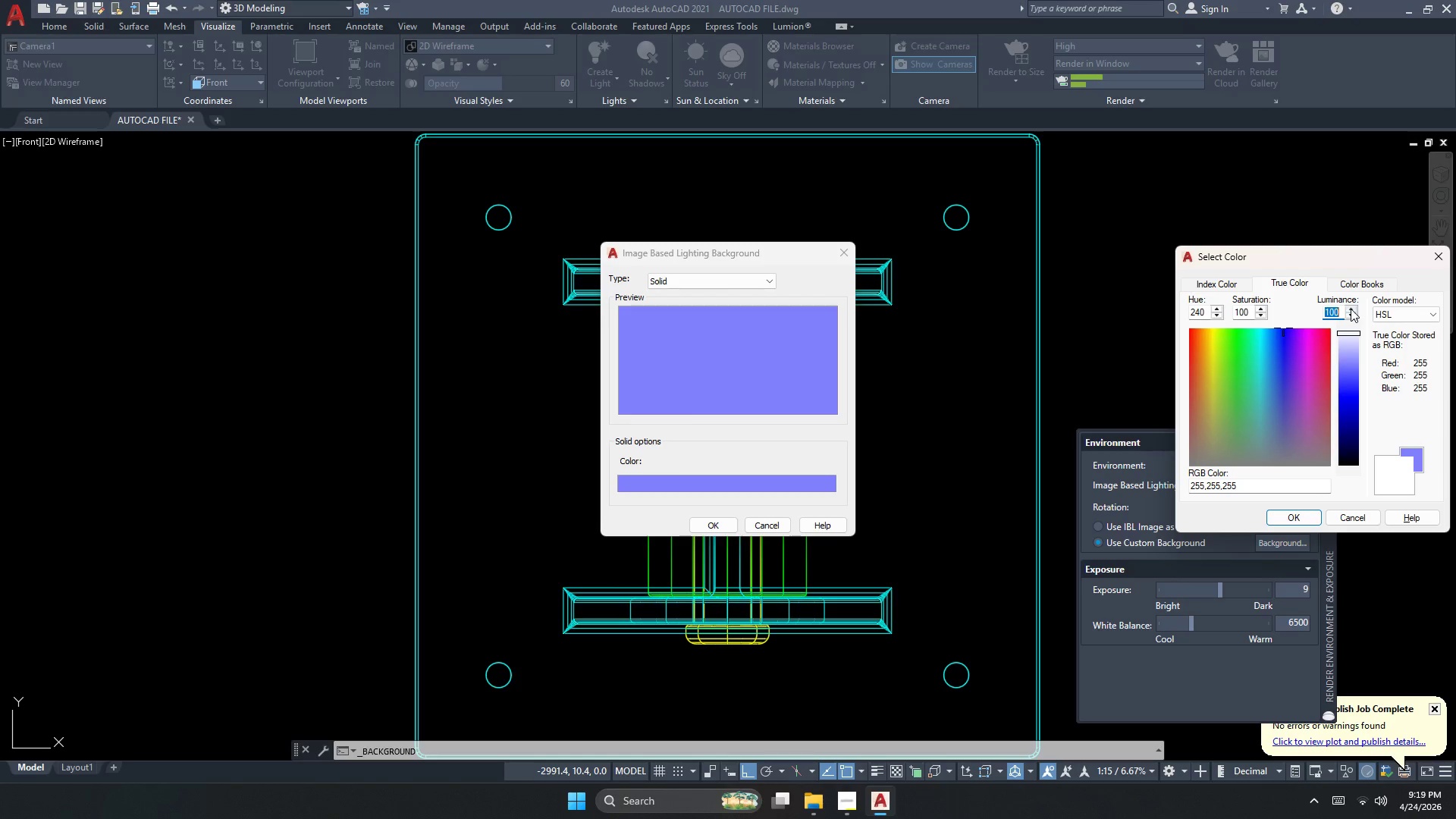 
triple_click([1351, 309])
 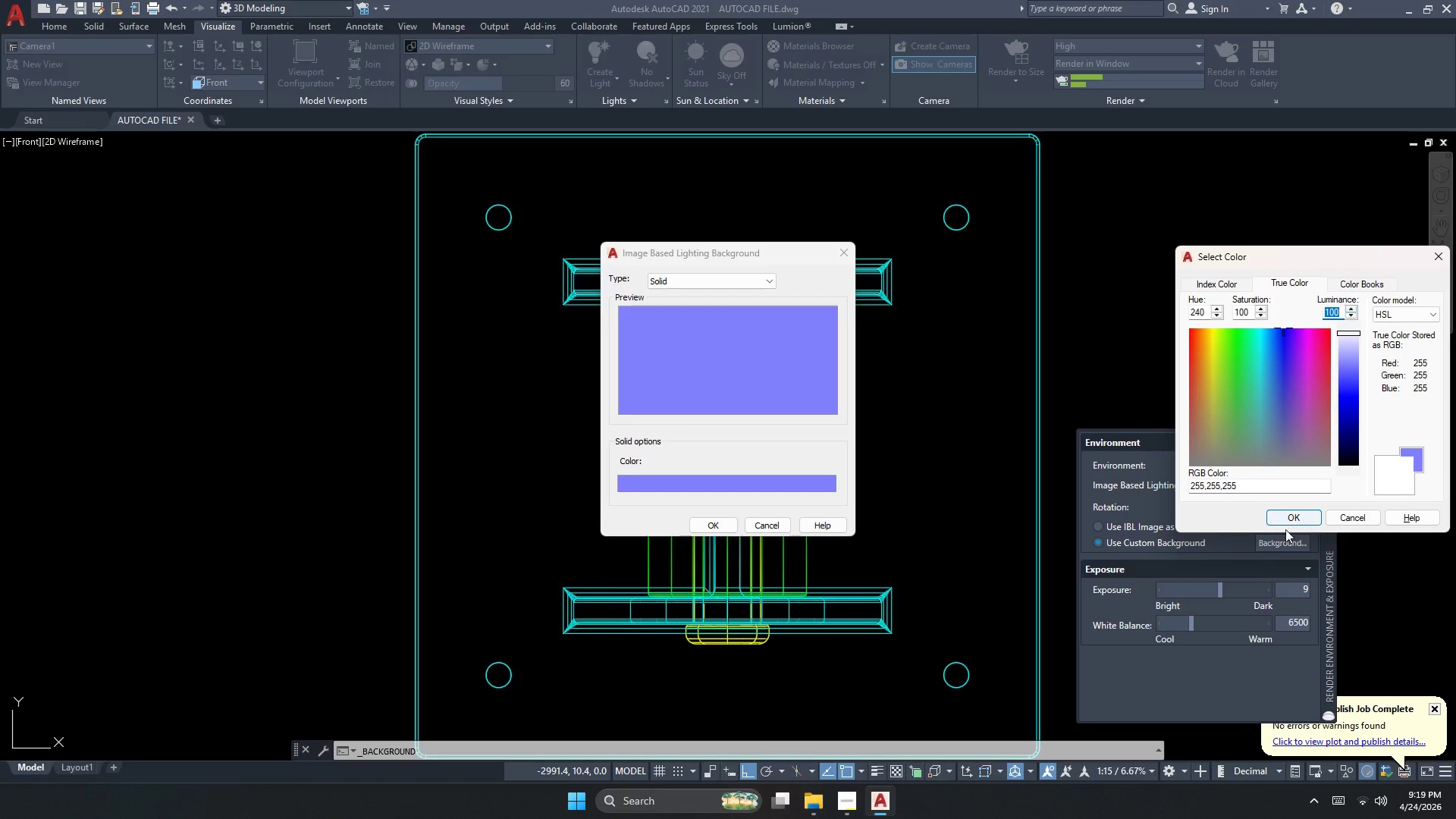 
left_click([1294, 516])
 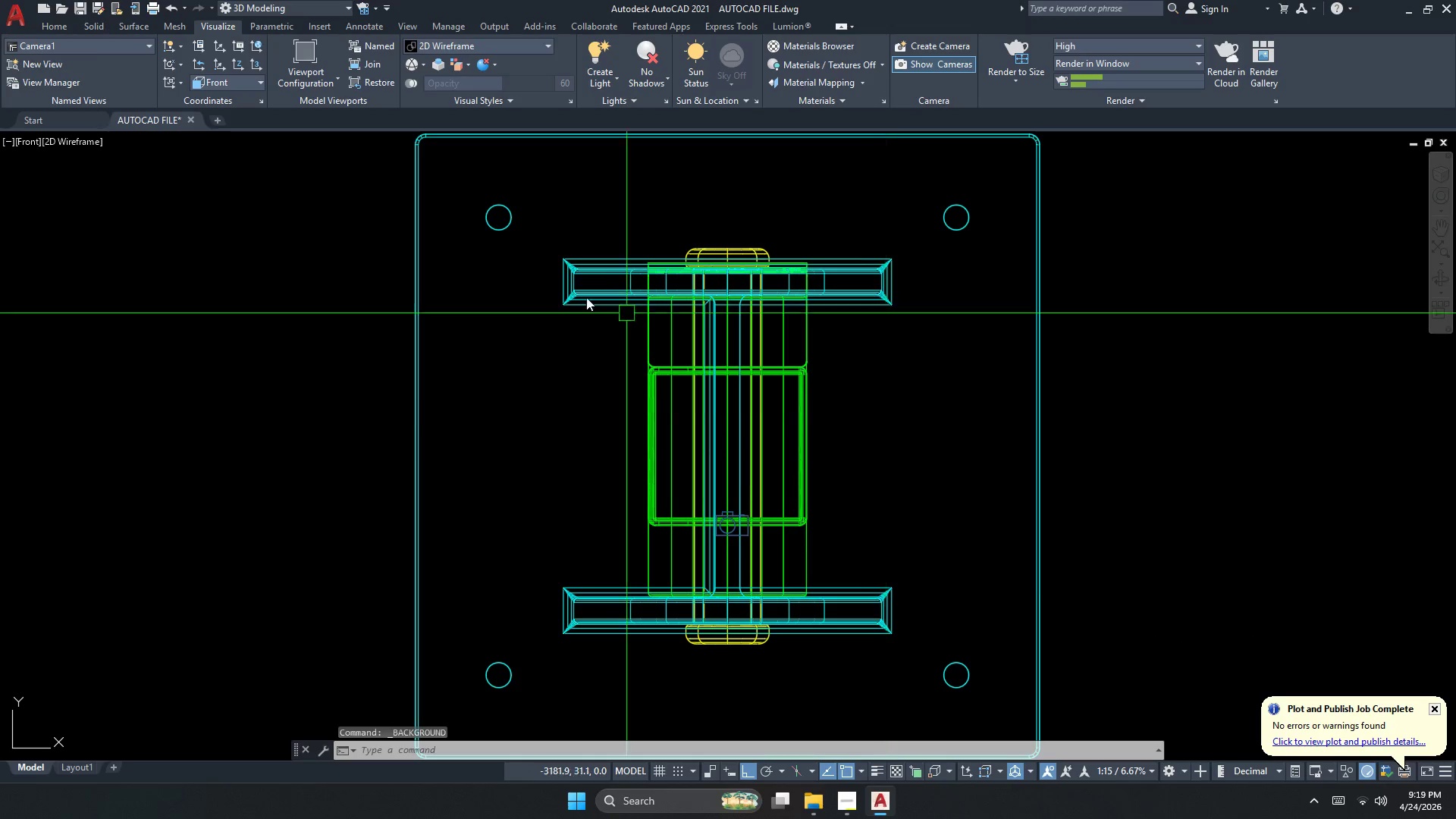 
wait(6.06)
 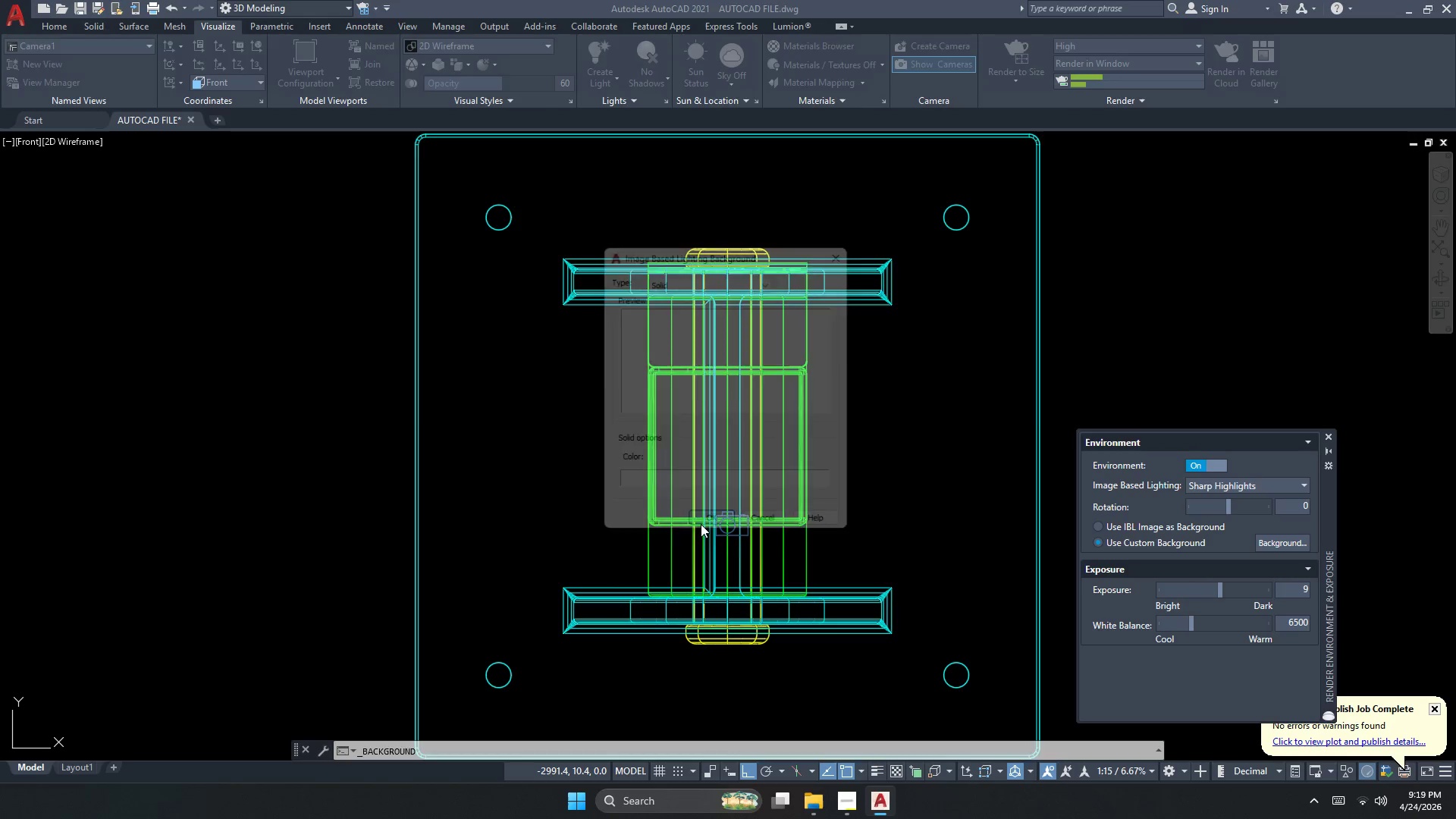 
left_click([31, 64])
 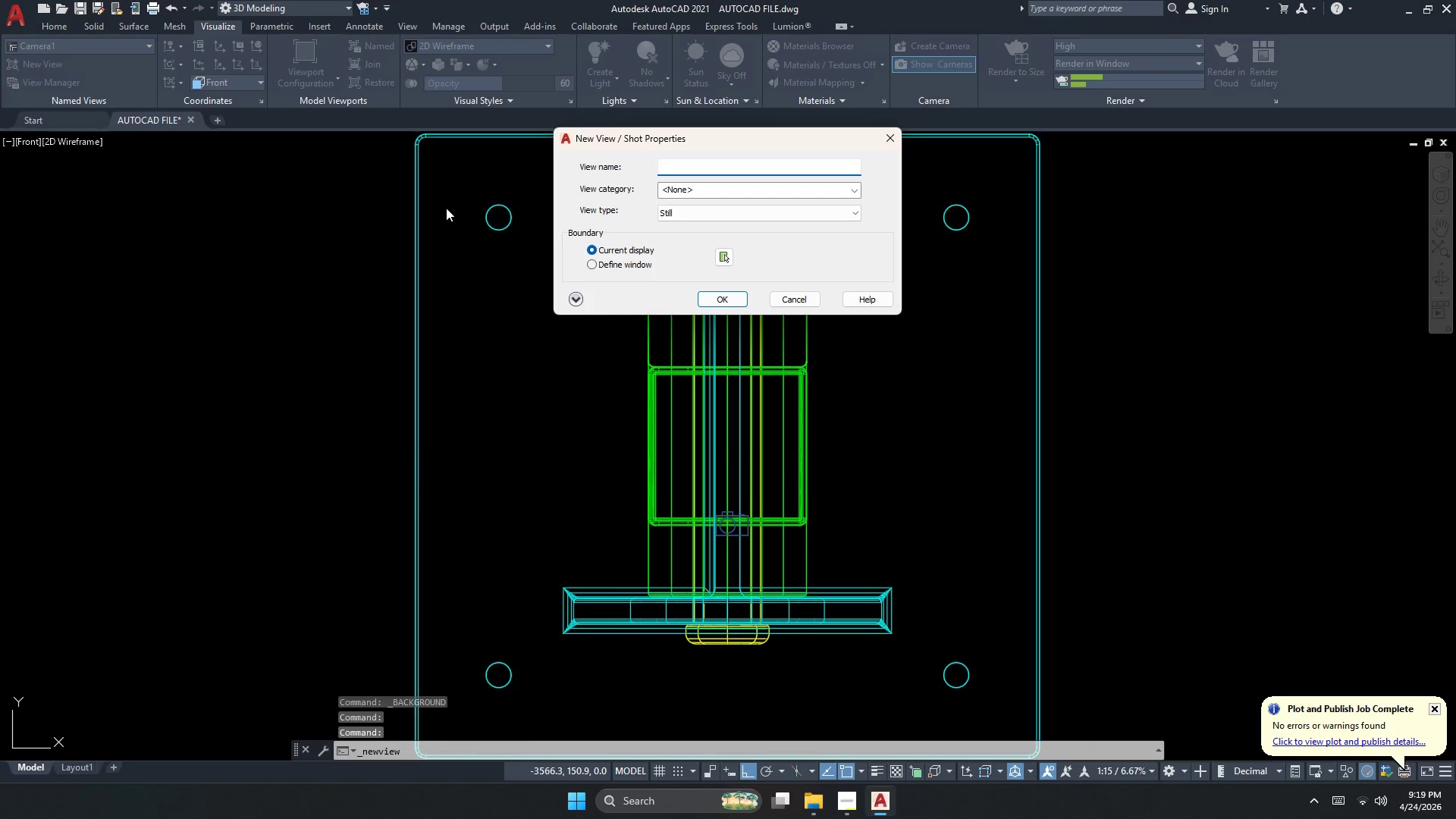 
key(Numpad1)
 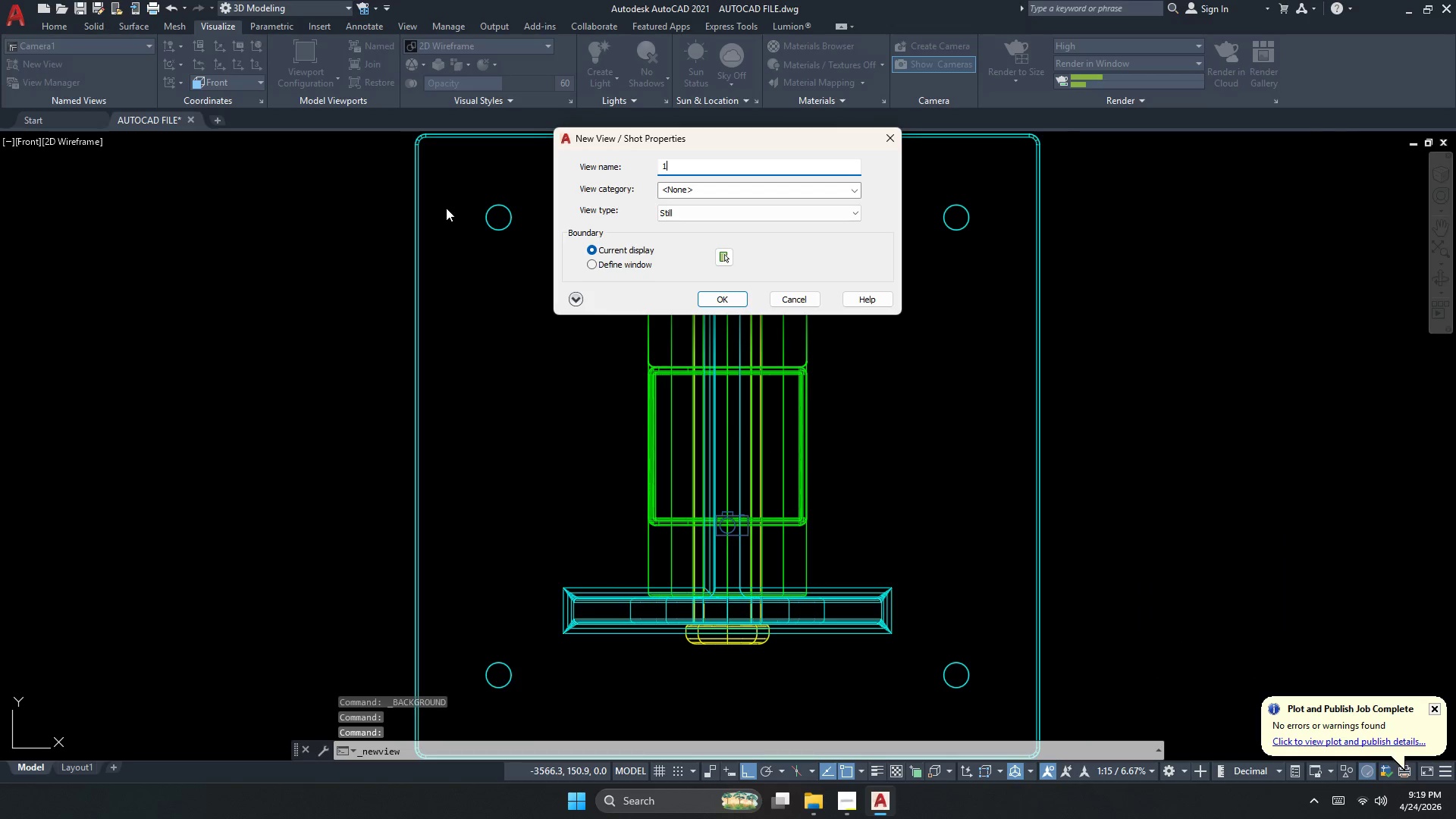 
key(NumpadEnter)
 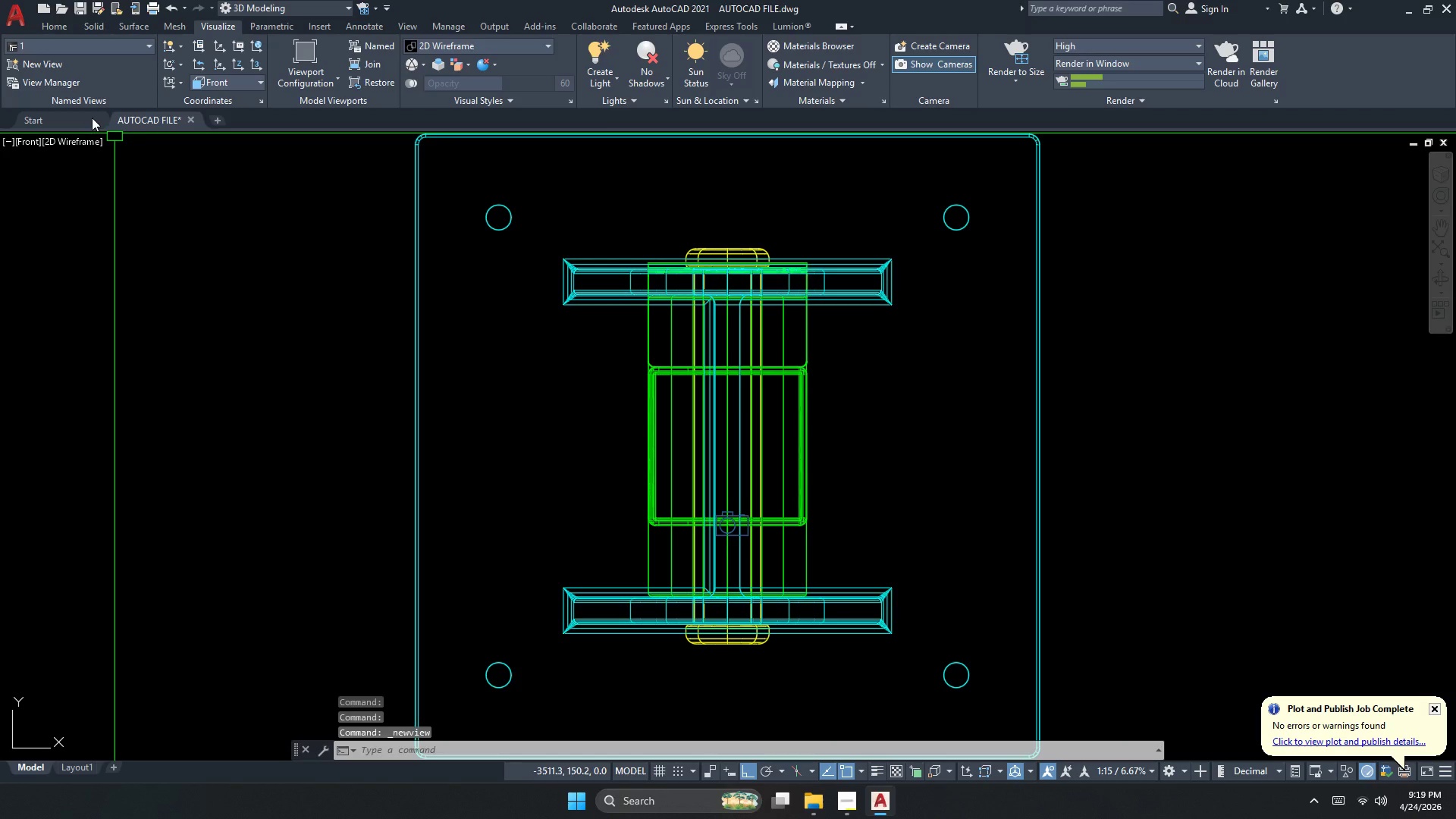 
left_click([60, 80])
 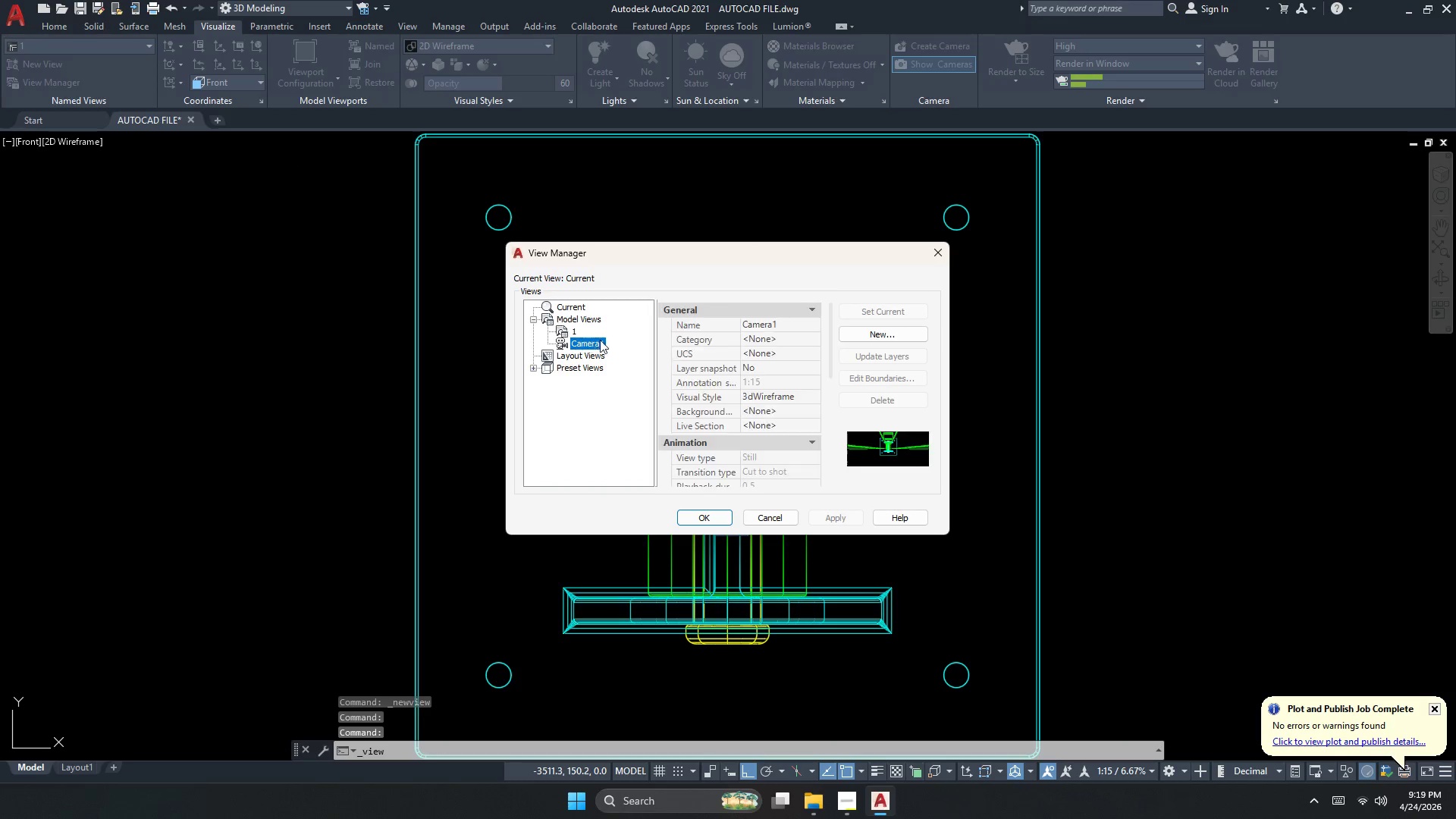 
left_click([874, 394])
 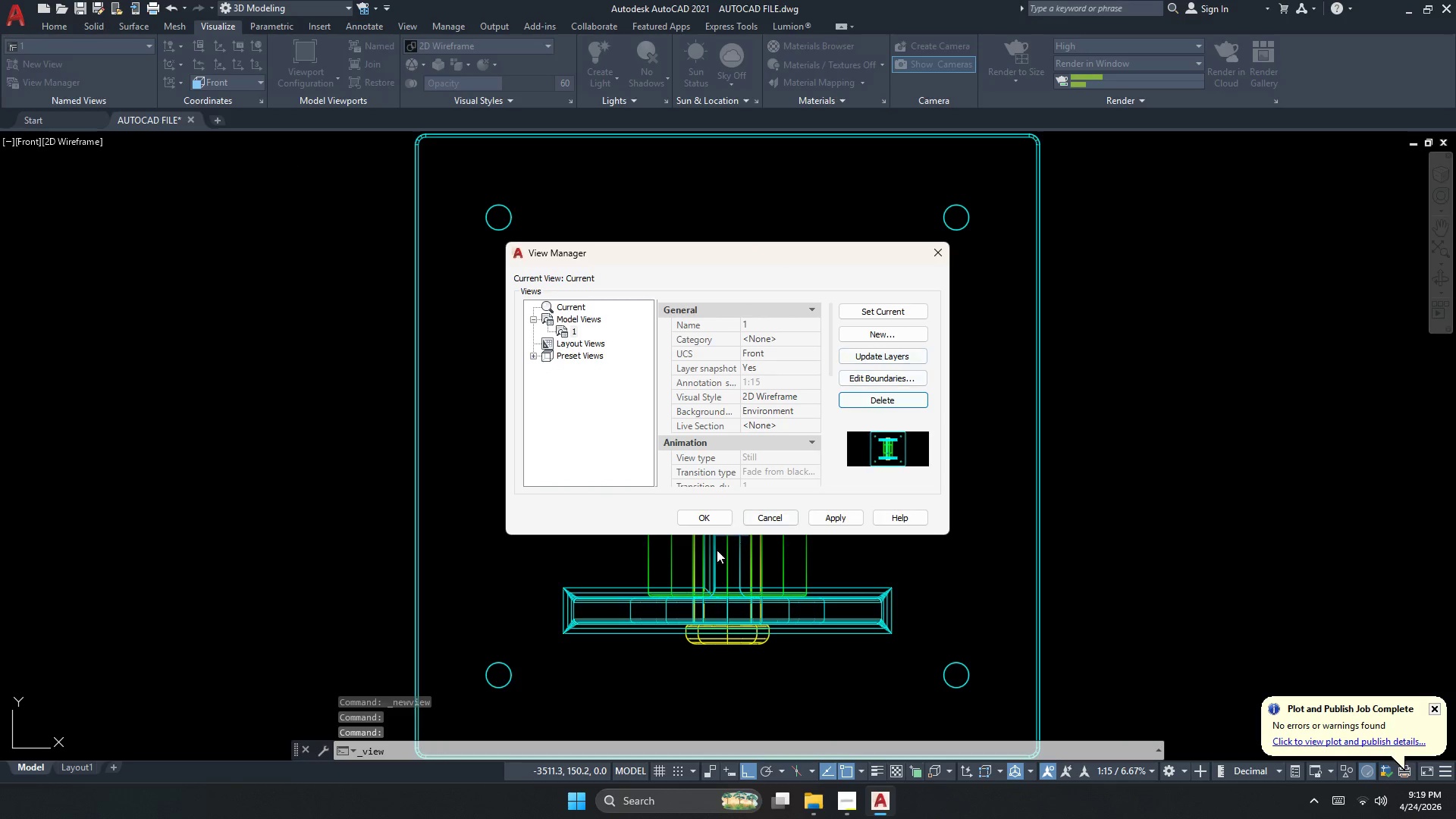 
left_click([714, 511])
 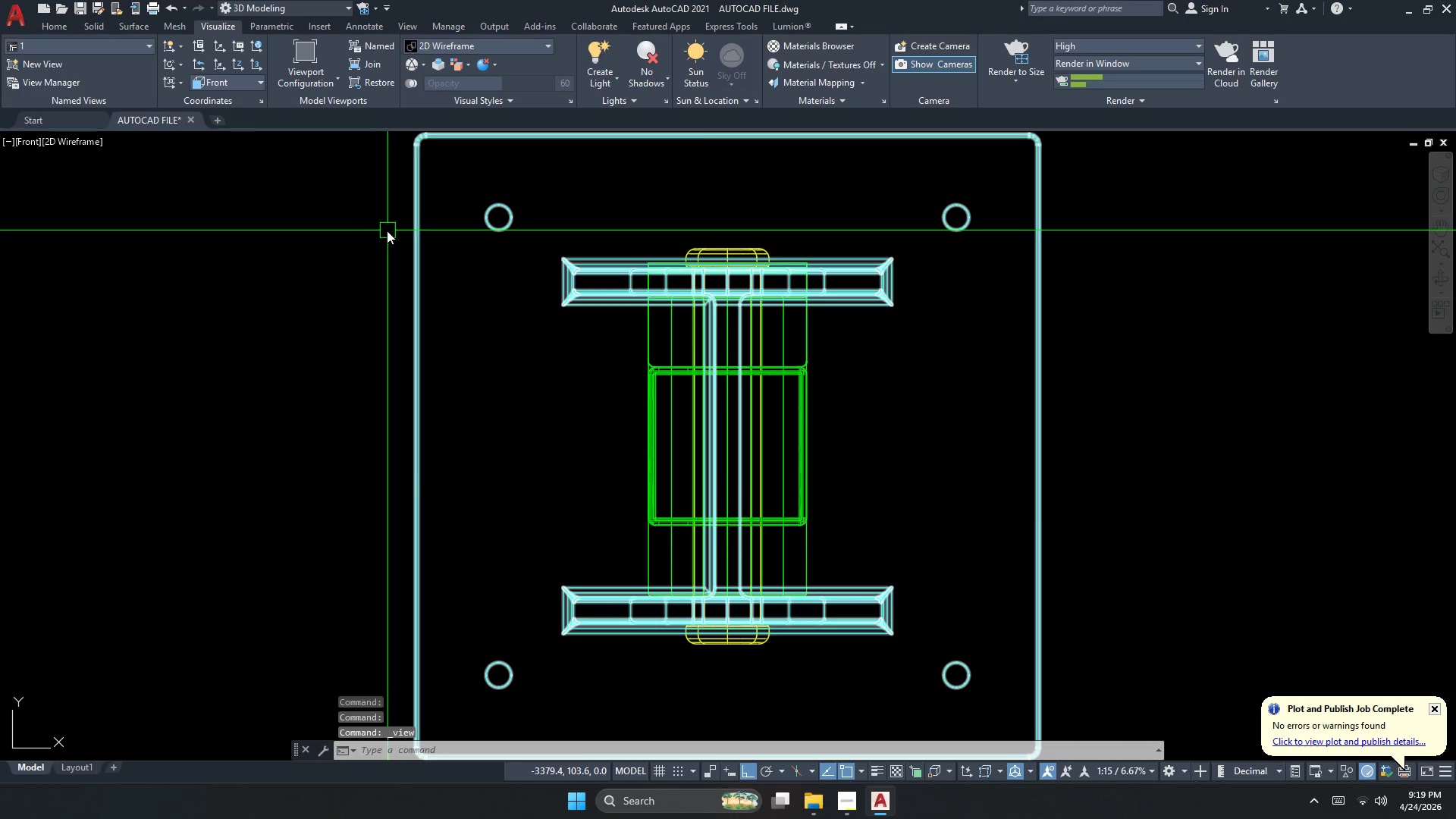 
key(Escape)
 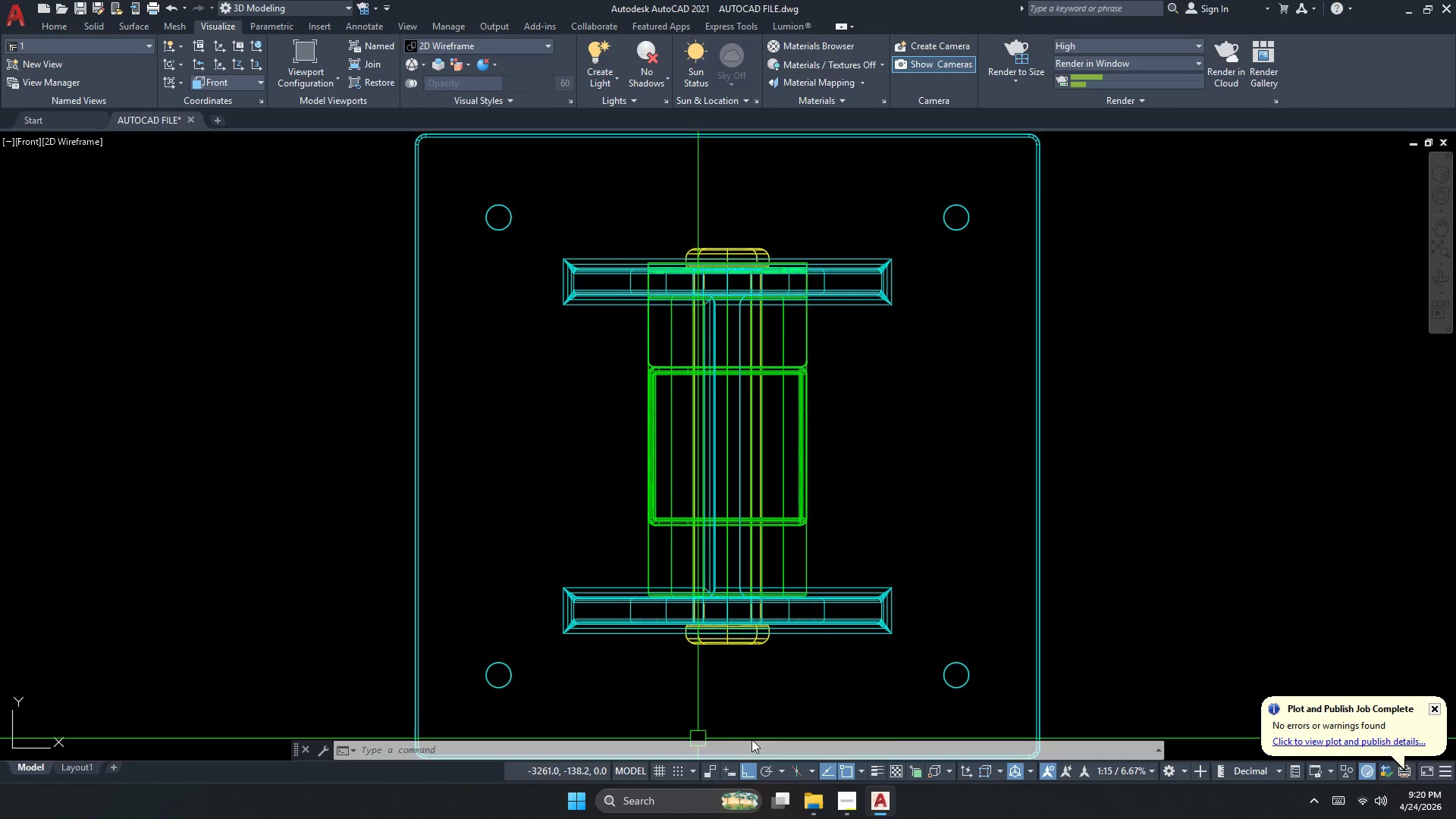 
wait(48.14)
 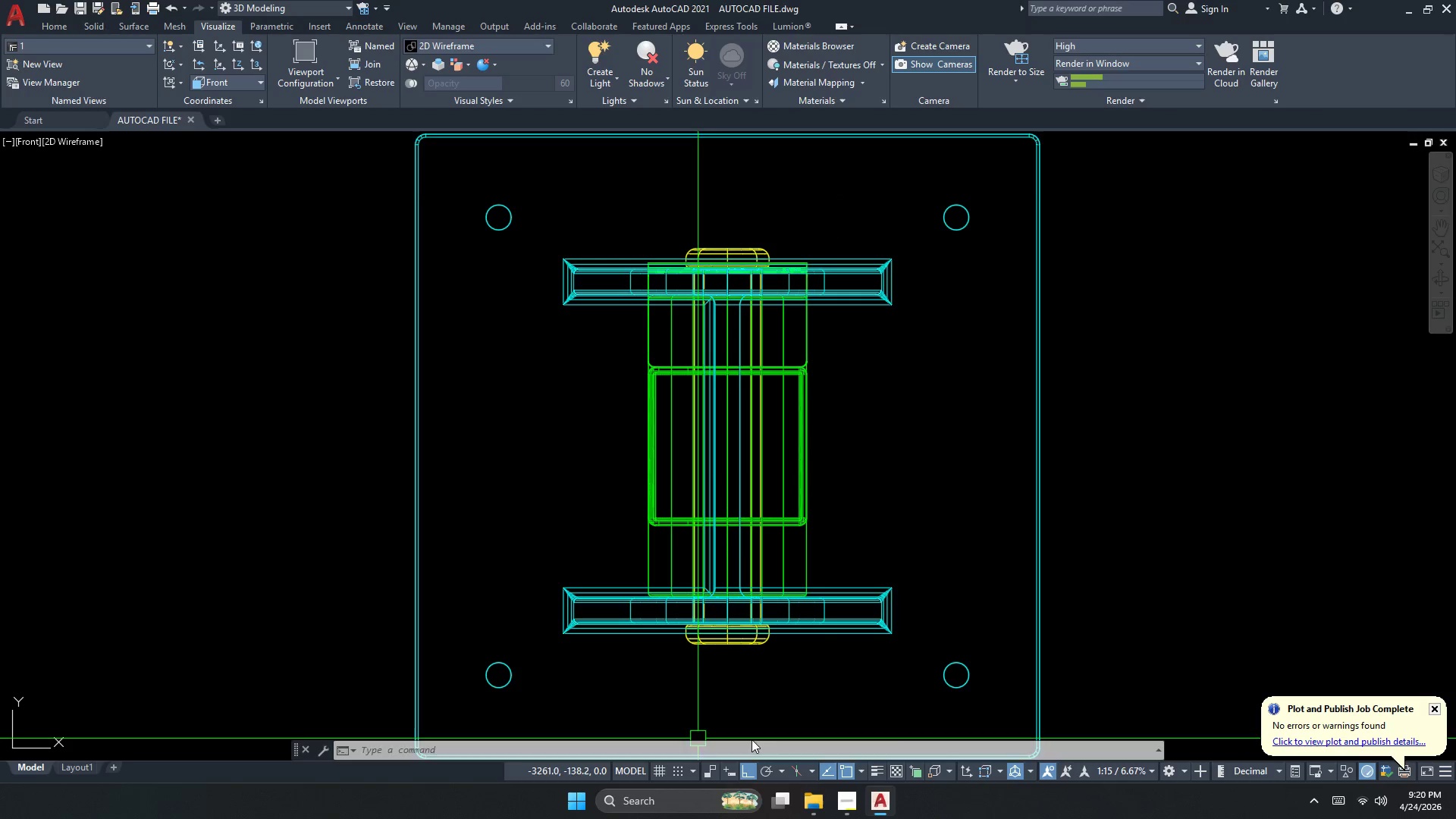 
left_click([21, 150])
 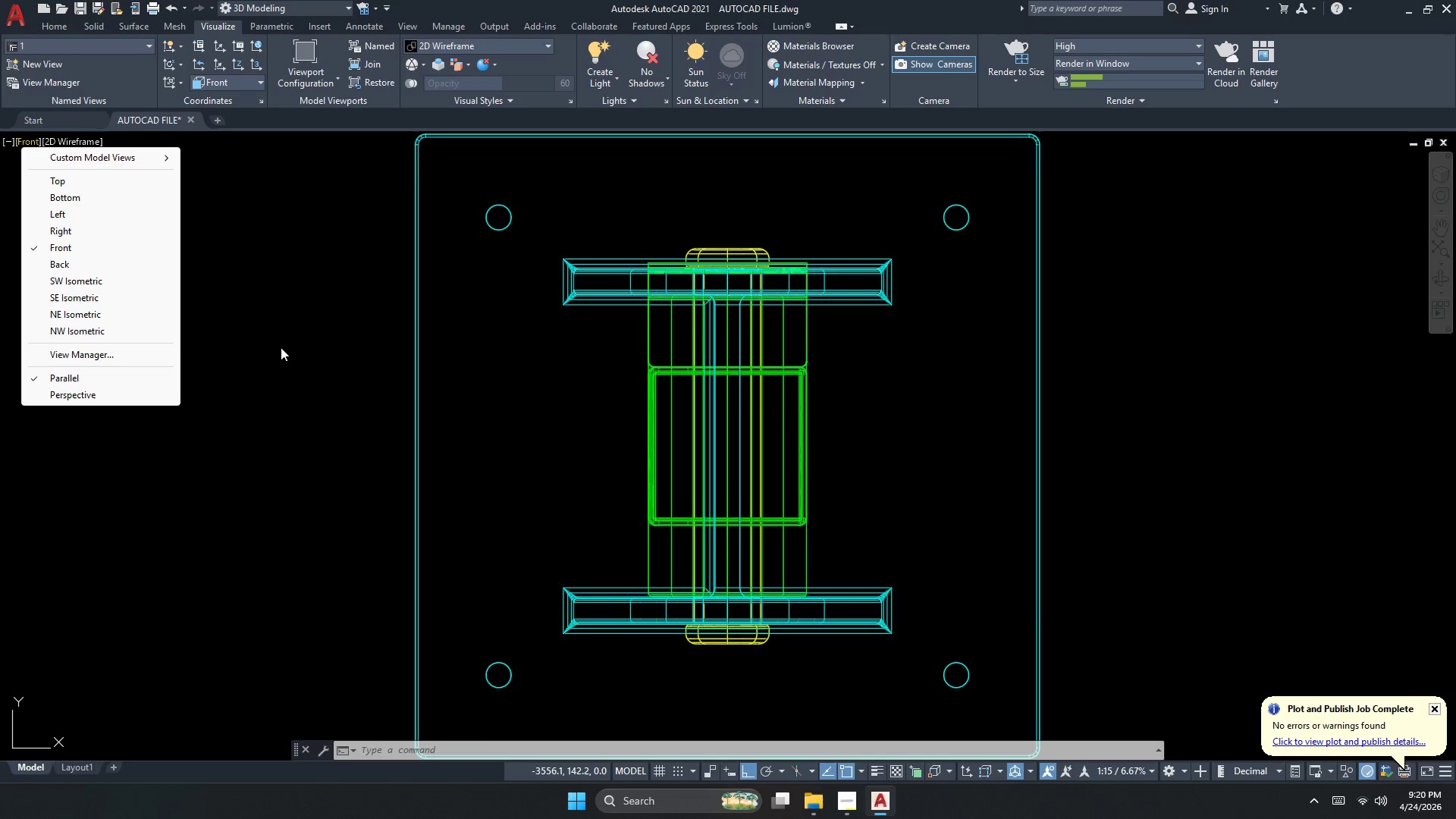 
left_click([281, 344])
 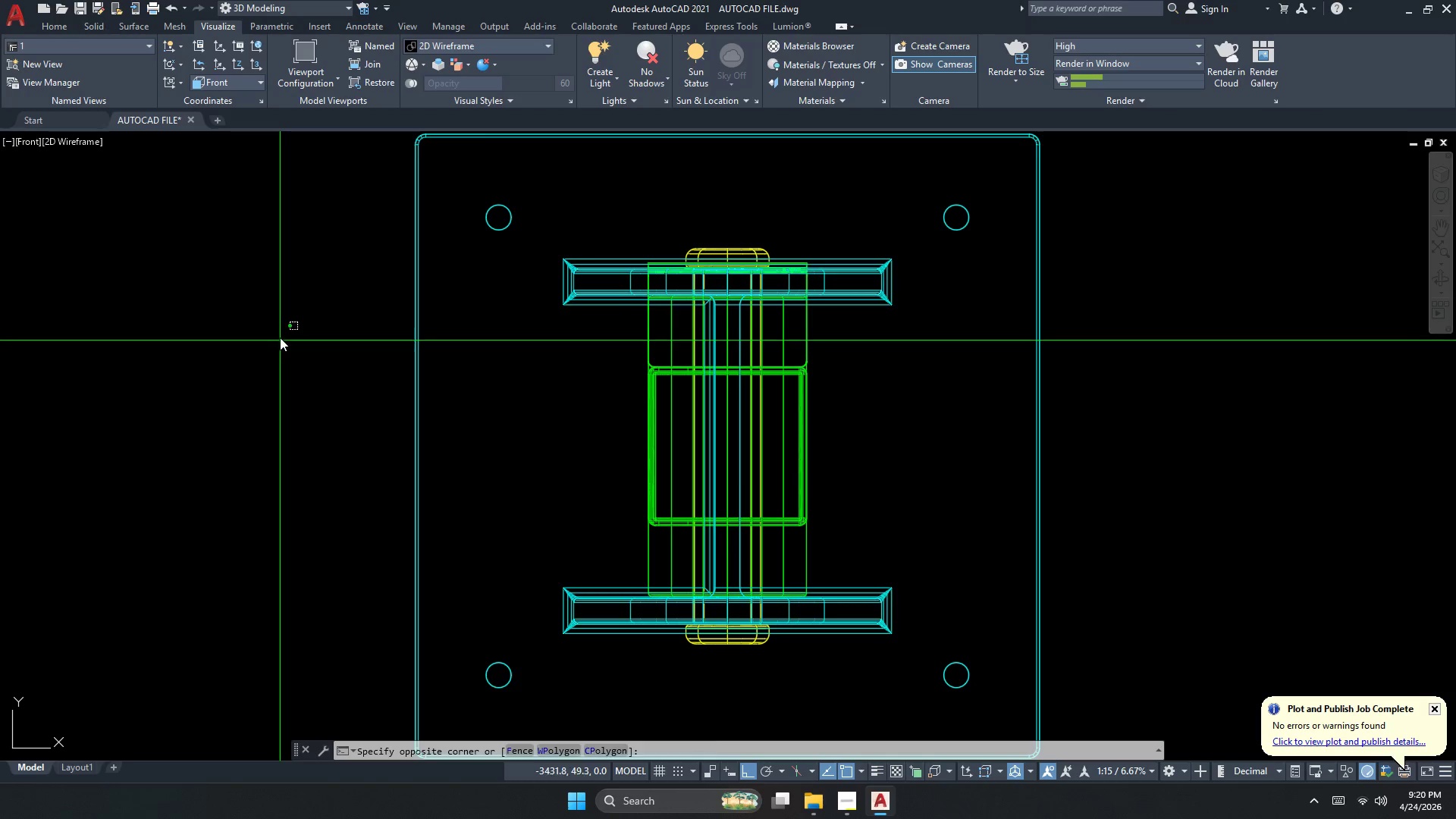 
key(Escape)
 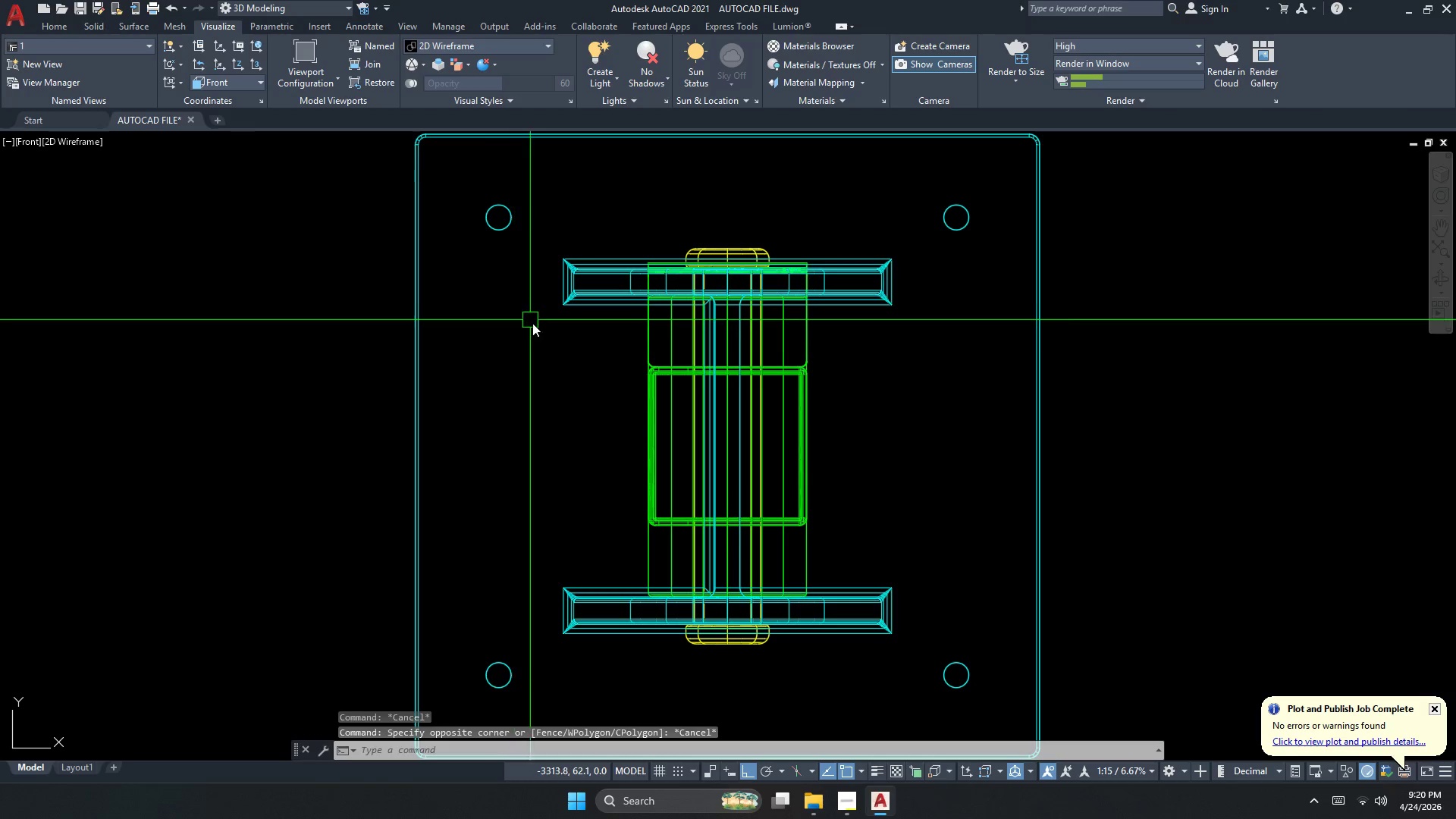 
key(Escape)
 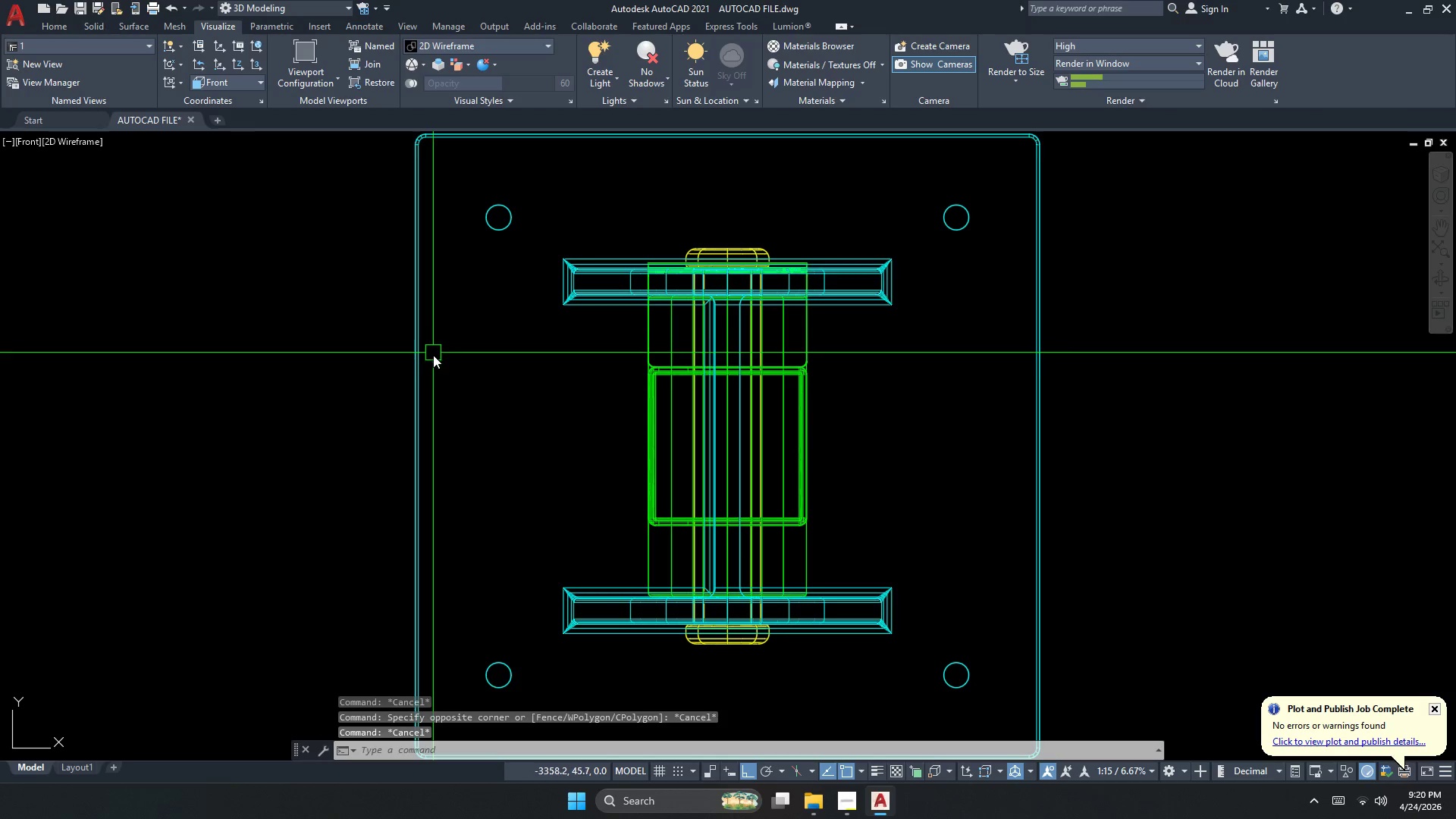 
key(Escape)
 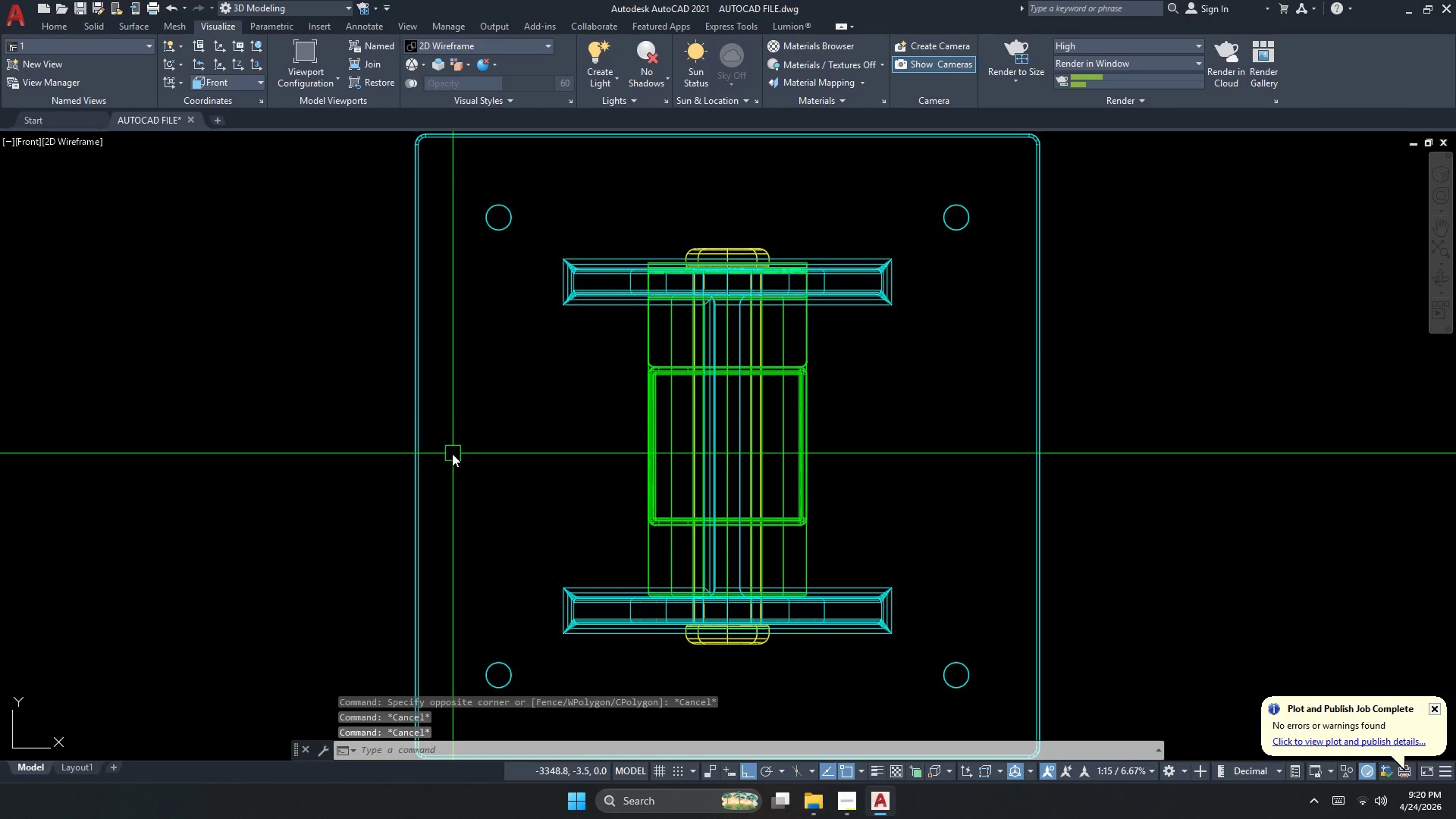 
key(Escape)
 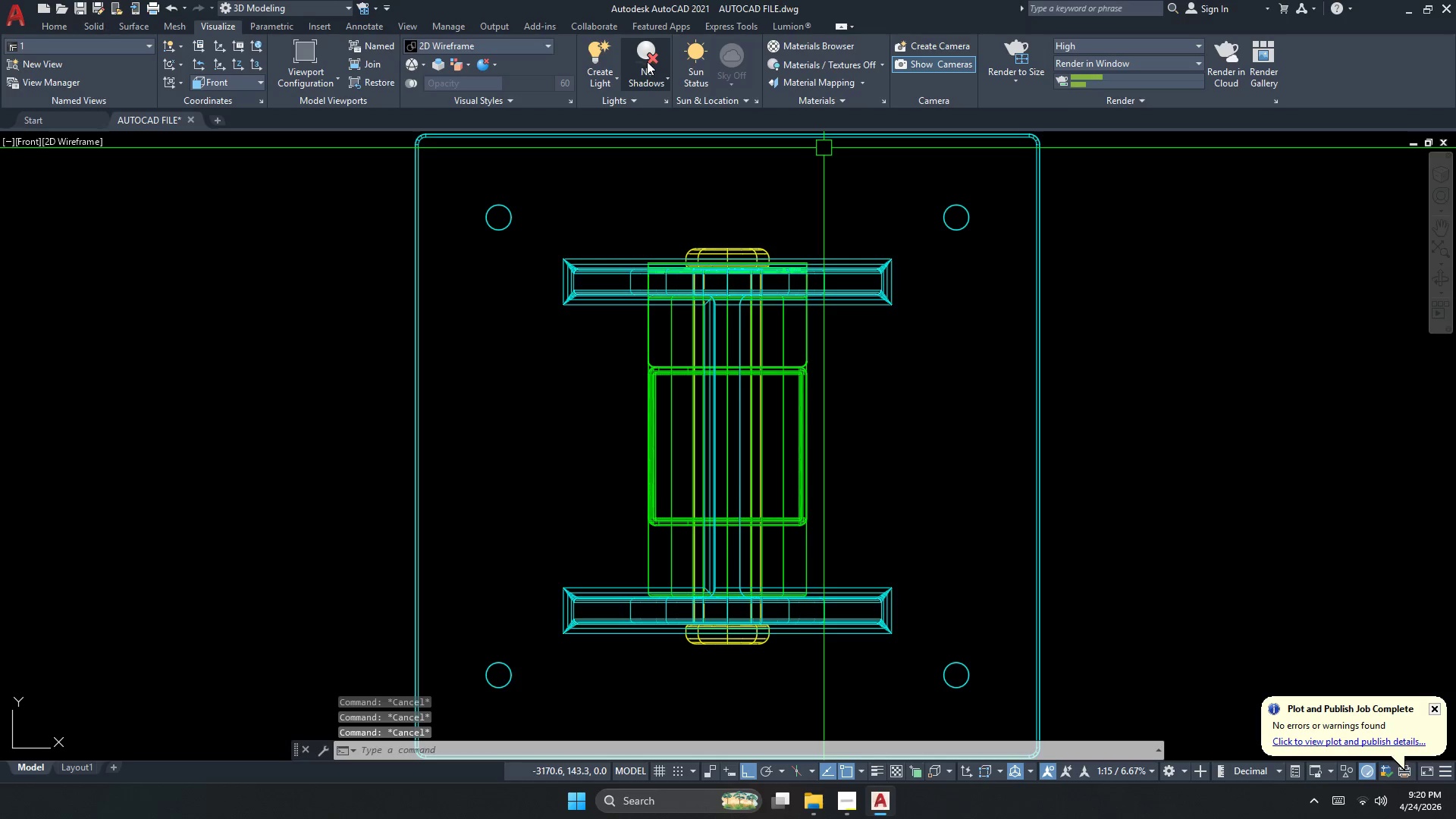 
left_click([804, 51])
 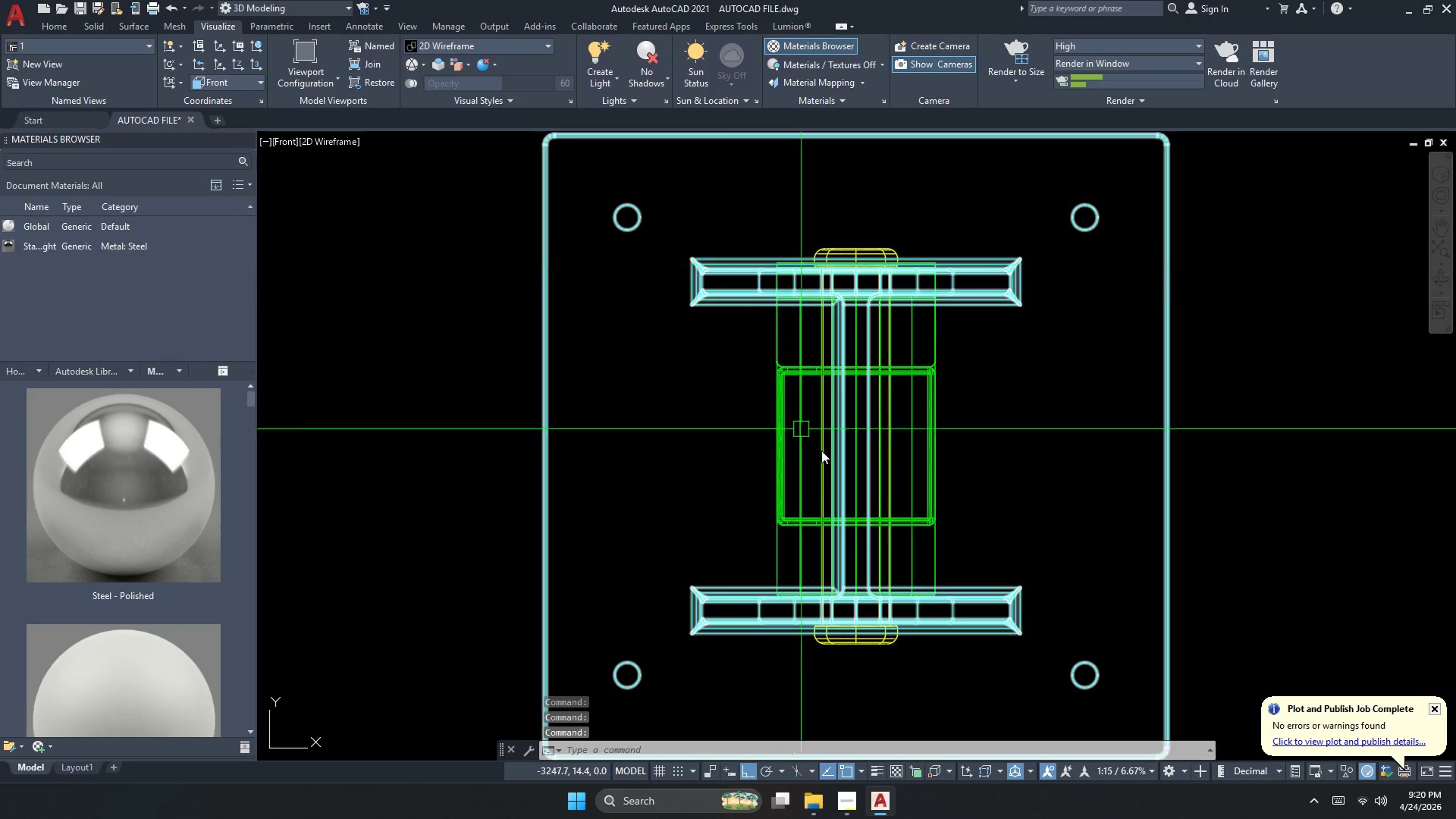 
left_click_drag(start_coordinate=[1192, 723], to_coordinate=[1173, 715])
 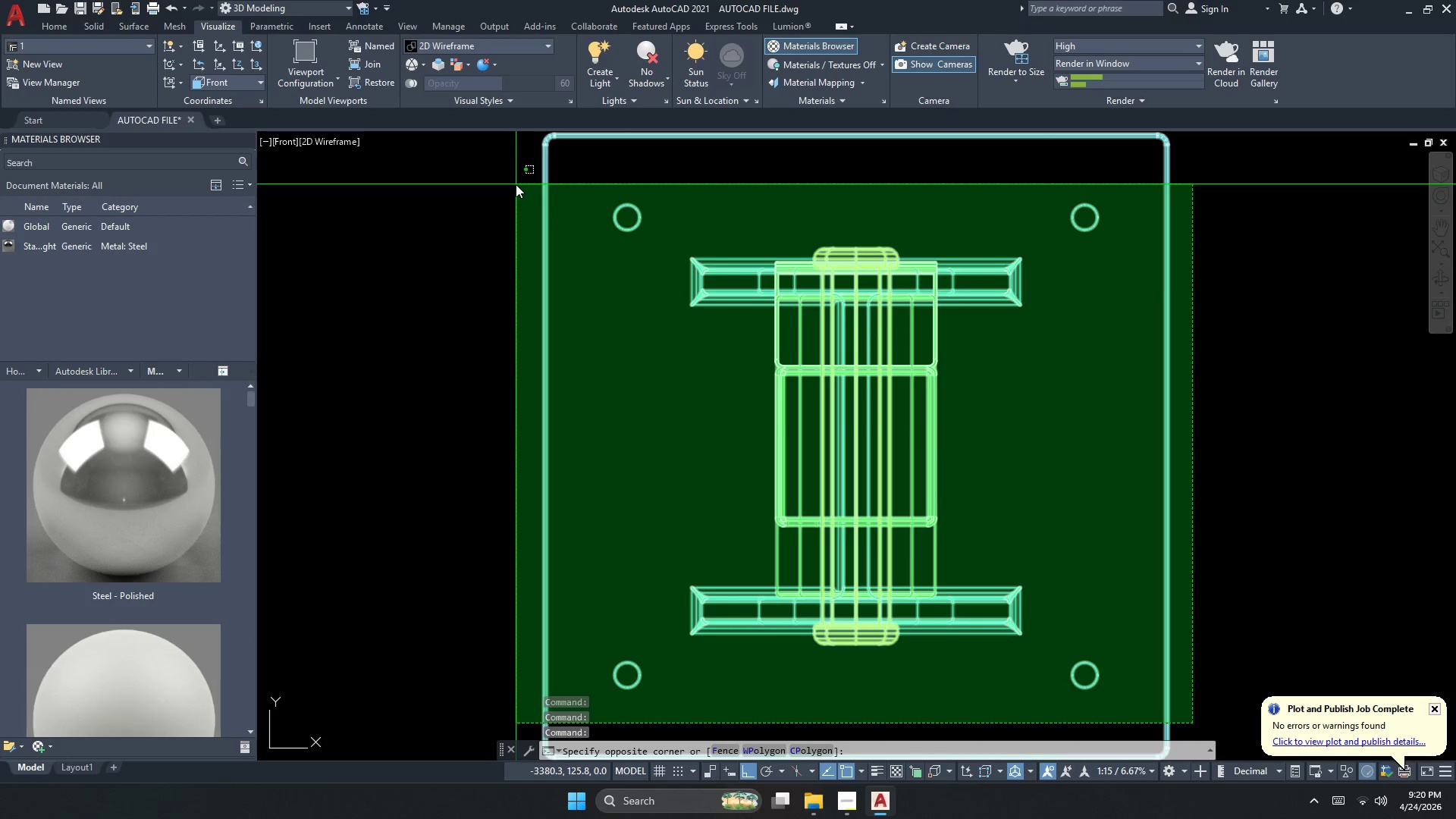 
left_click([516, 184])
 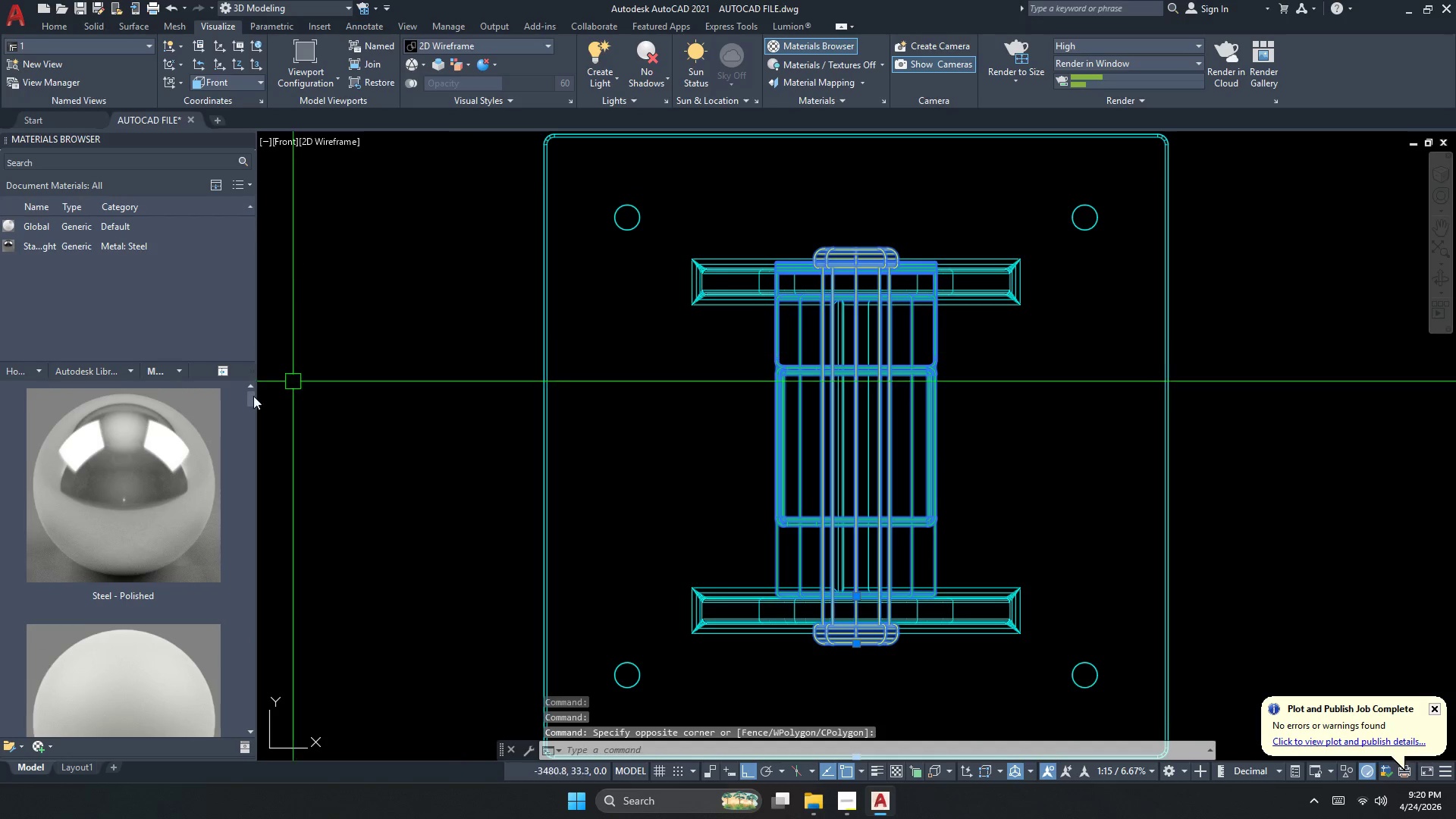 
scroll: coordinate [159, 453], scroll_direction: down, amount: 3.0
 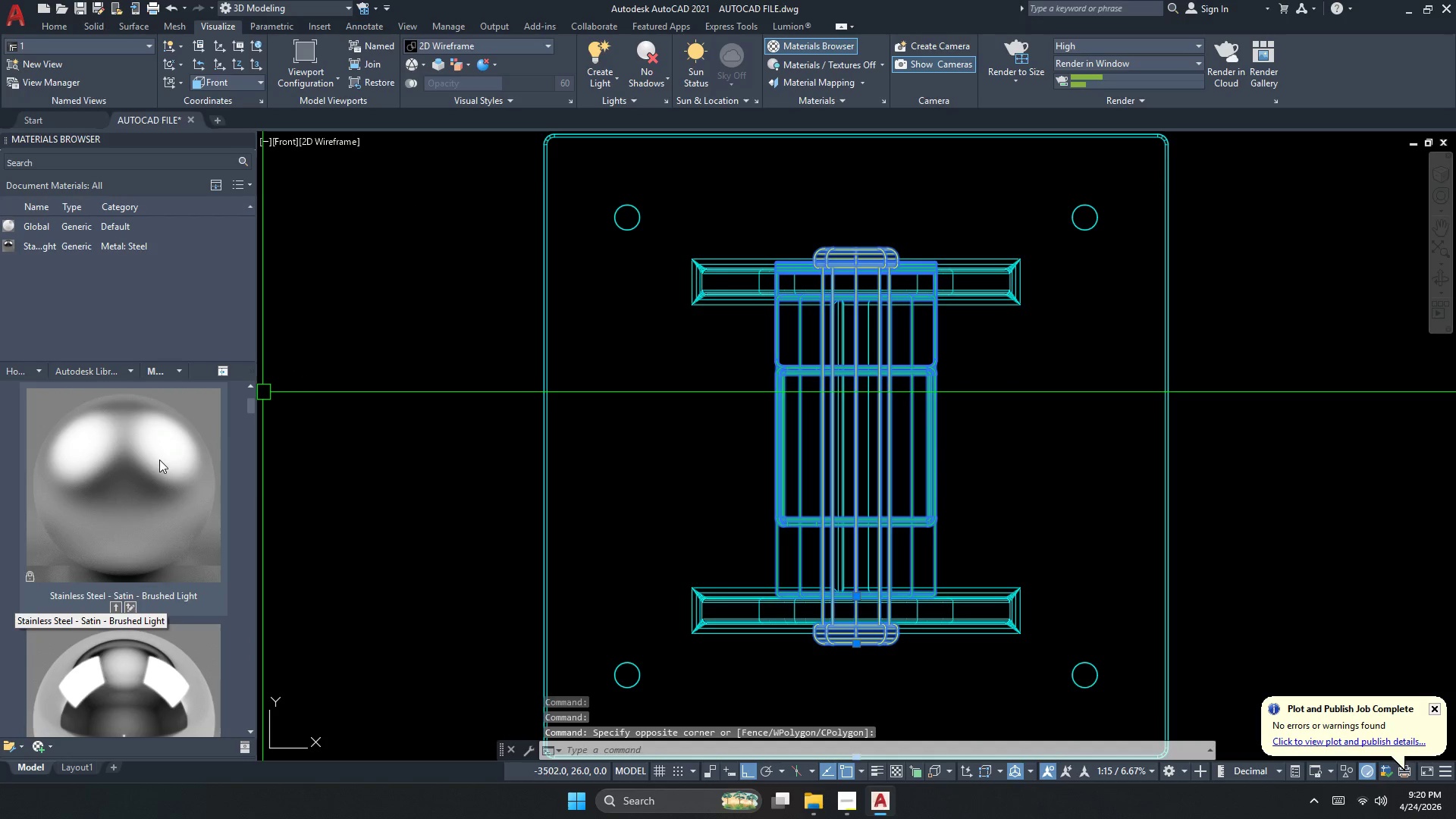 
right_click([160, 459])
 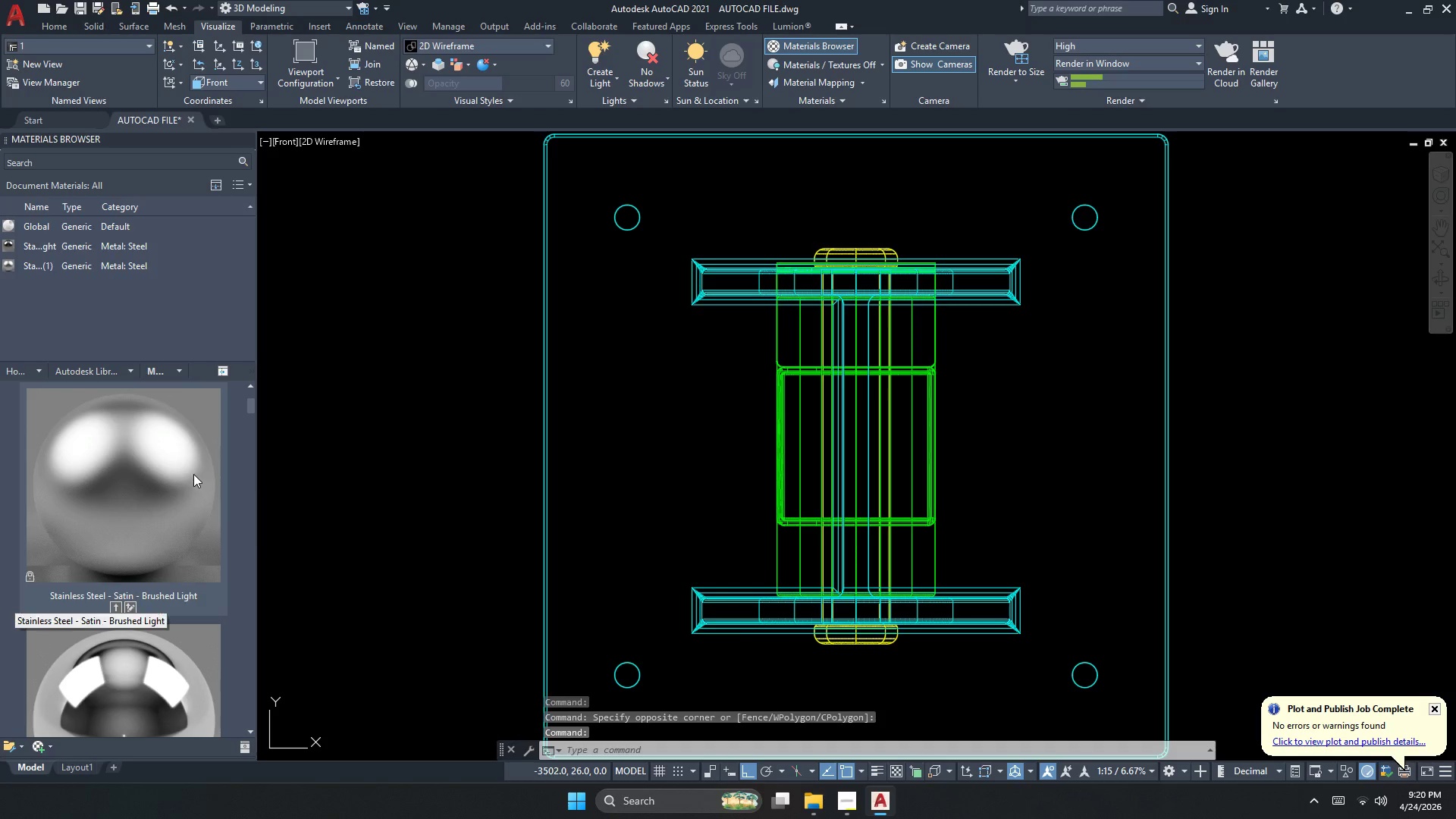 
left_click_drag(start_coordinate=[97, 296], to_coordinate=[88, 253])
 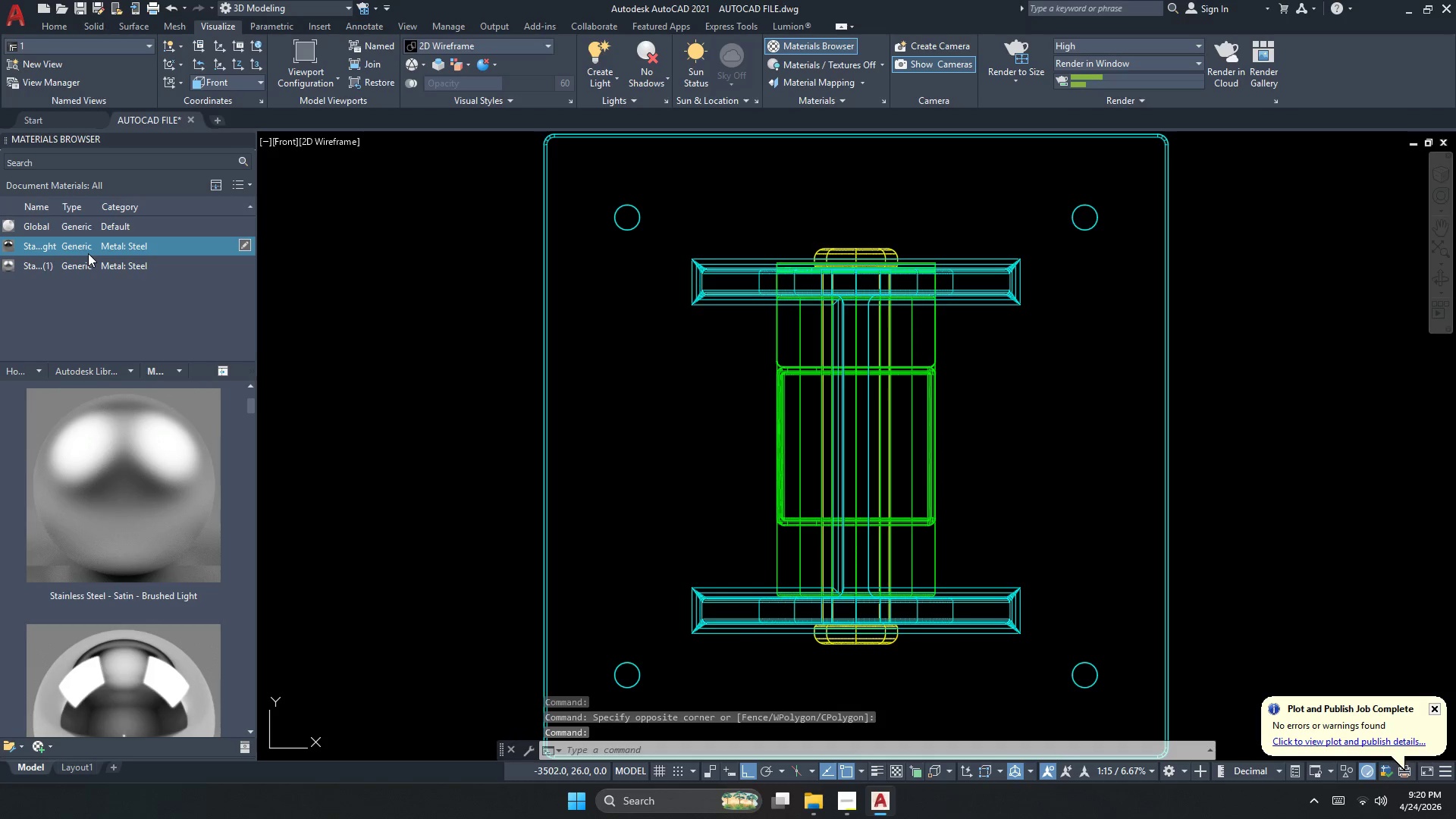 
right_click([88, 253])
 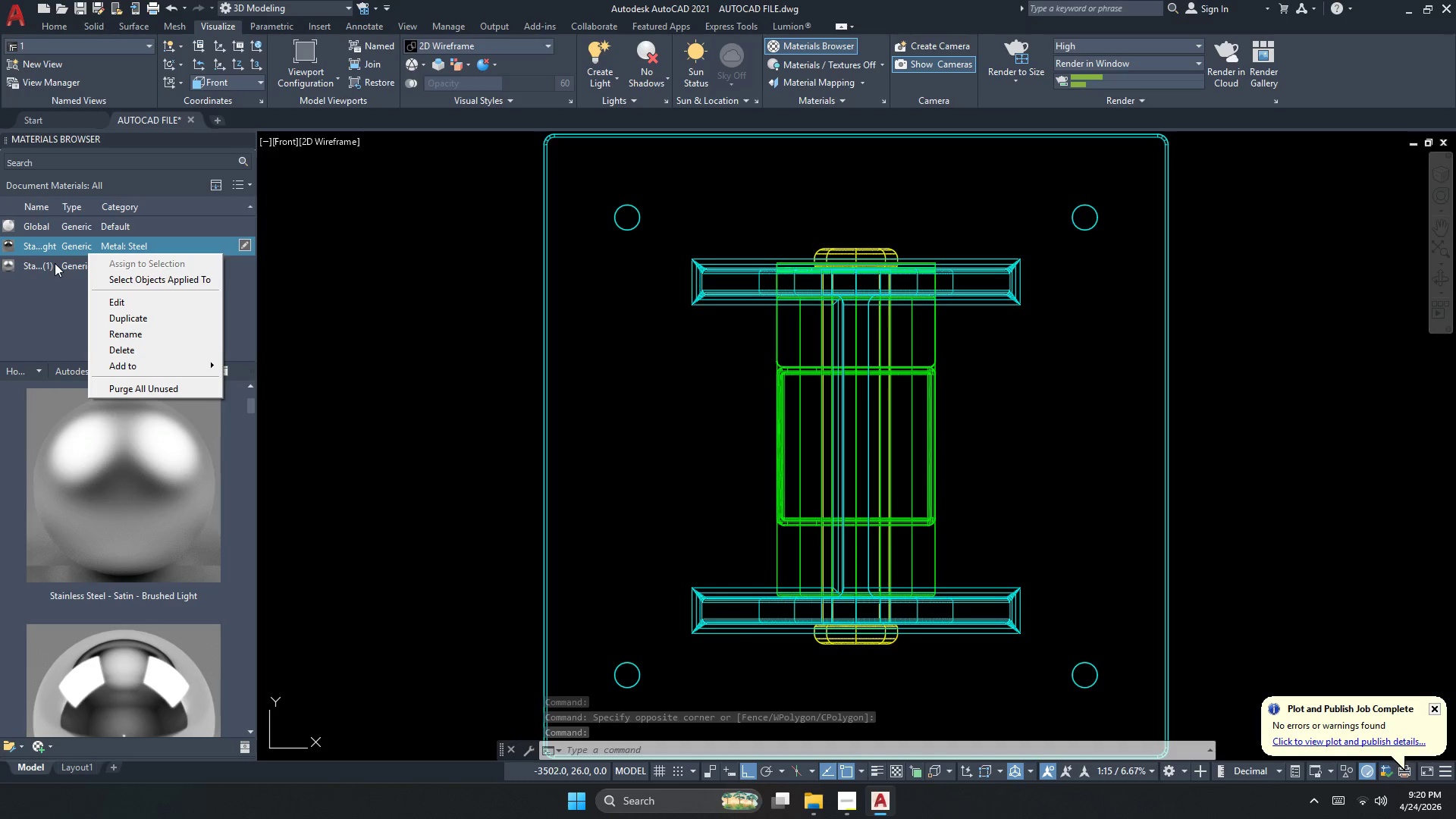 
left_click([54, 263])
 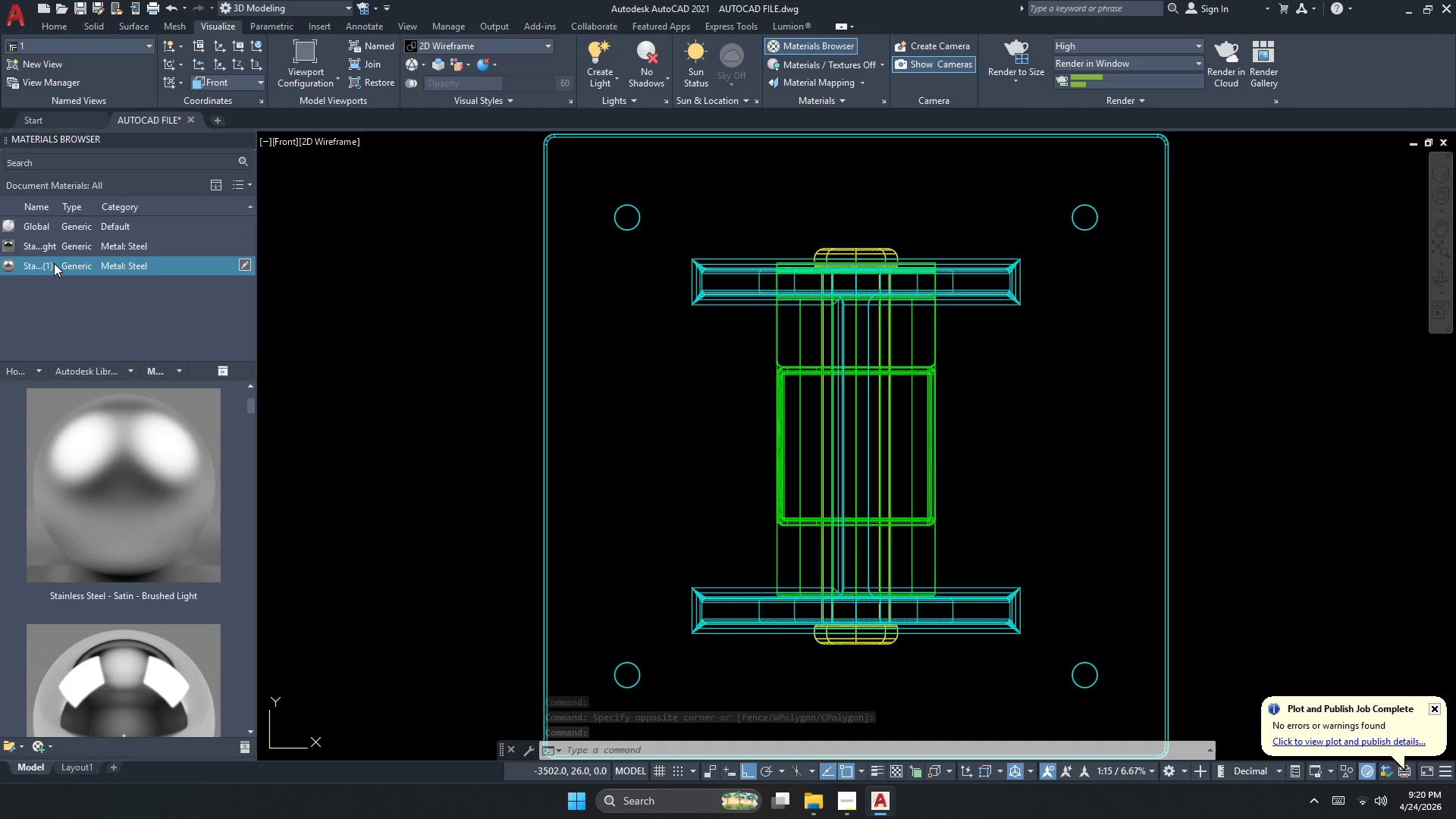 
right_click([54, 263])
 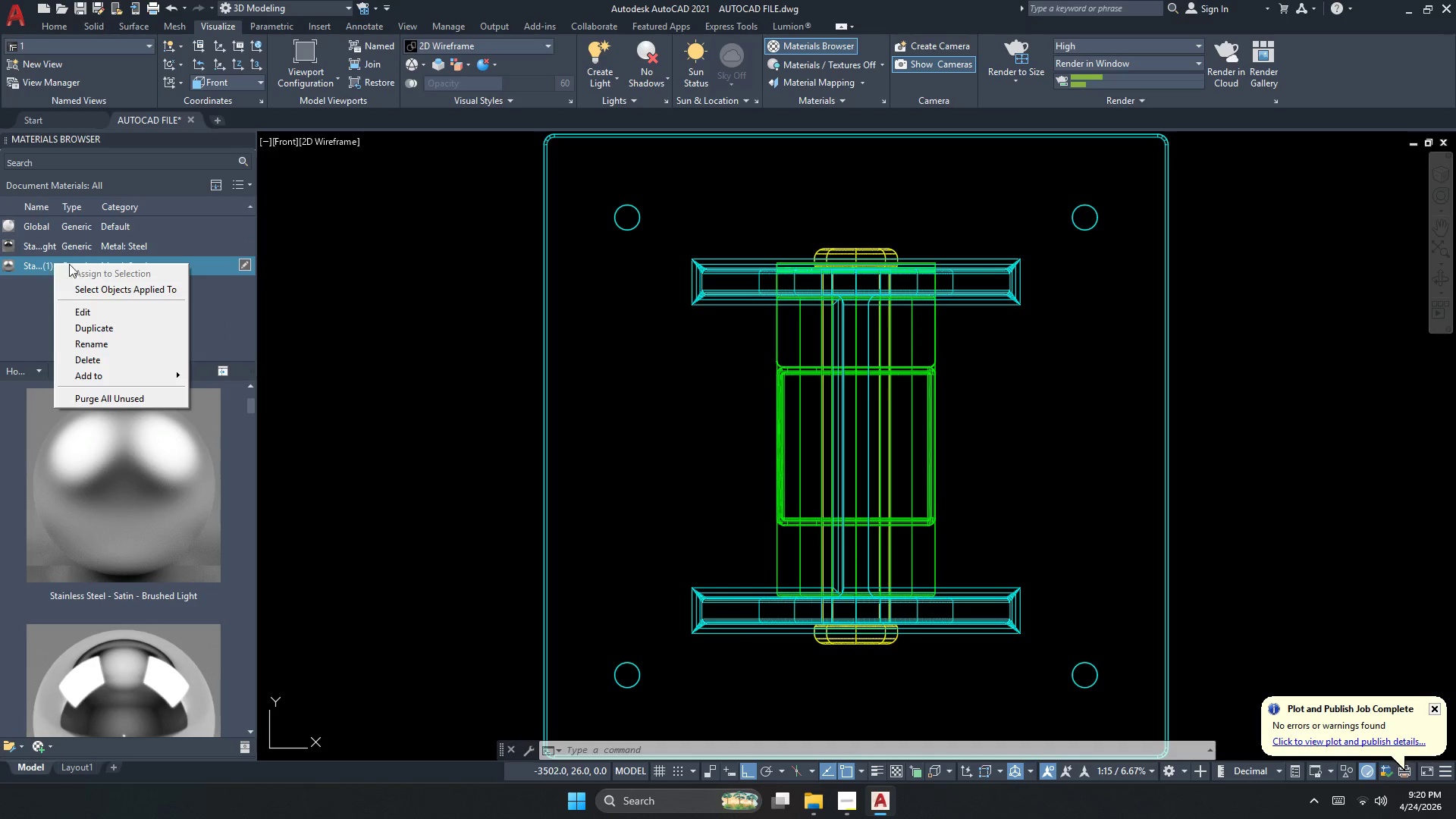 
left_click([1094, 631])
 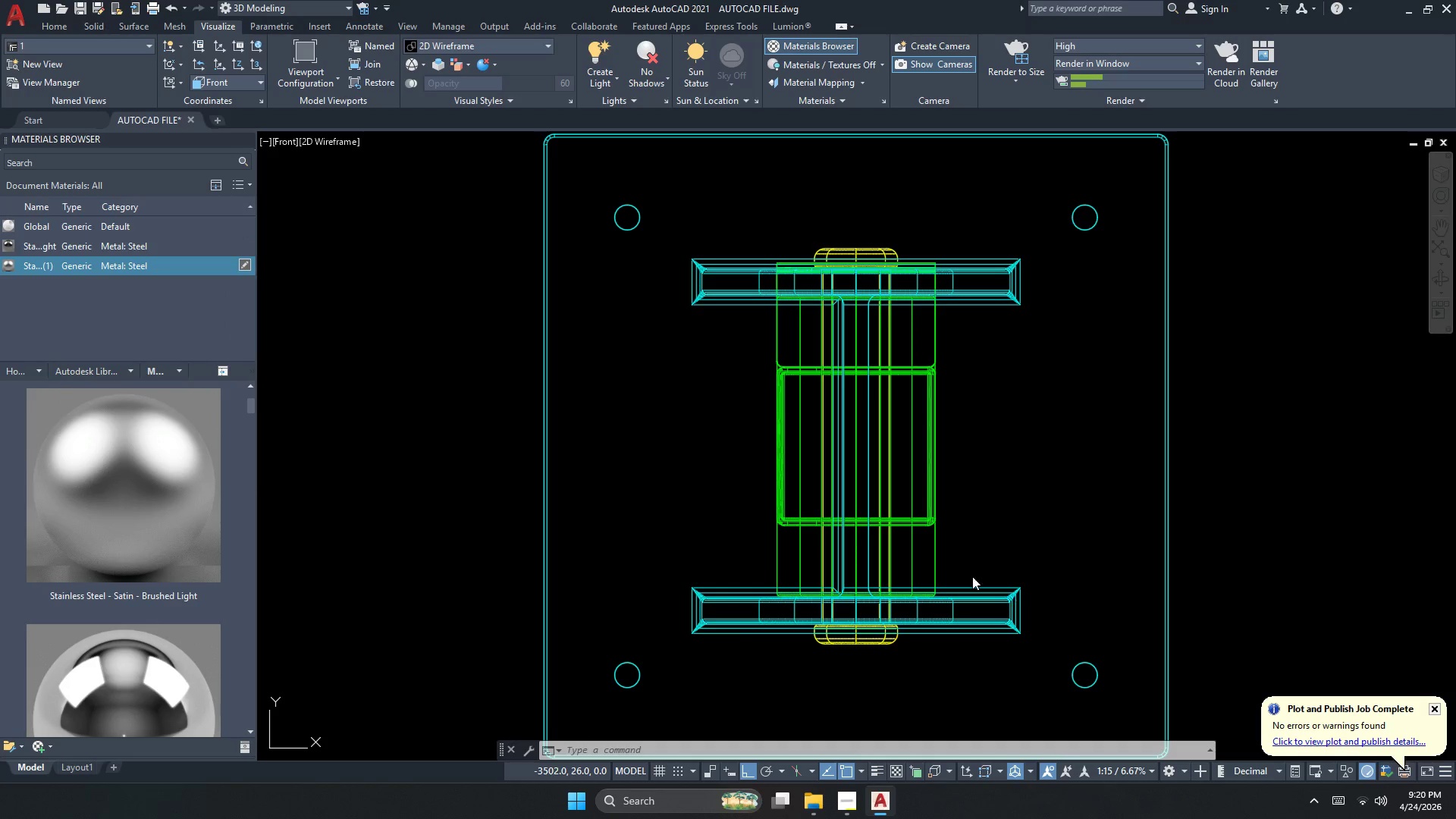 
key(Shift+ShiftLeft)
 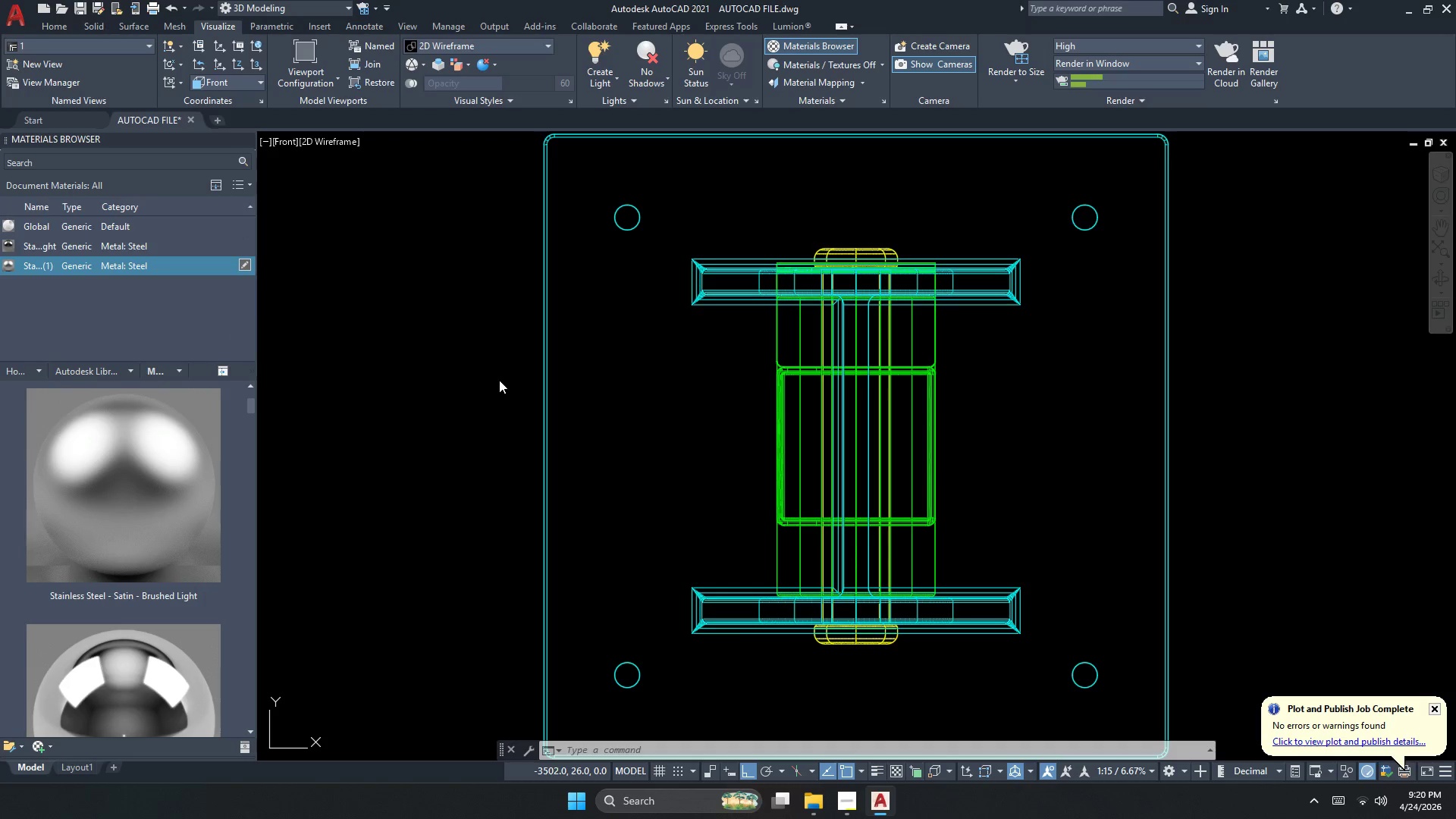 
key(Control+Z)
 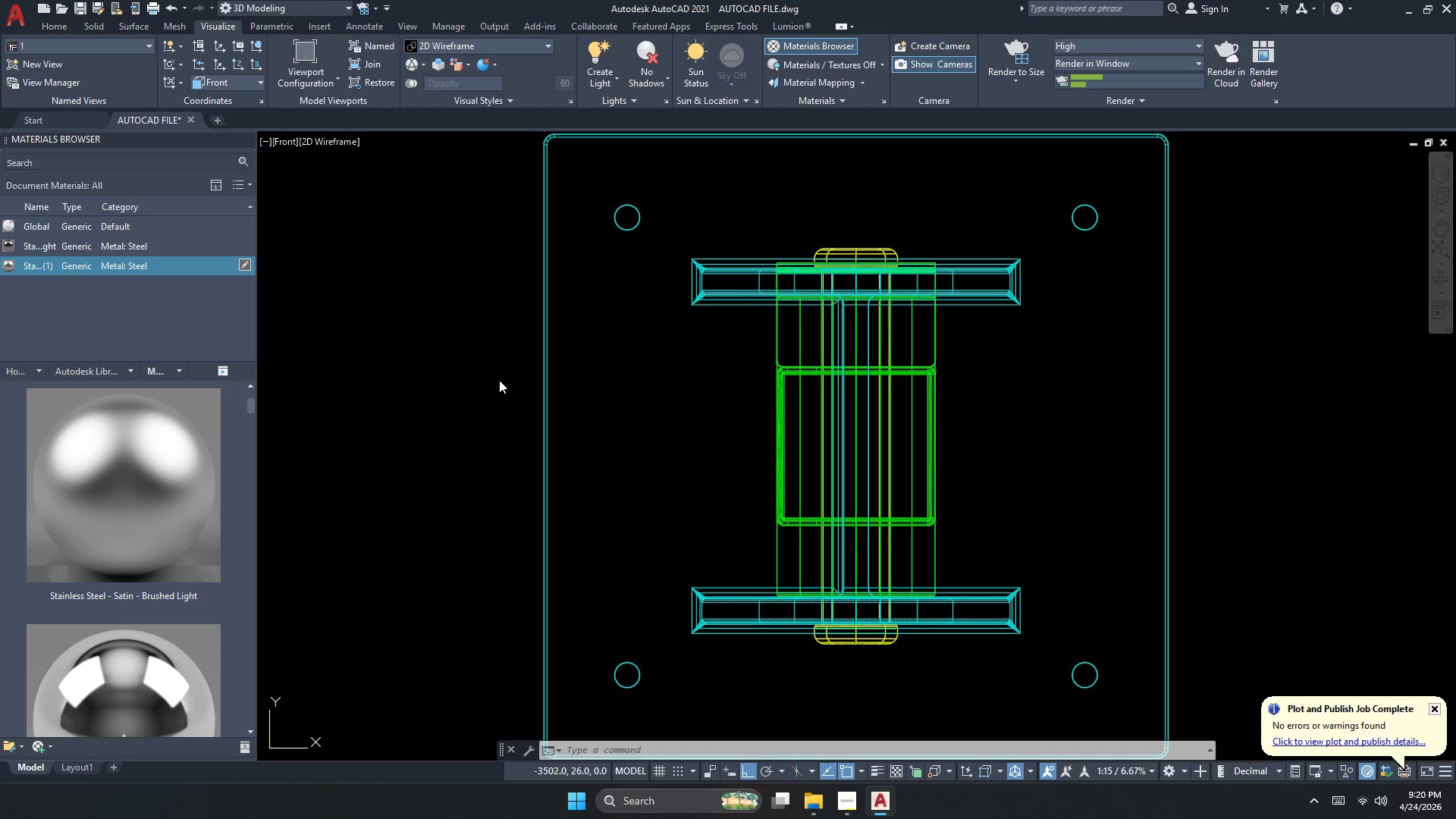 
key(Control+Z)
 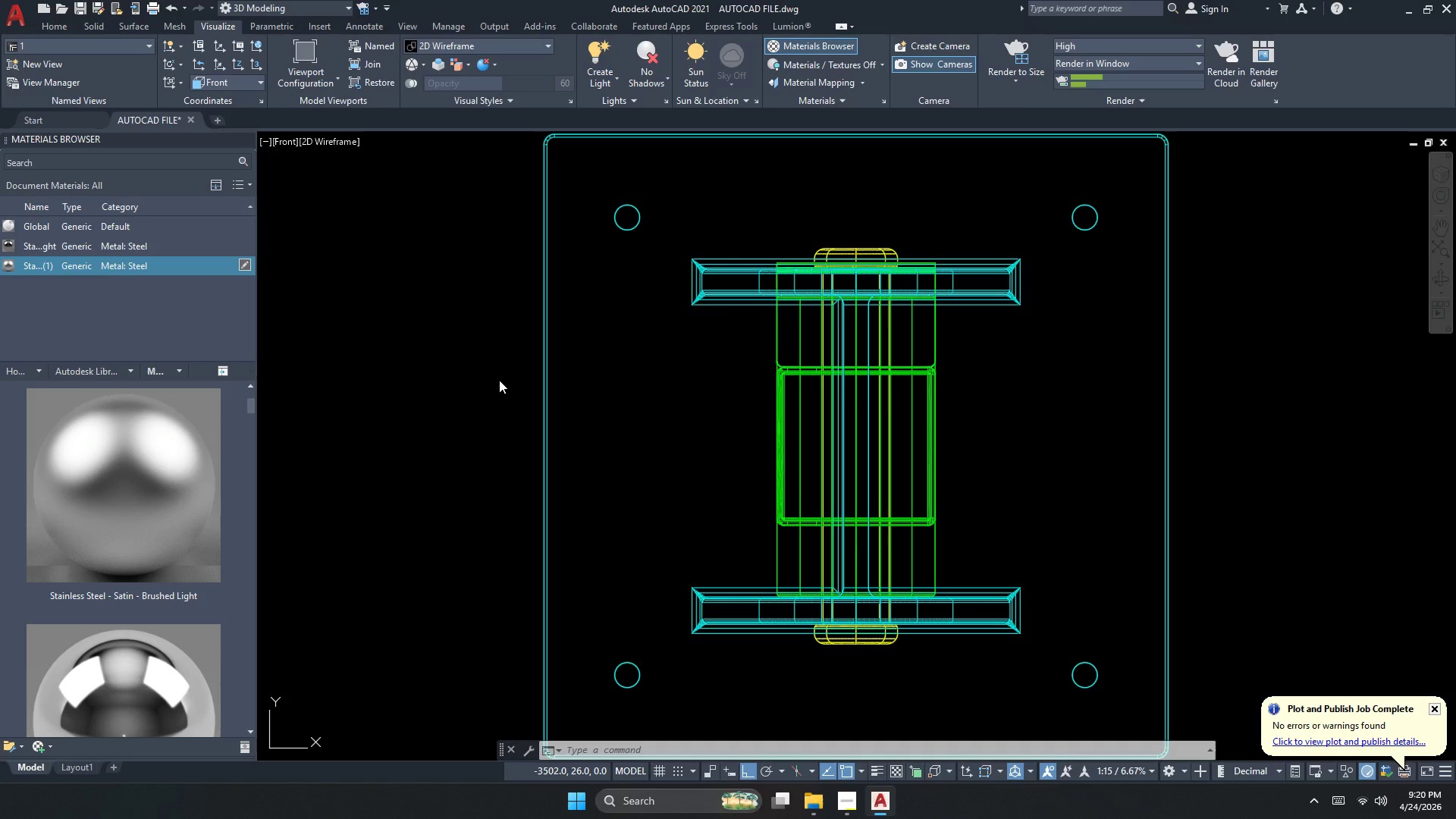 
key(Control+Z)
 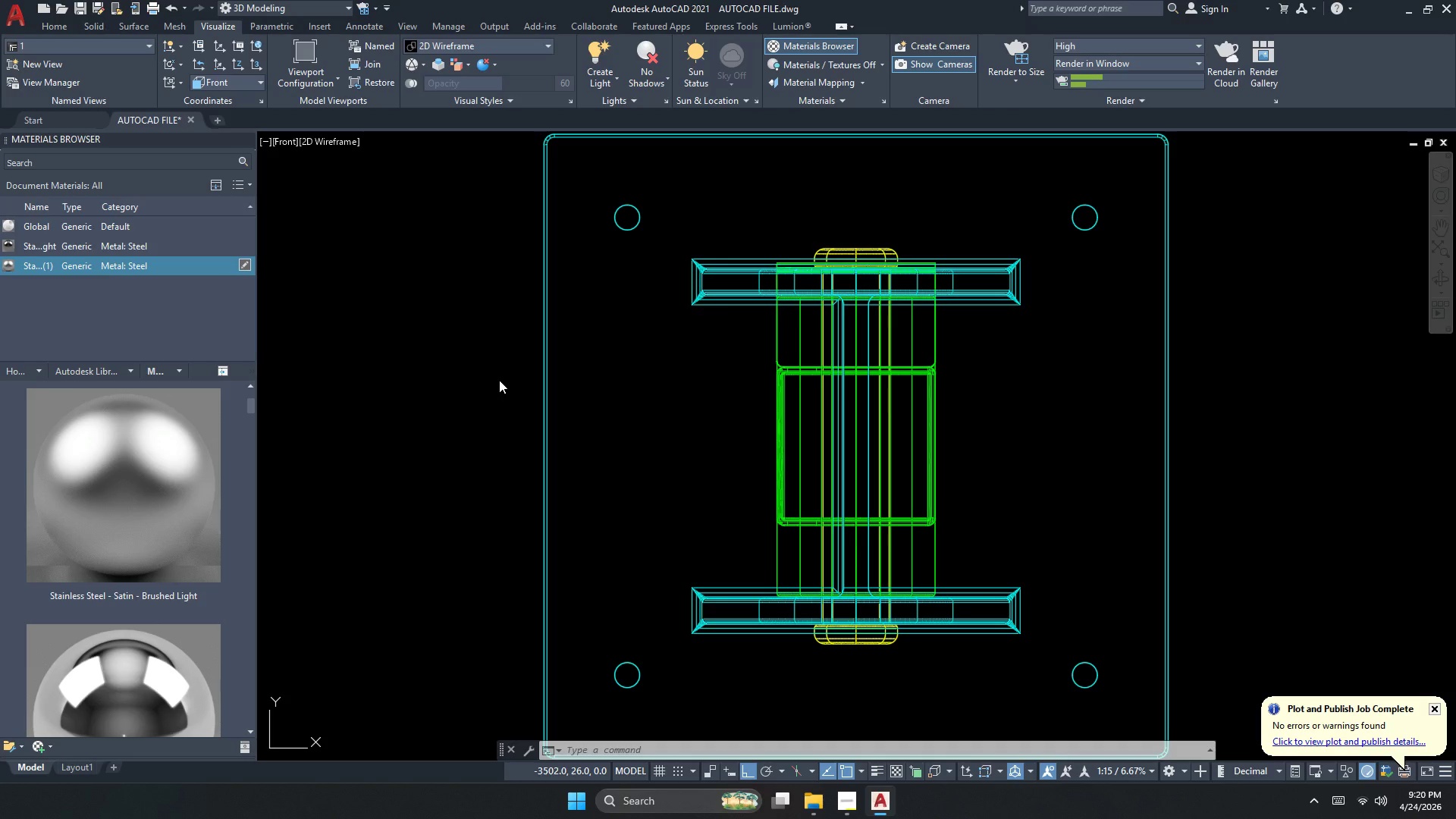 
key(Control+Z)
 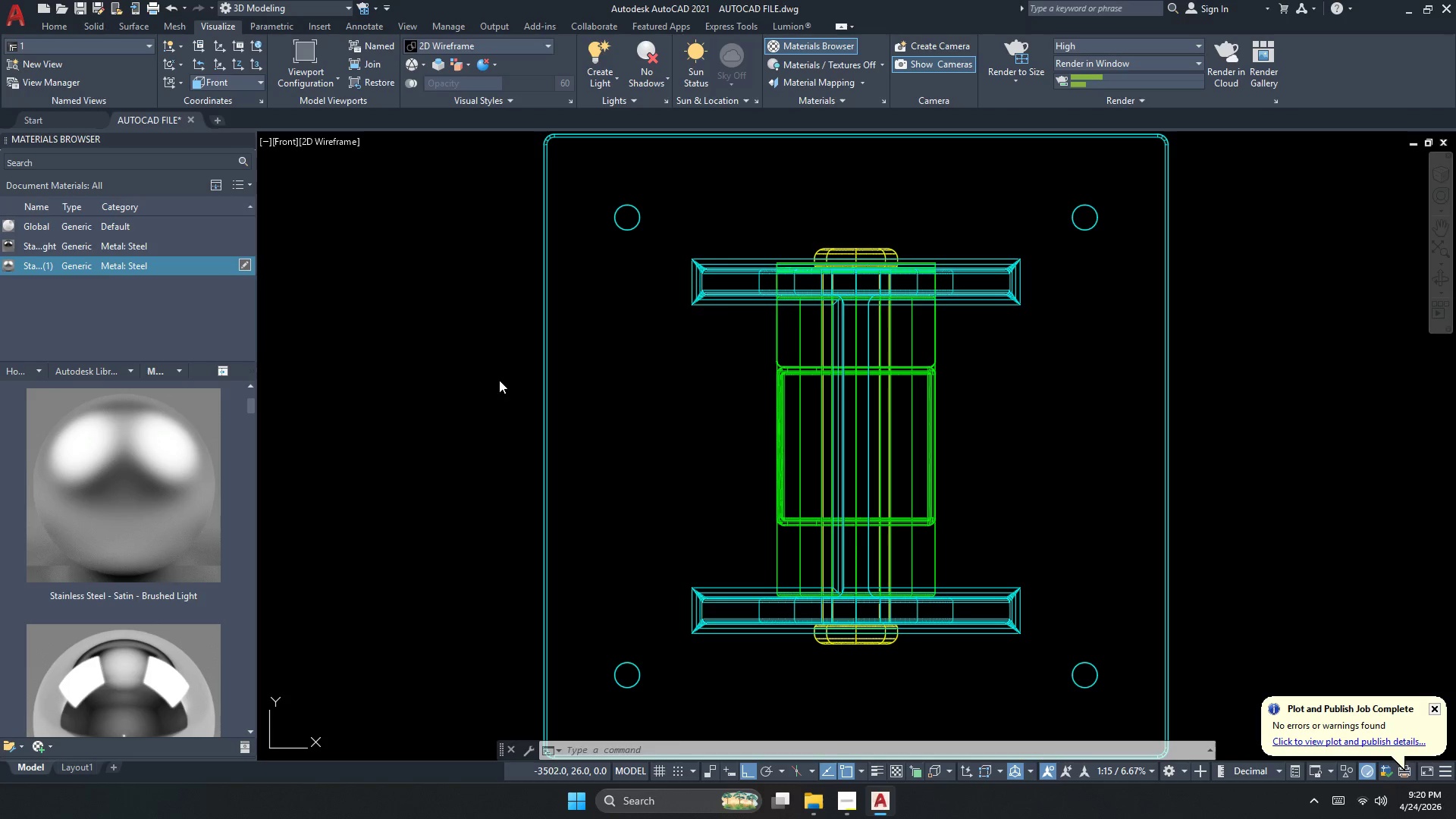 
left_click([499, 380])
 